 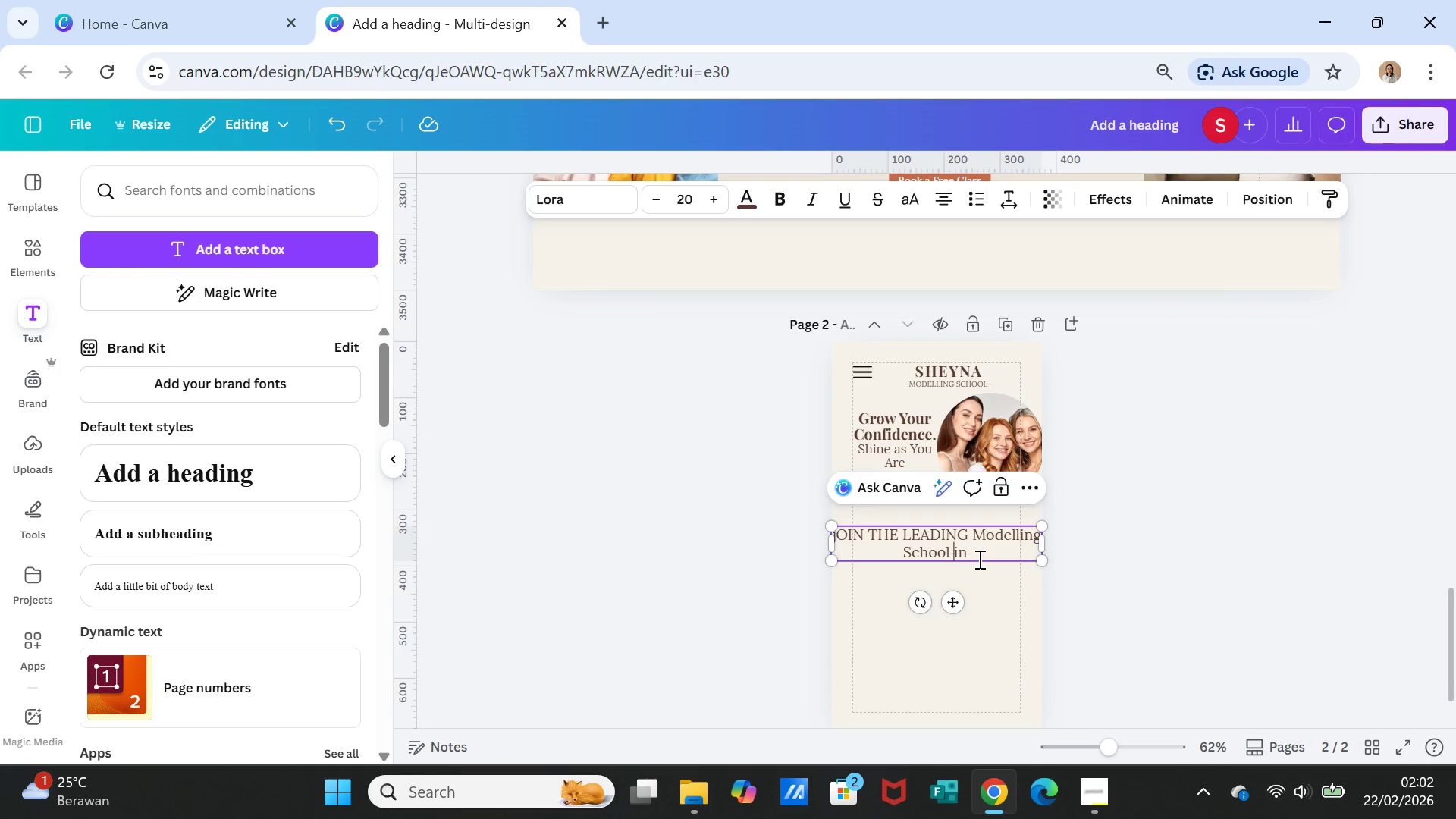 
triple_click([978, 559])
 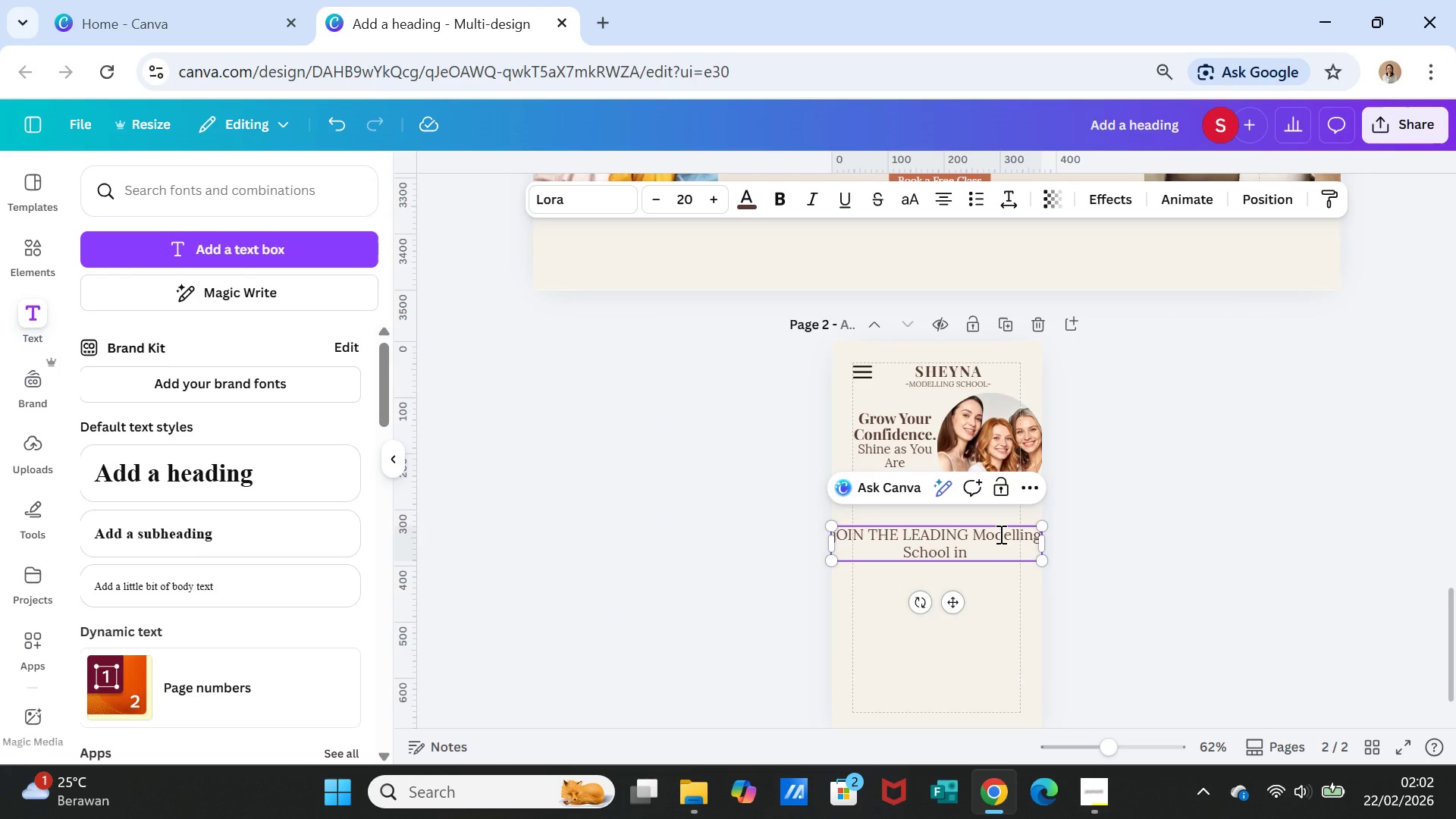 
key(CapsLock)
 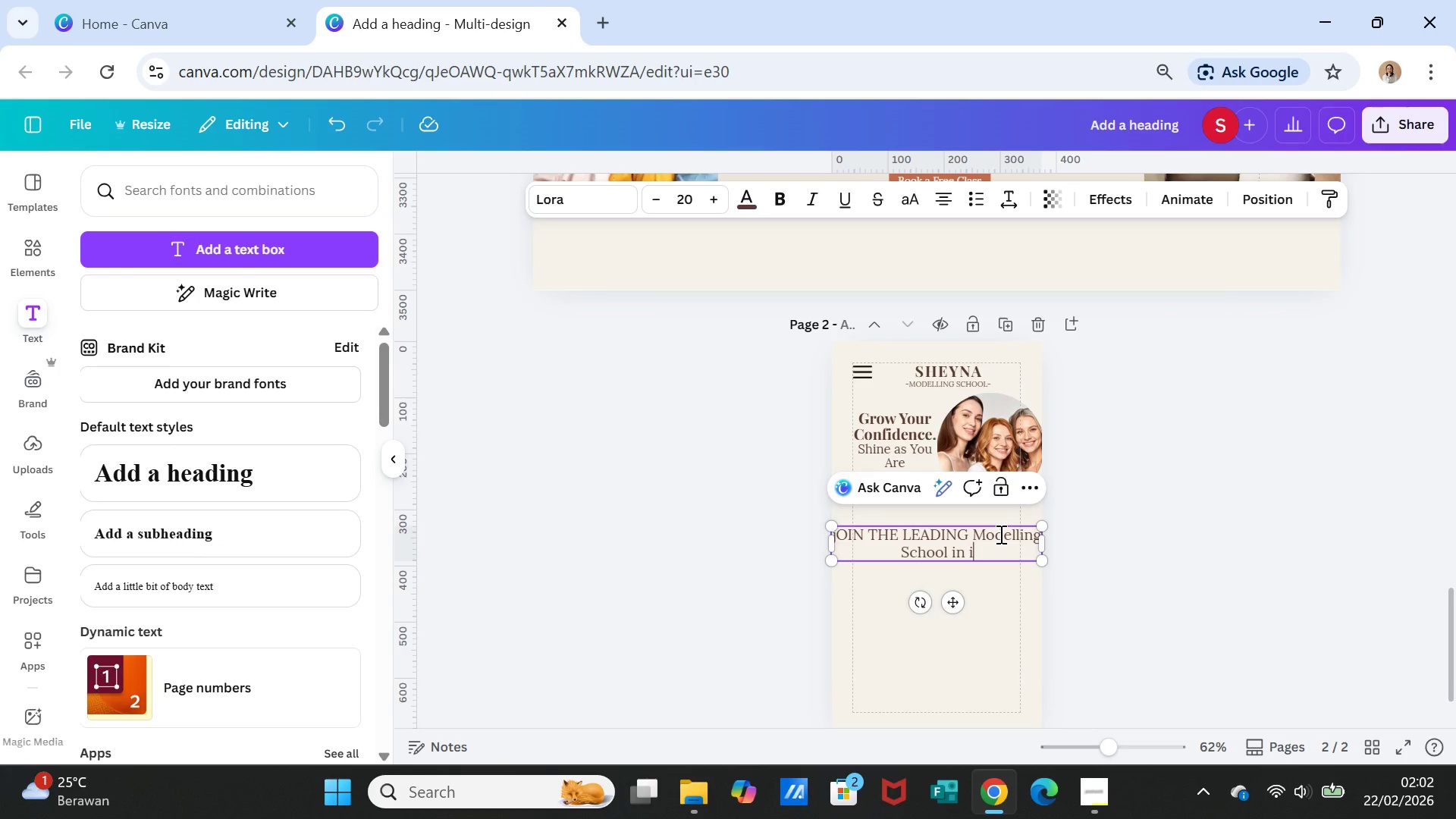 
key(I)
 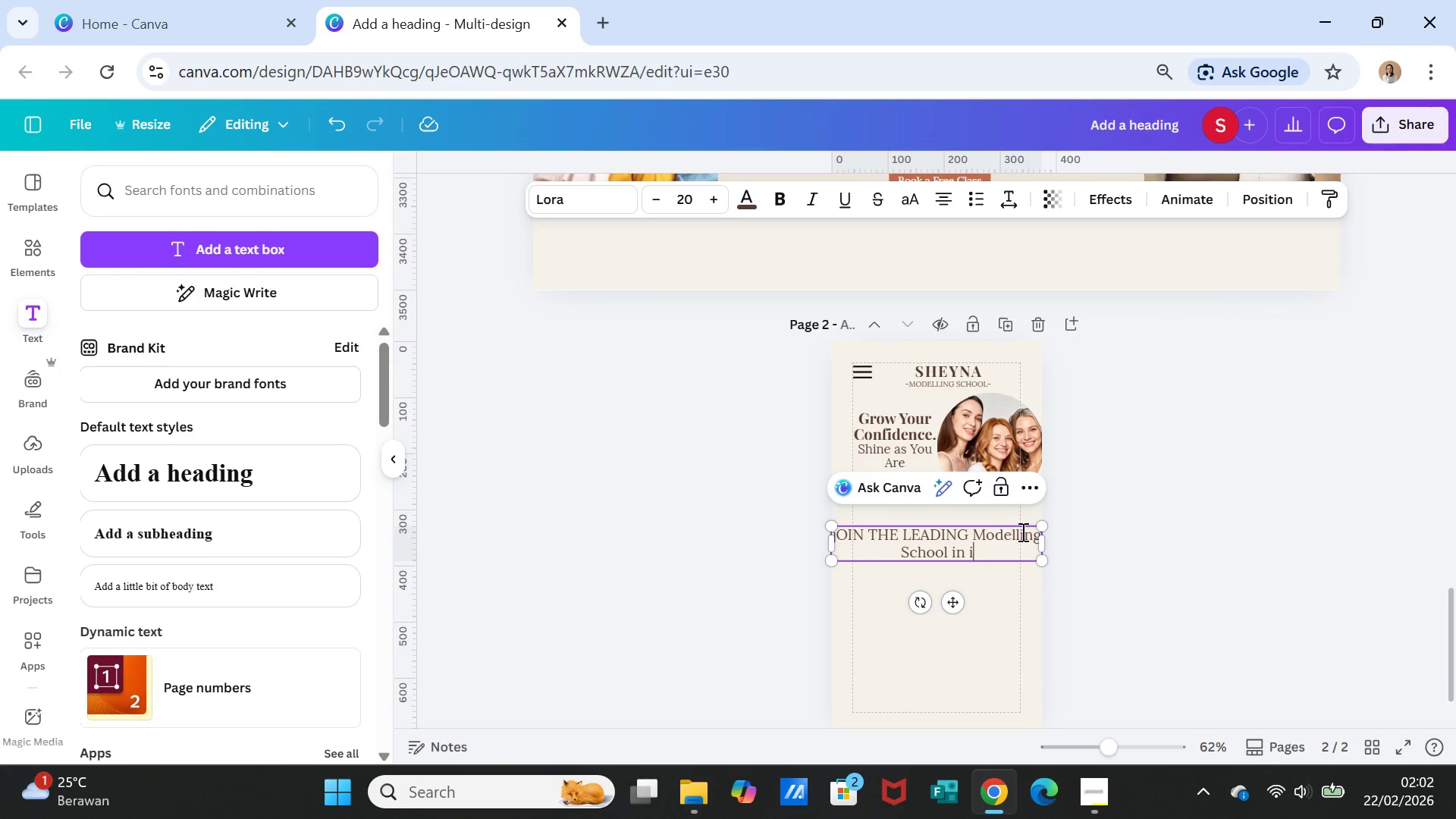 
key(Backspace)
 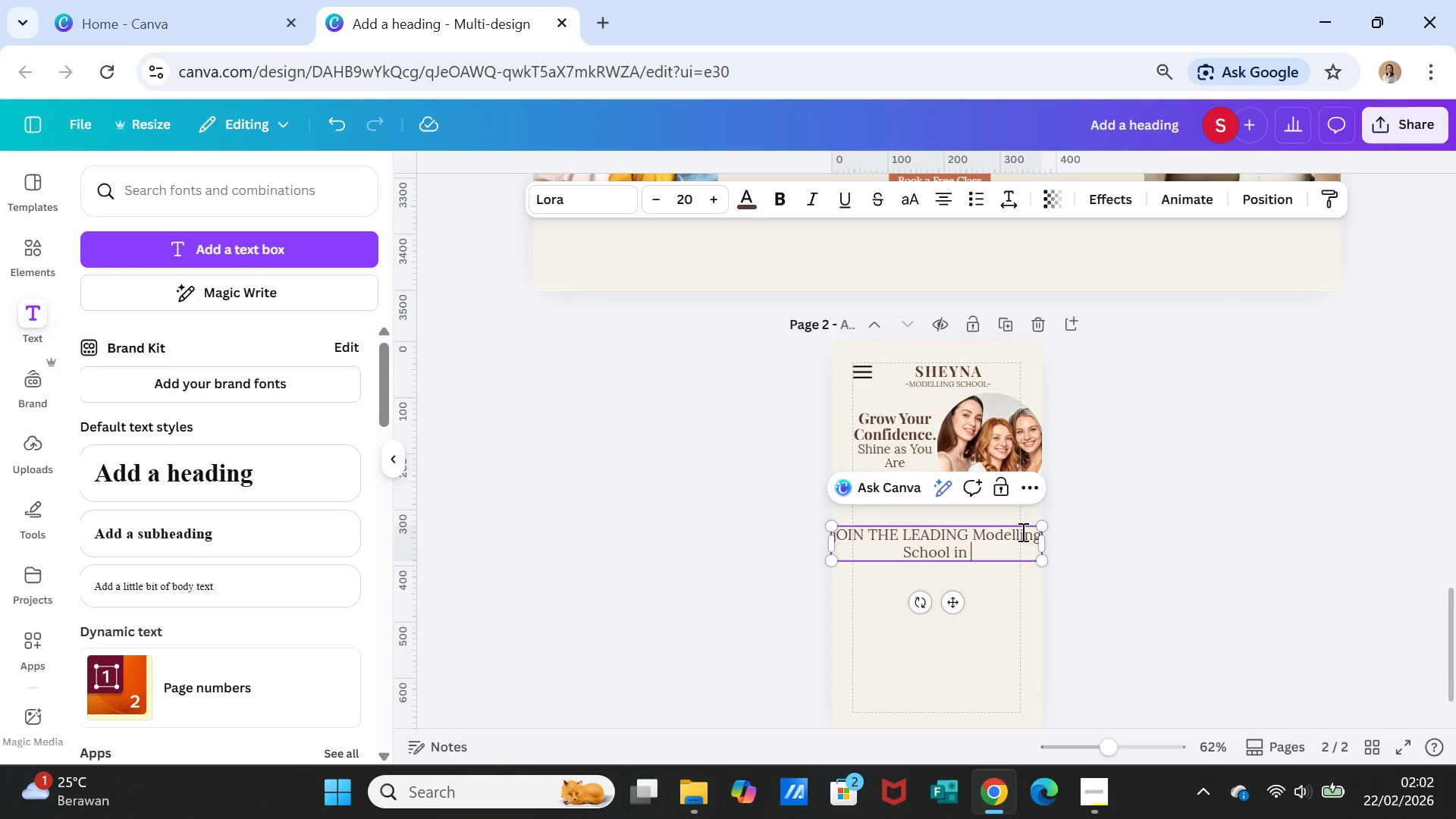 
key(CapsLock)
 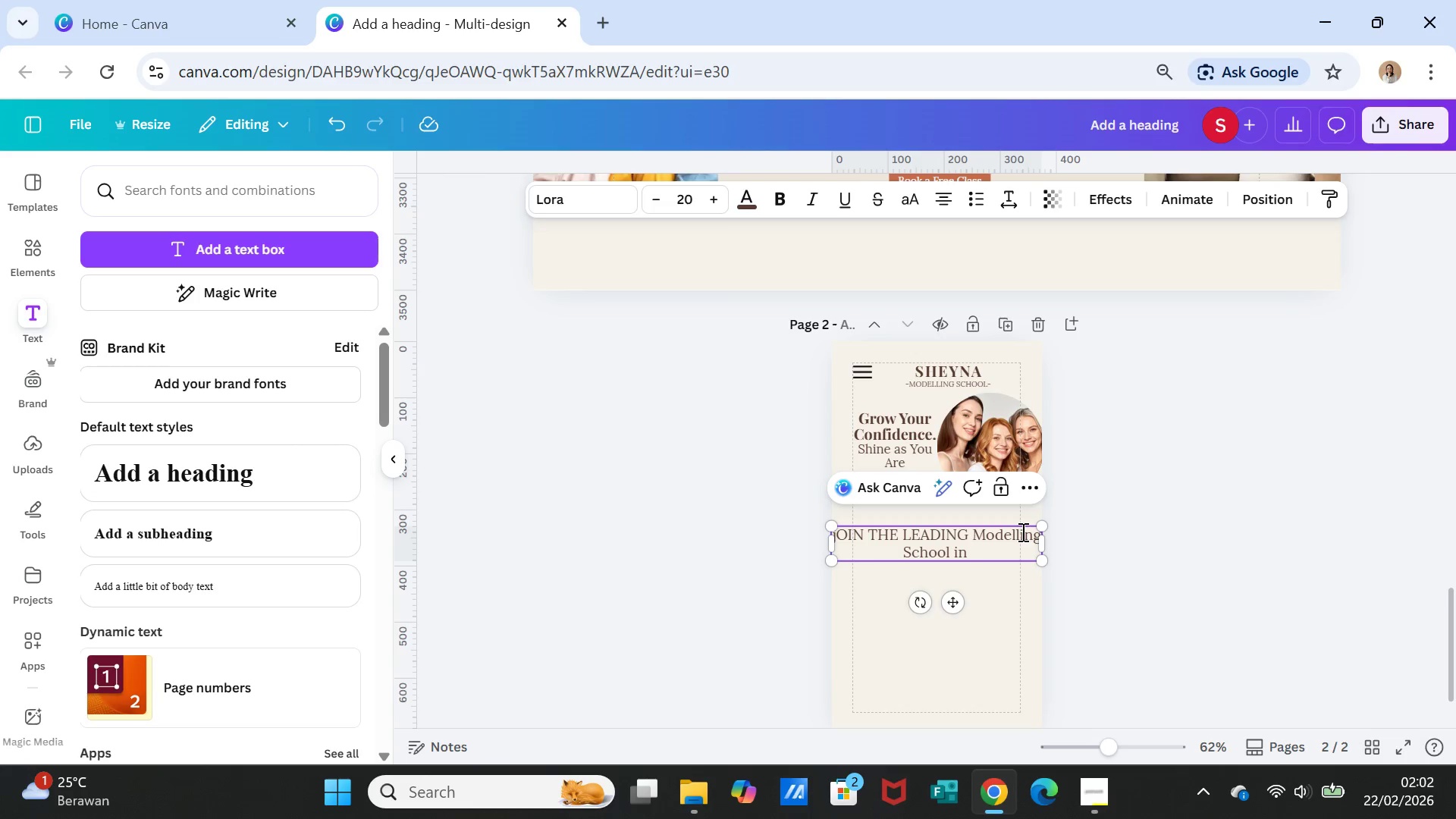 
wait(8.3)
 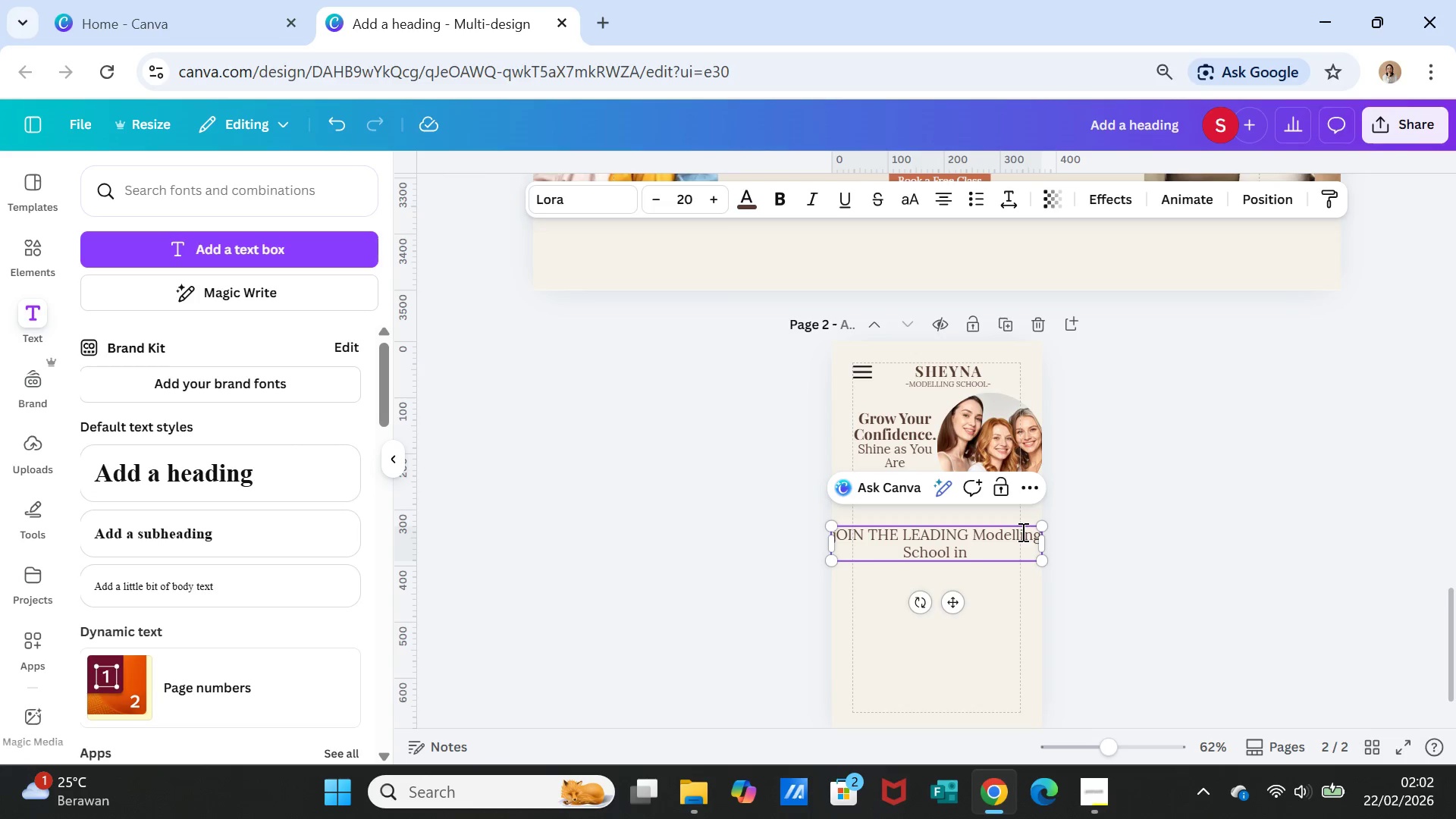 
type(US)
 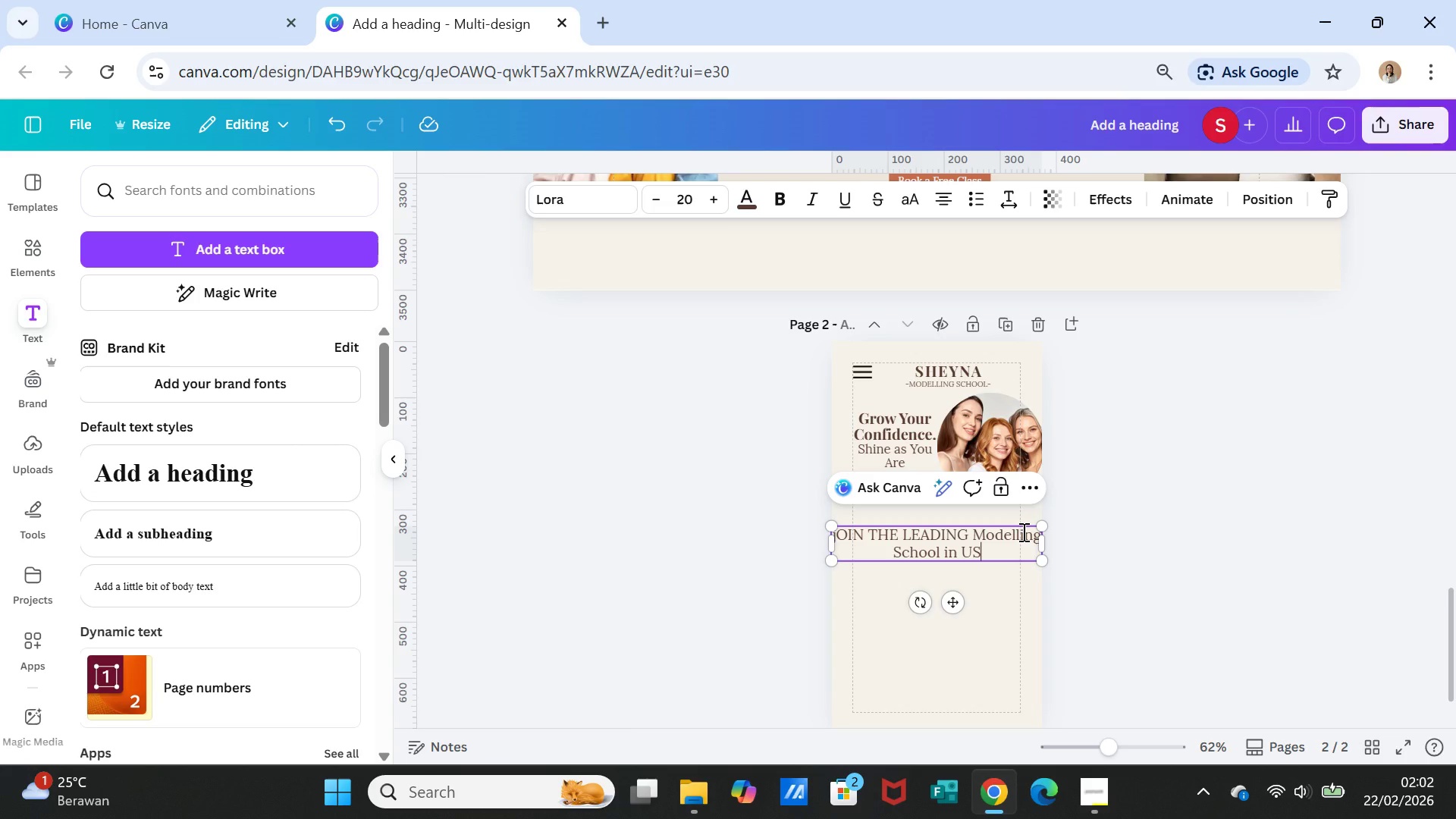 
key(A)
 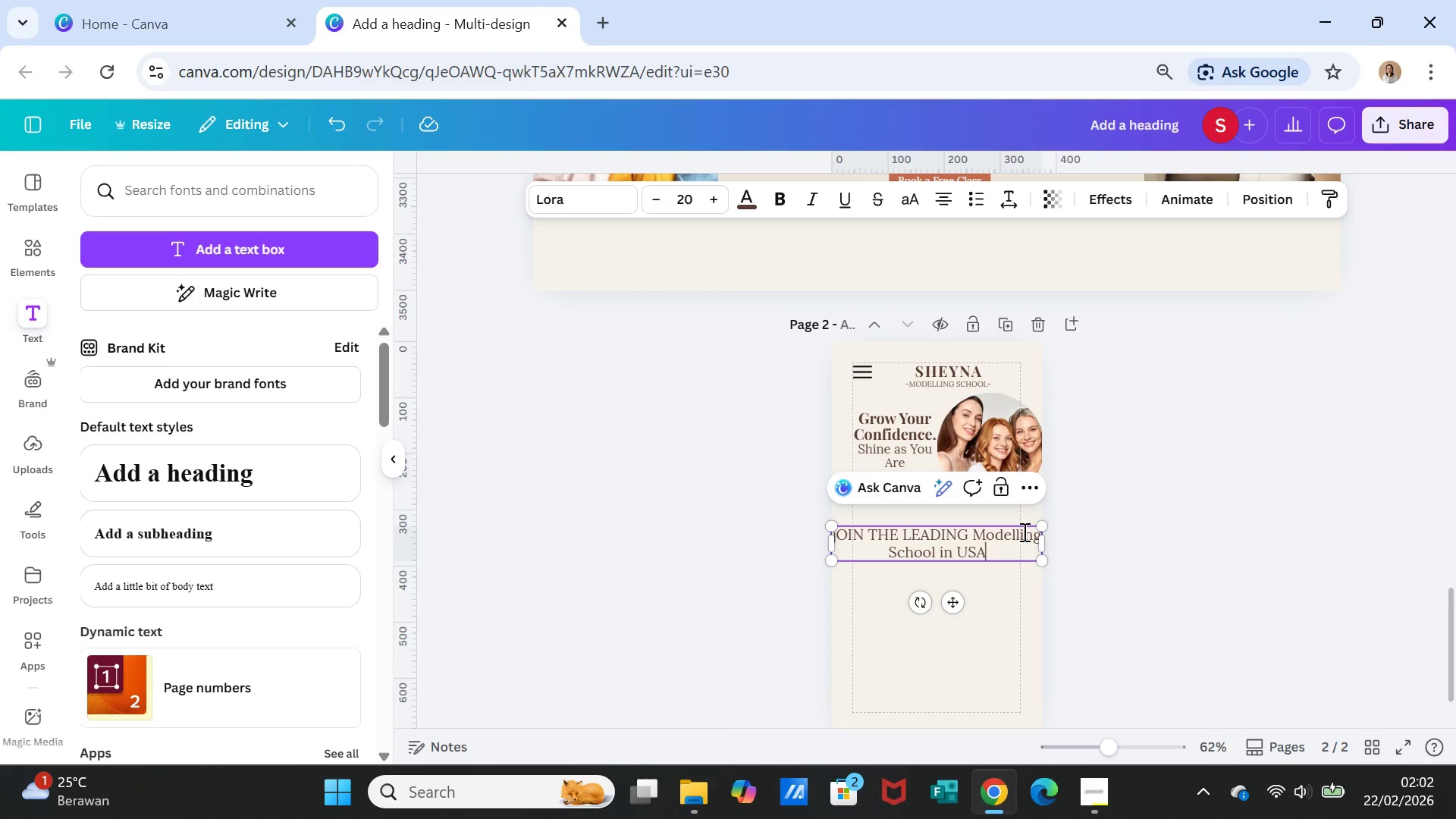 
wait(5.8)
 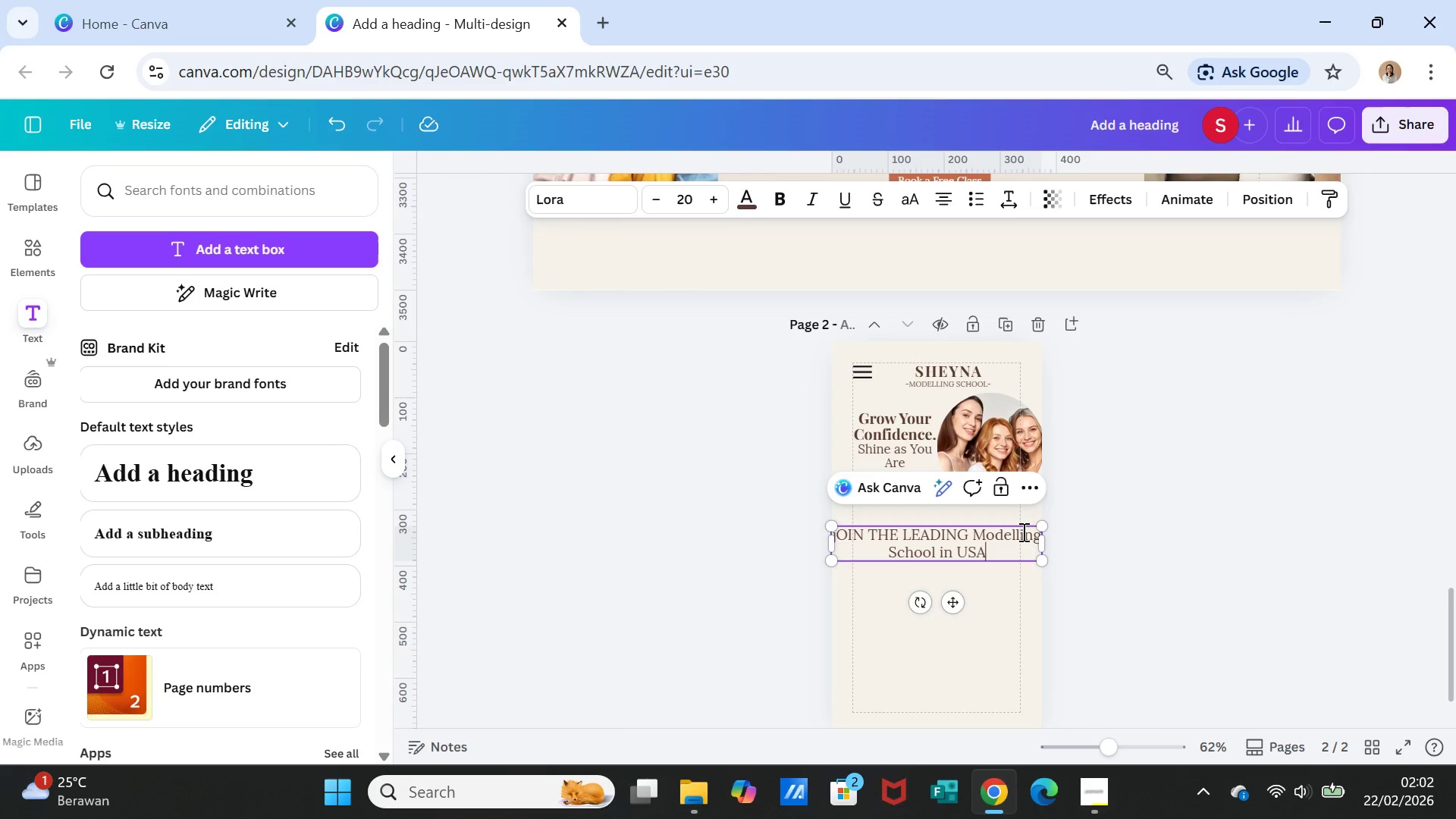 
left_click([1212, 533])
 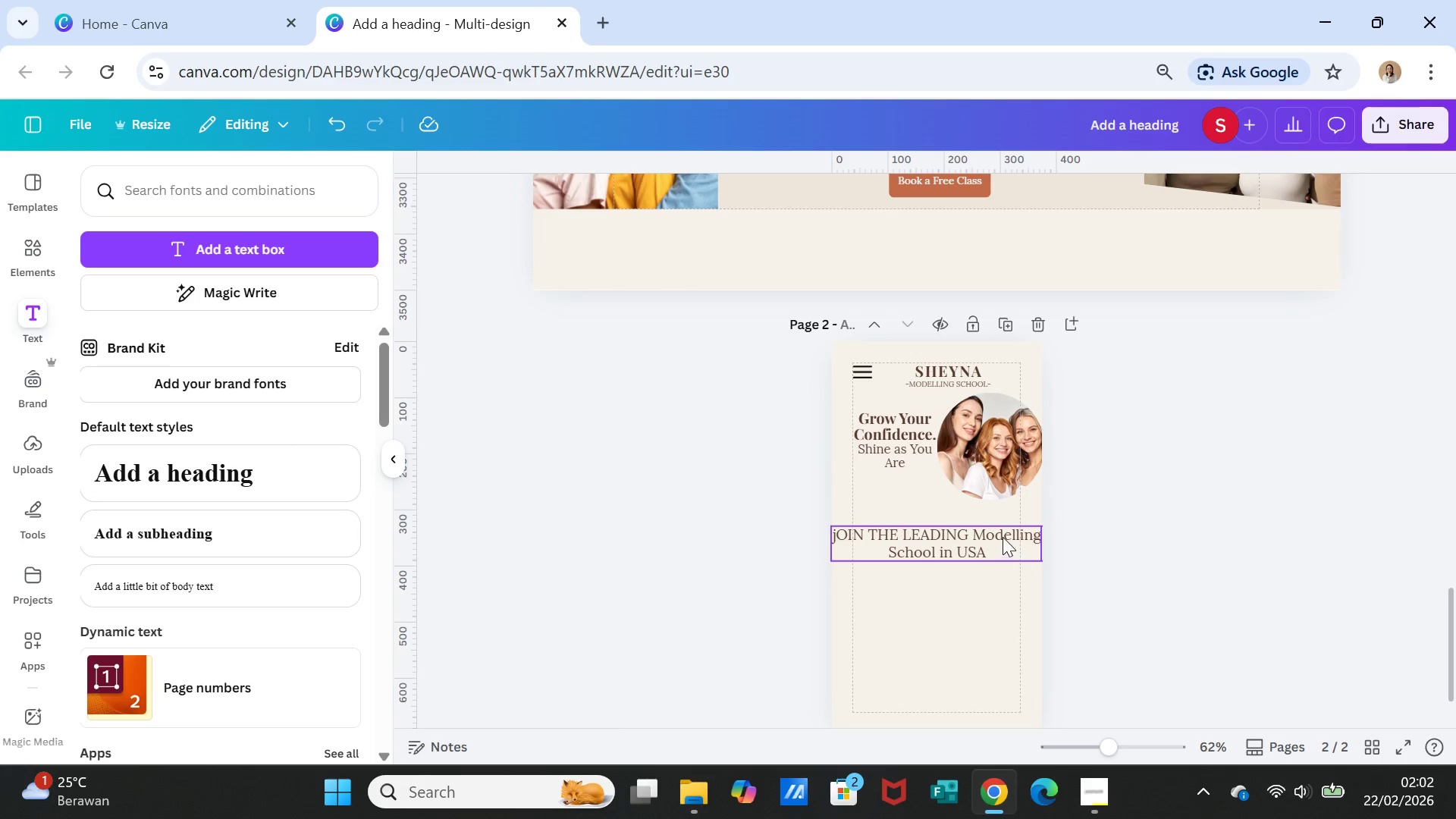 
left_click([1001, 535])
 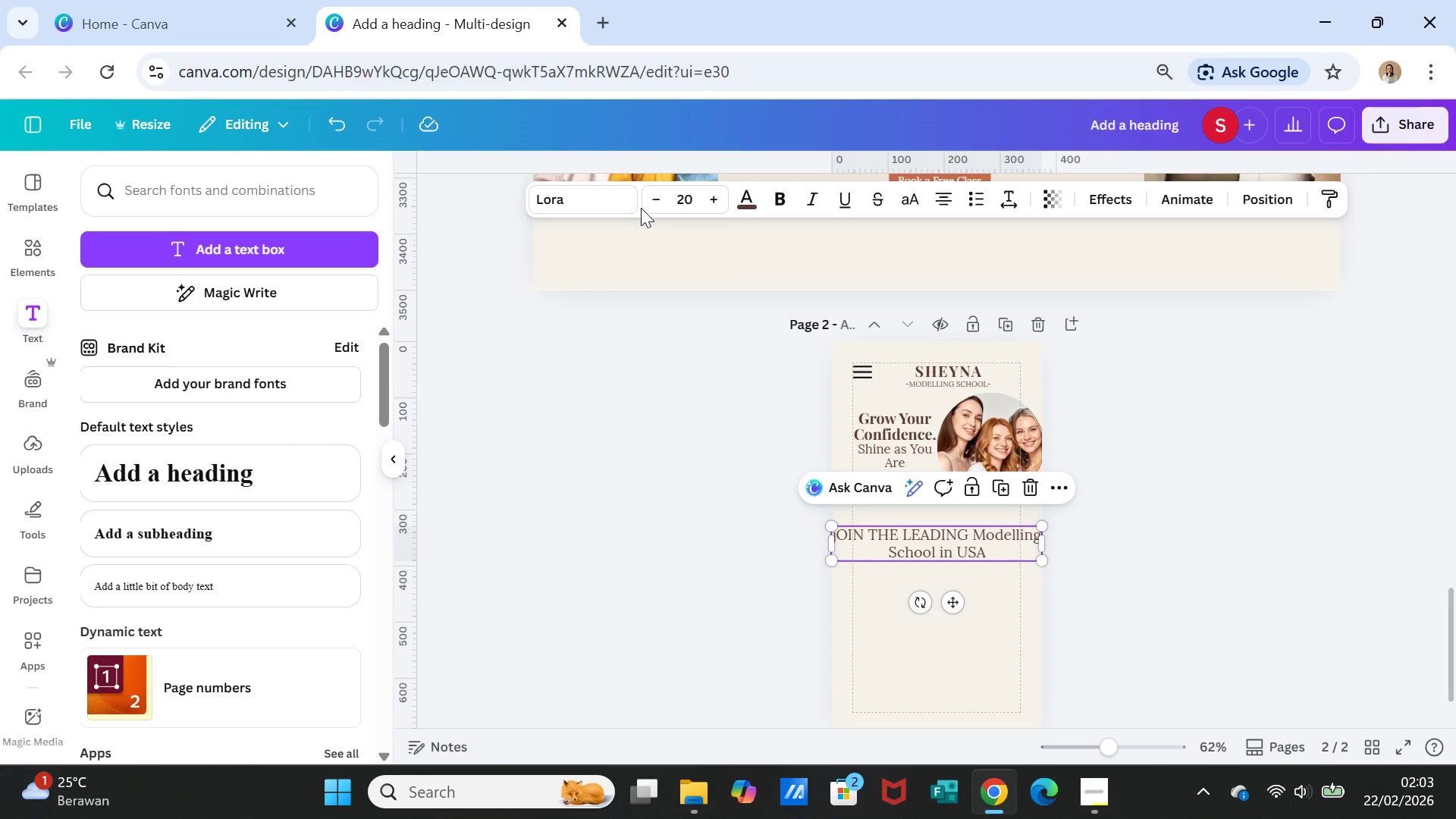 
double_click([654, 199])
 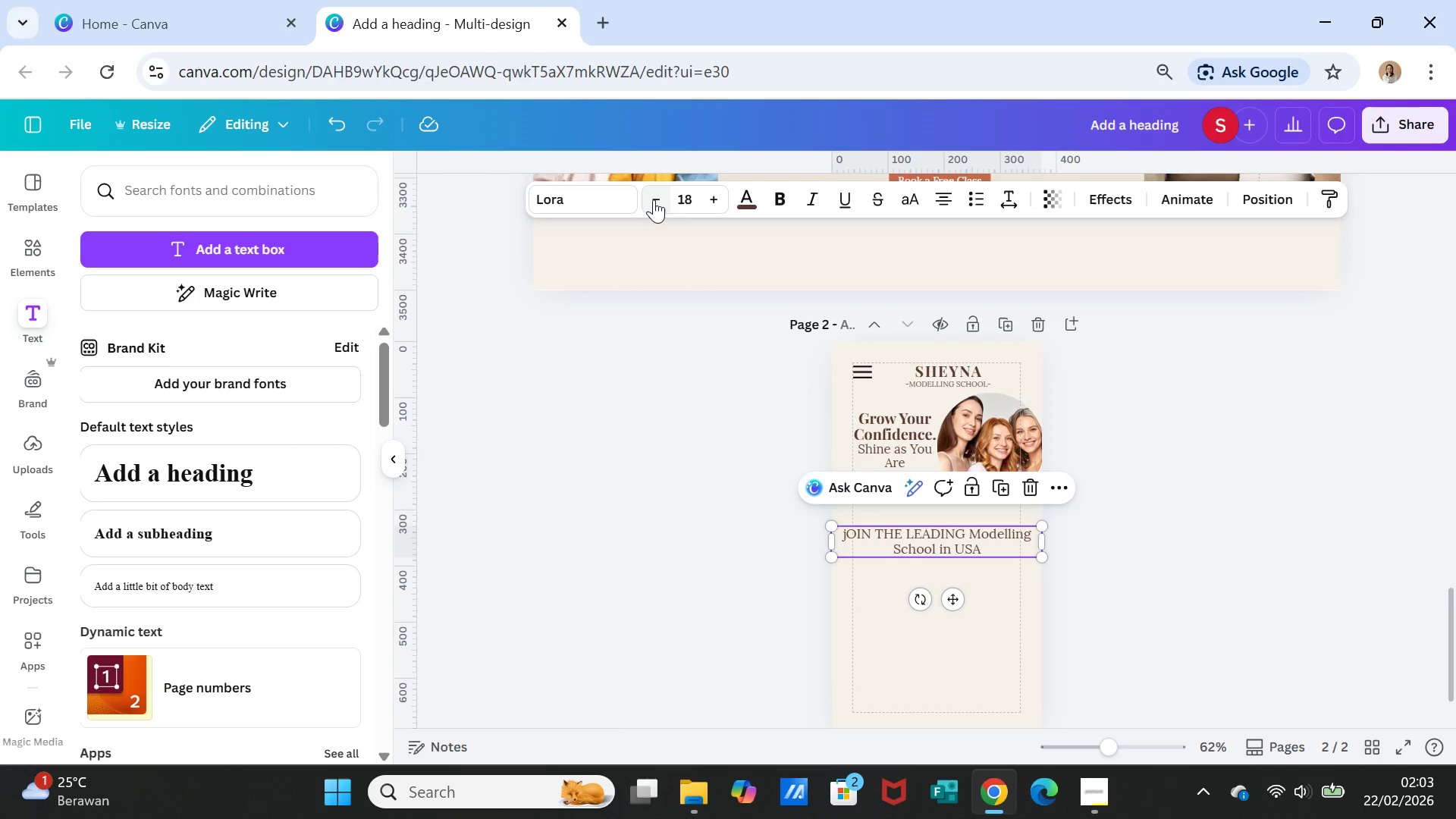 
triple_click([654, 199])
 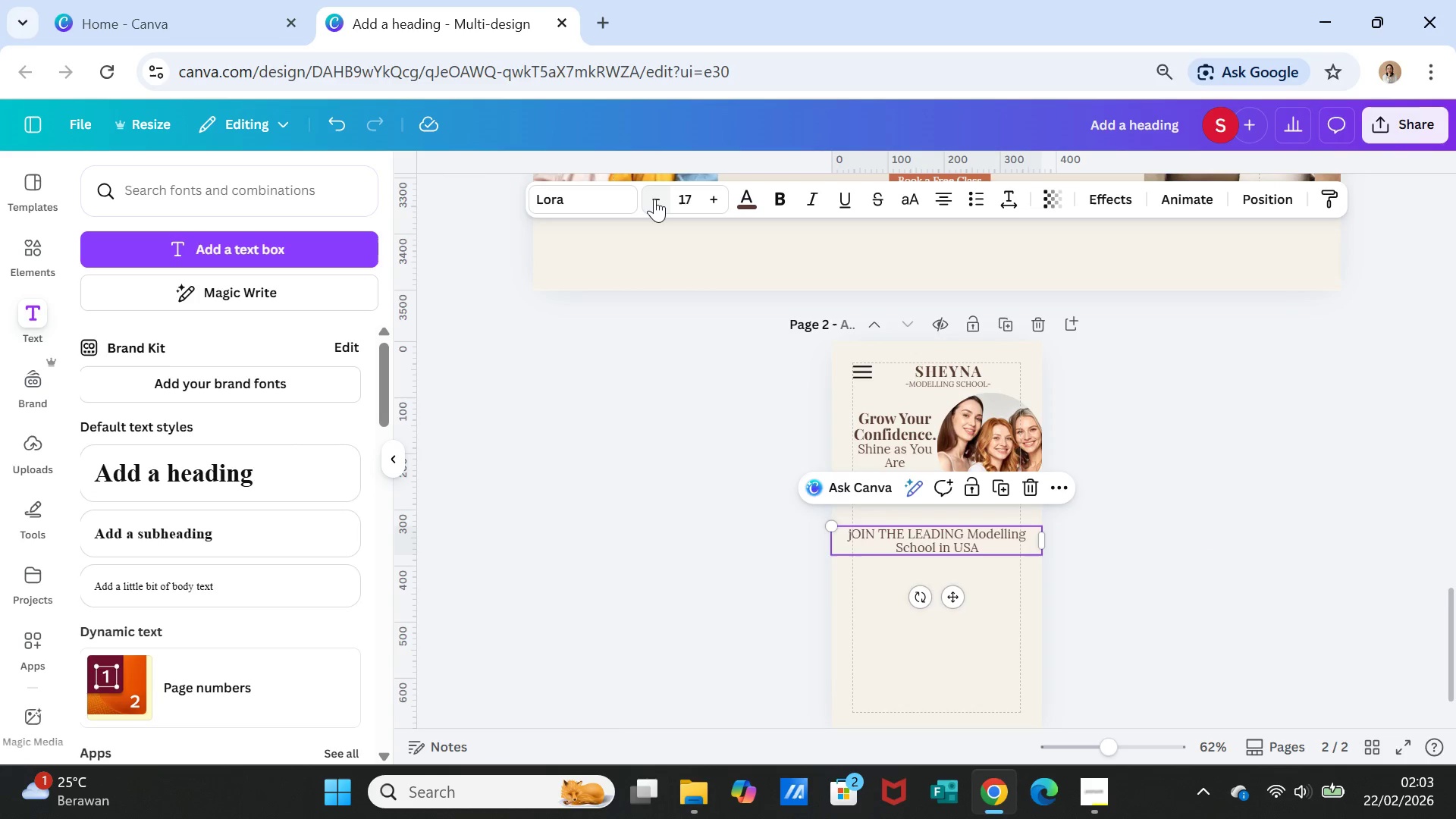 
triple_click([654, 199])
 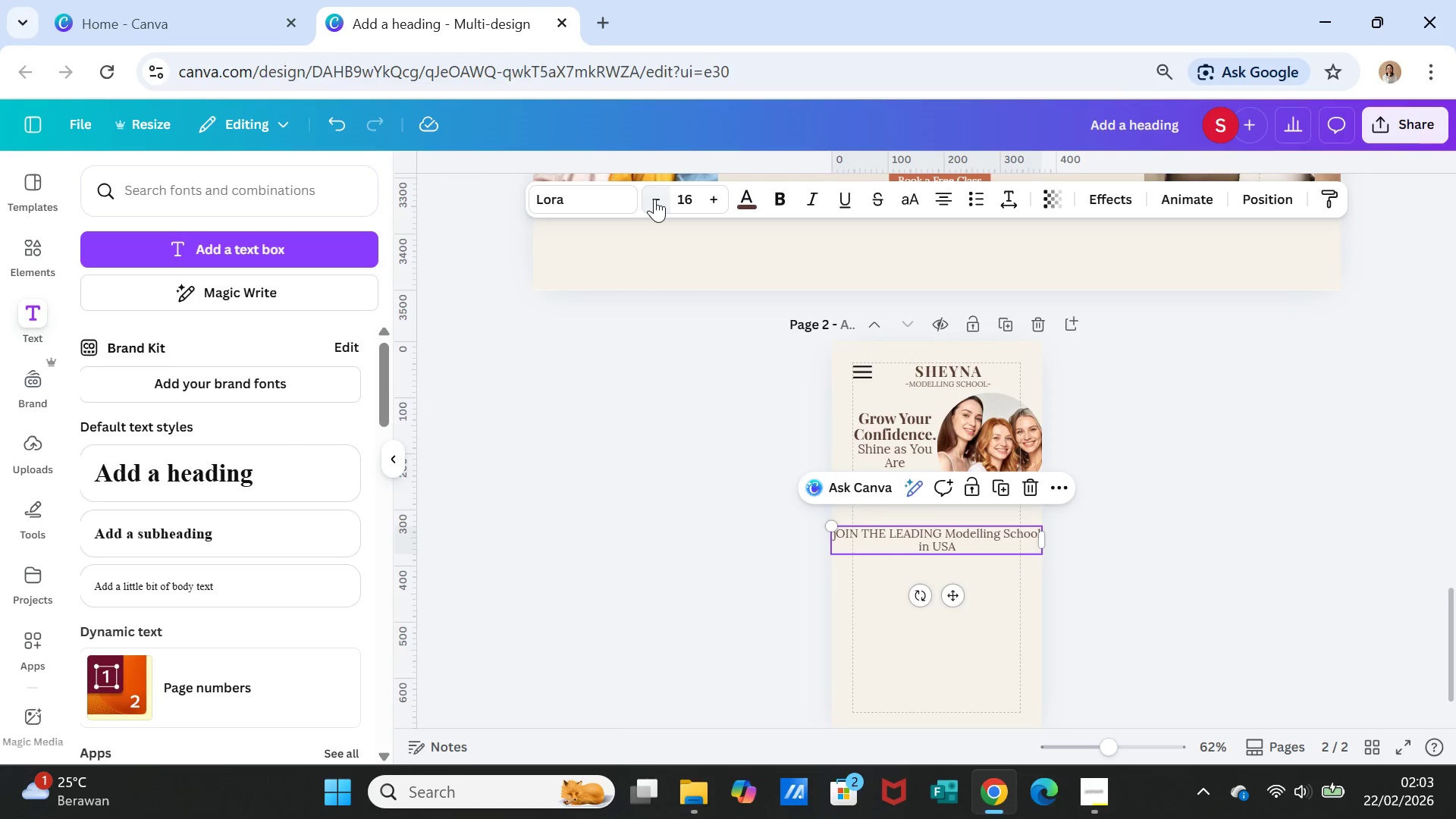 
triple_click([654, 199])
 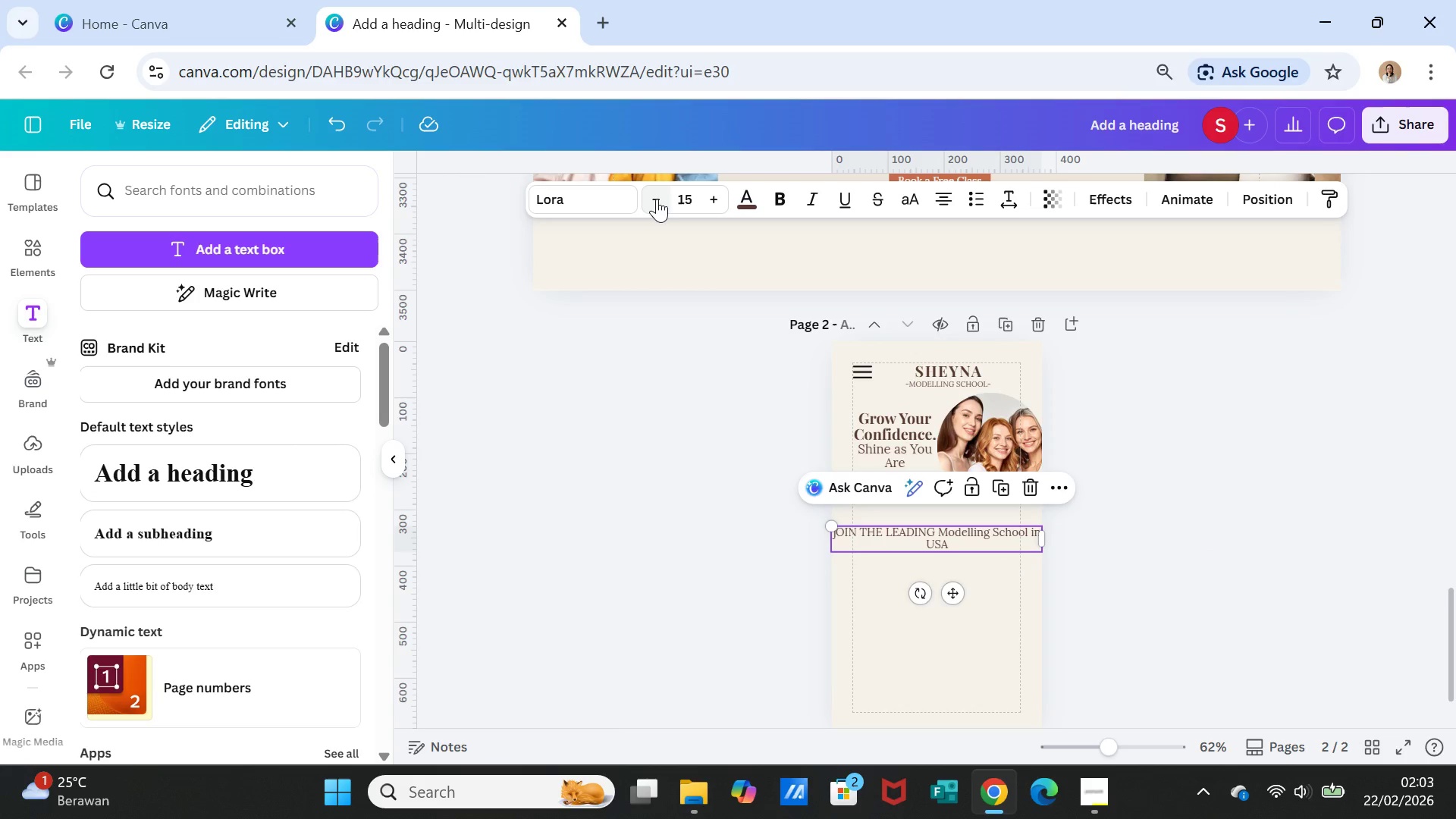 
double_click([657, 199])
 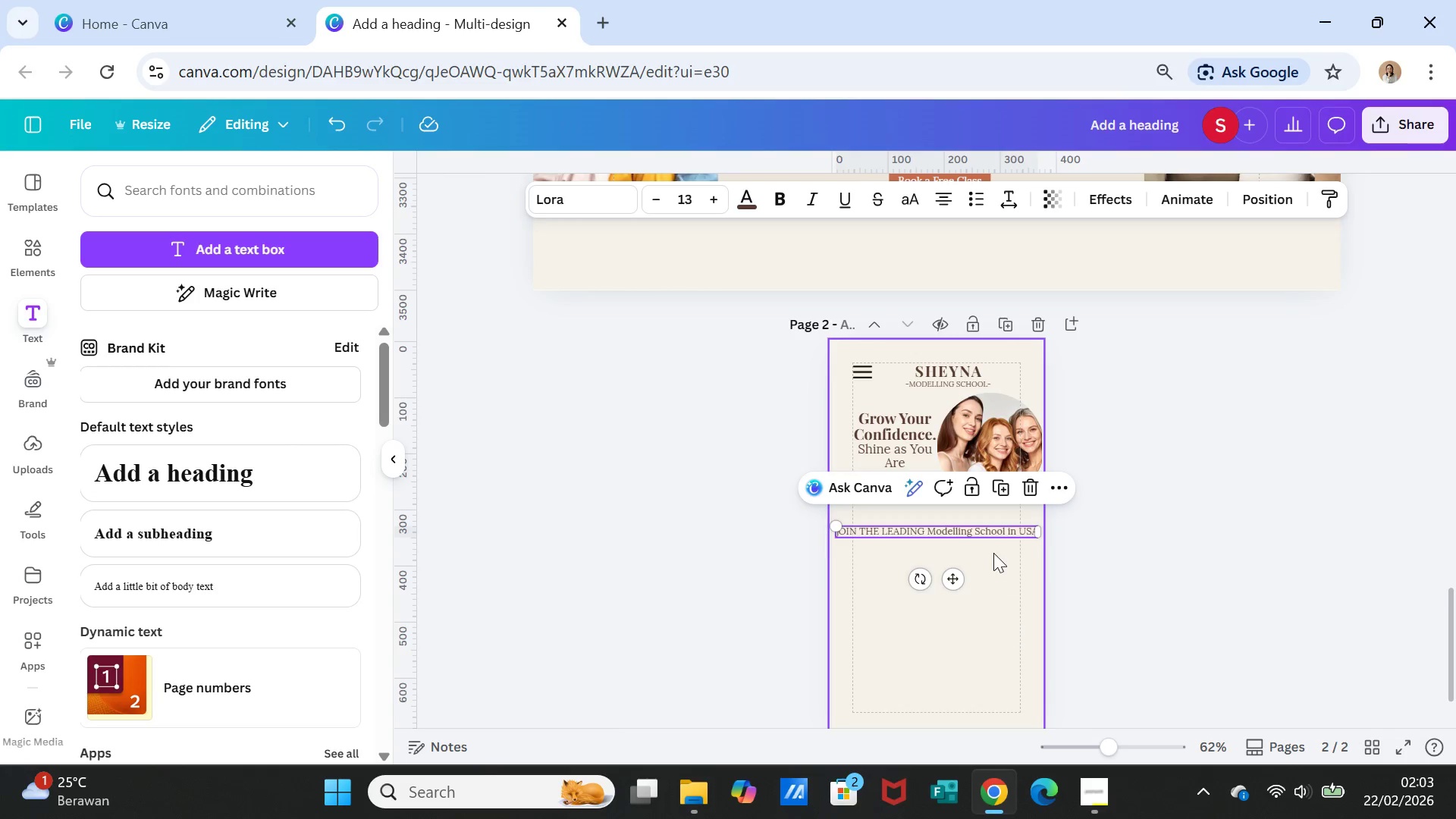 
left_click([969, 539])
 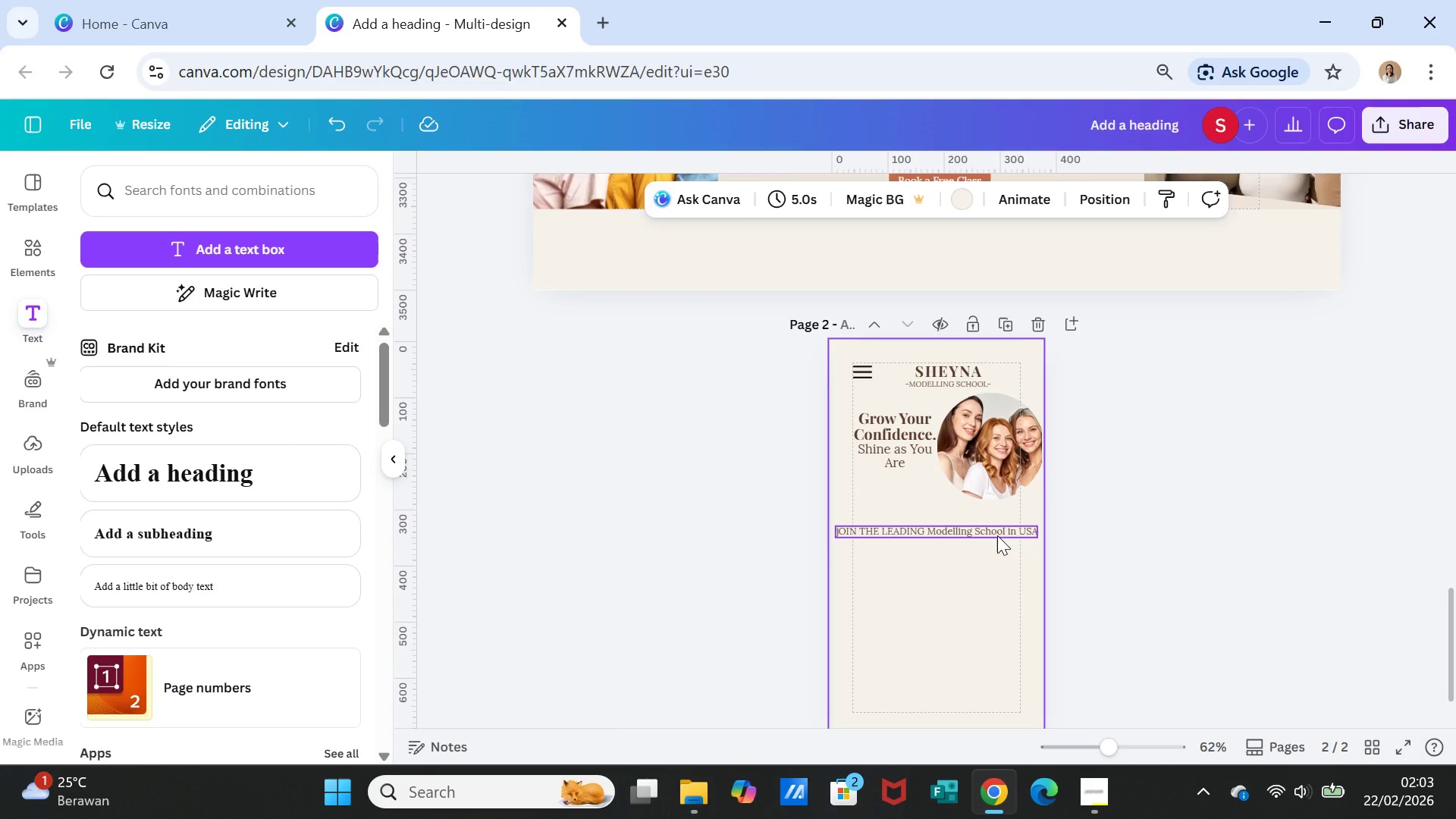 
left_click([997, 535])
 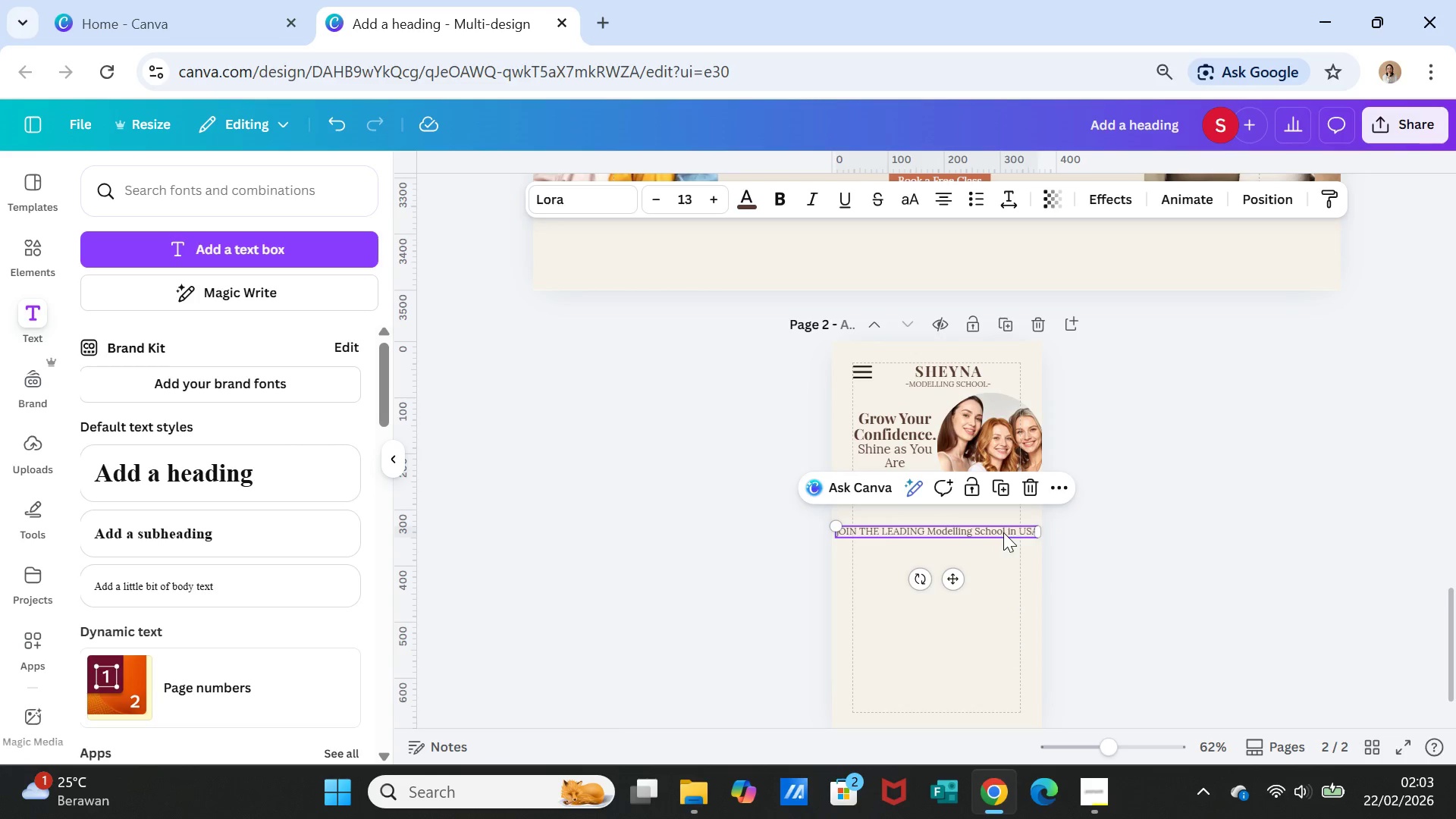 
left_click([1003, 532])
 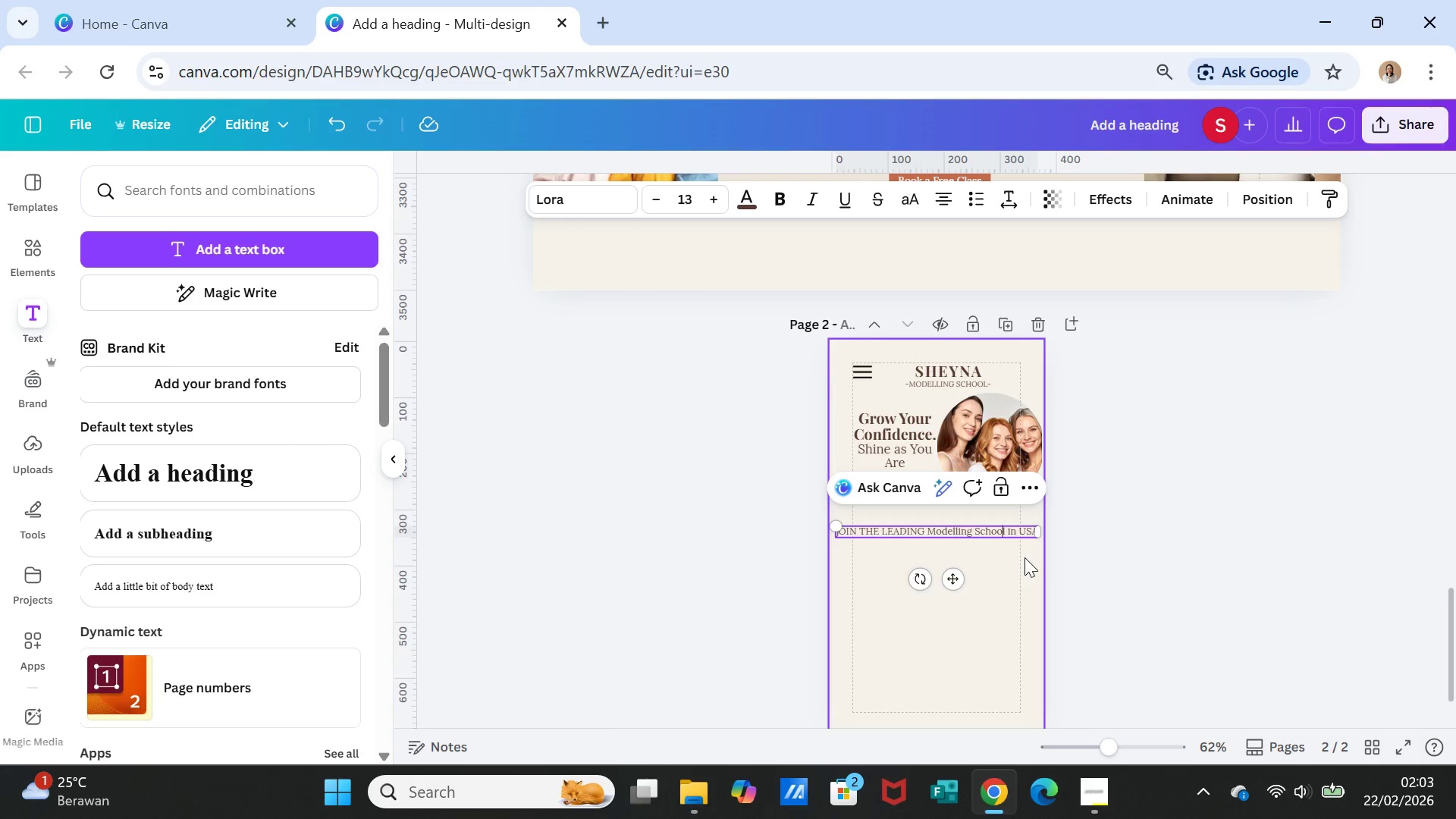 
key(ArrowRight)
 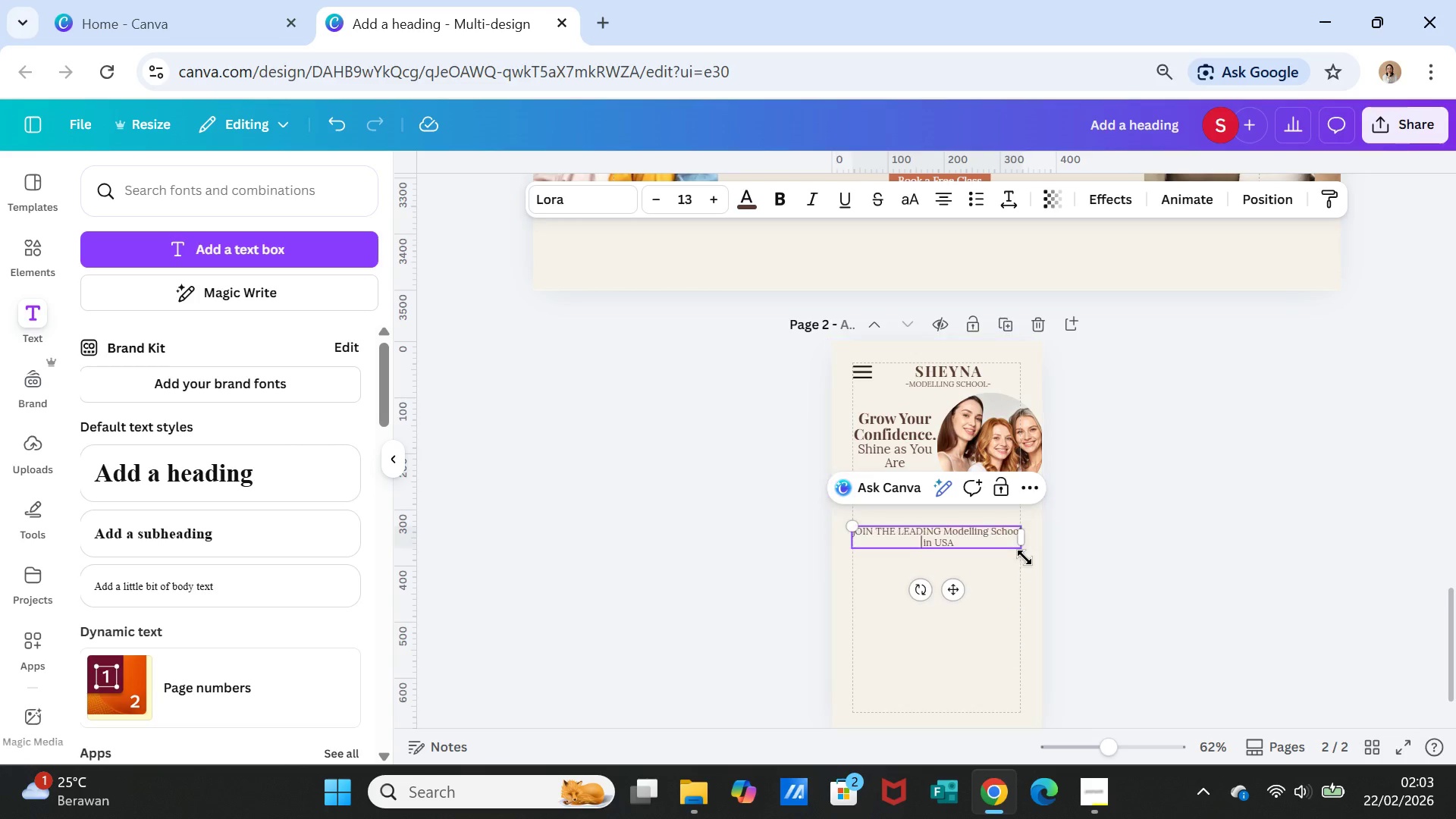 
key(Enter)
 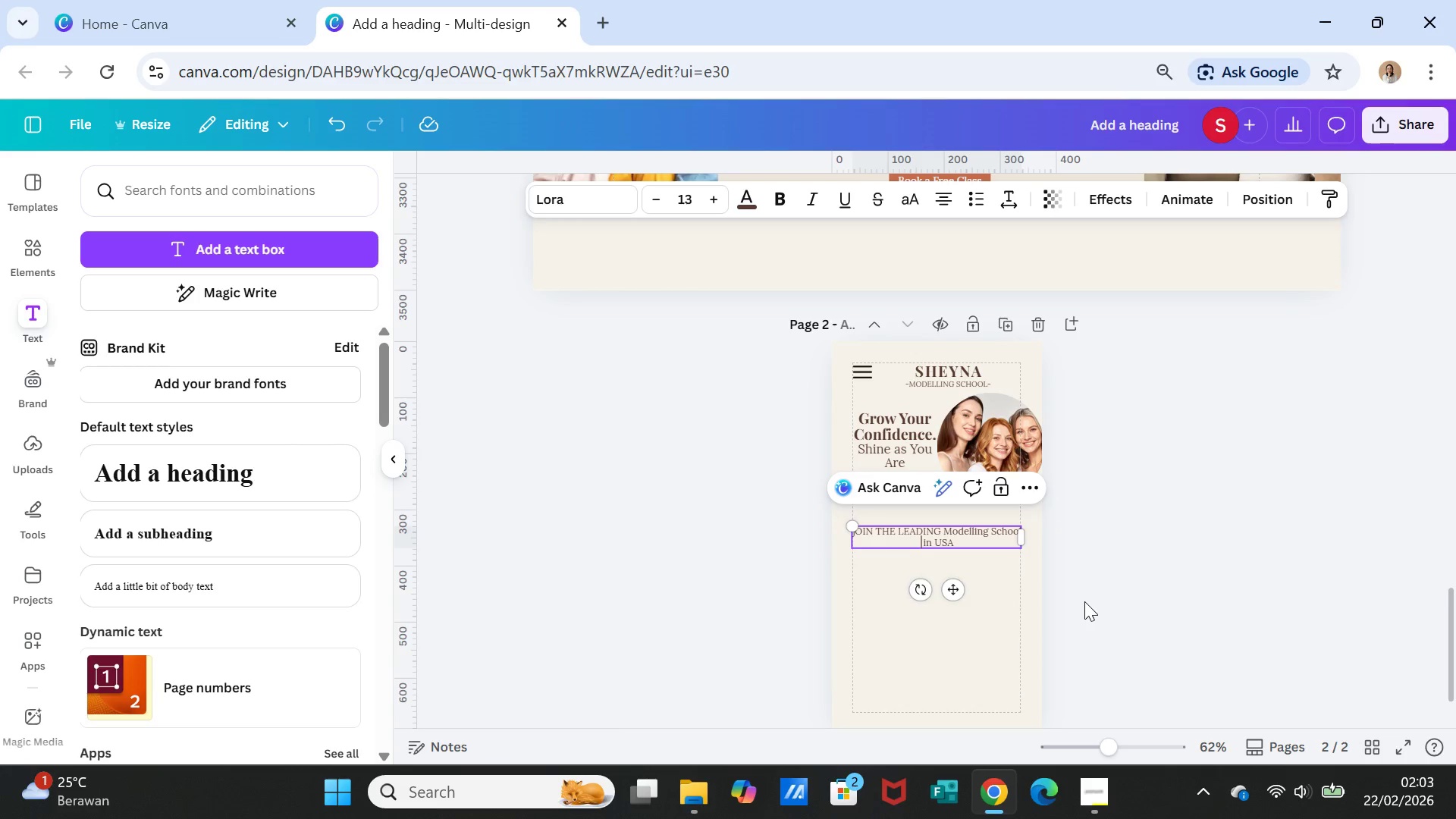 
left_click([1084, 602])
 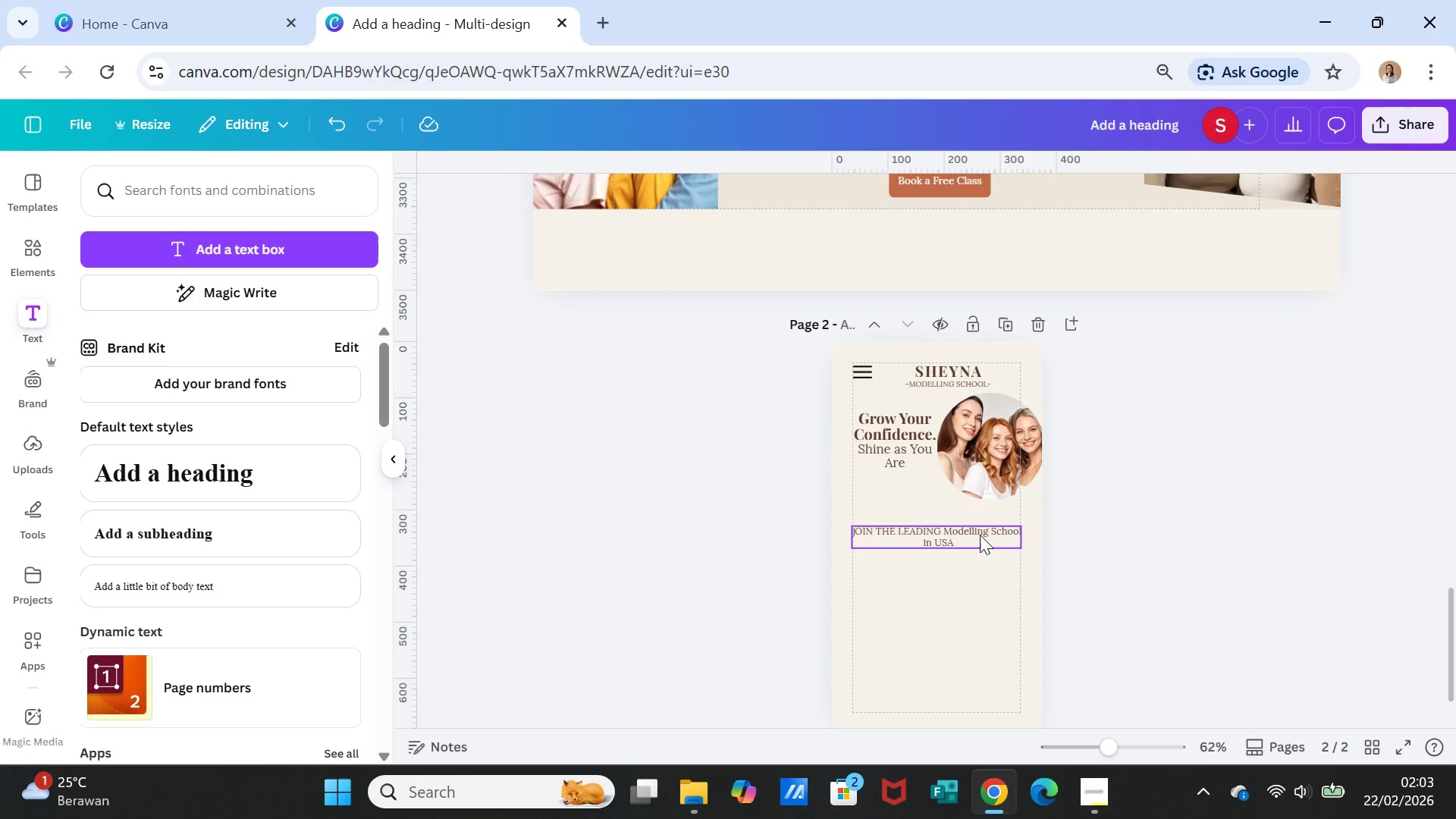 
left_click([980, 535])
 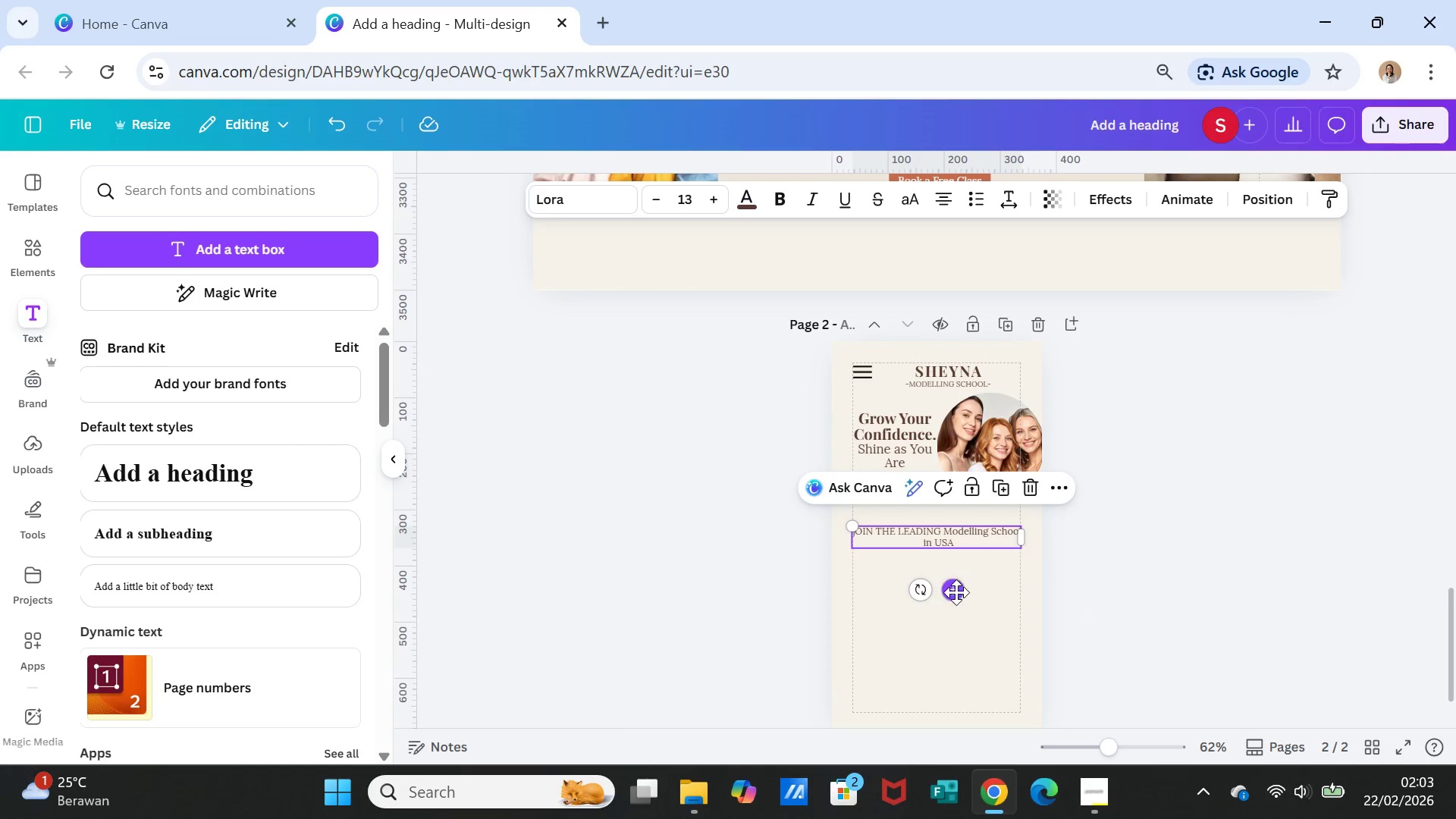 
left_click_drag(start_coordinate=[956, 593], to_coordinate=[953, 563])
 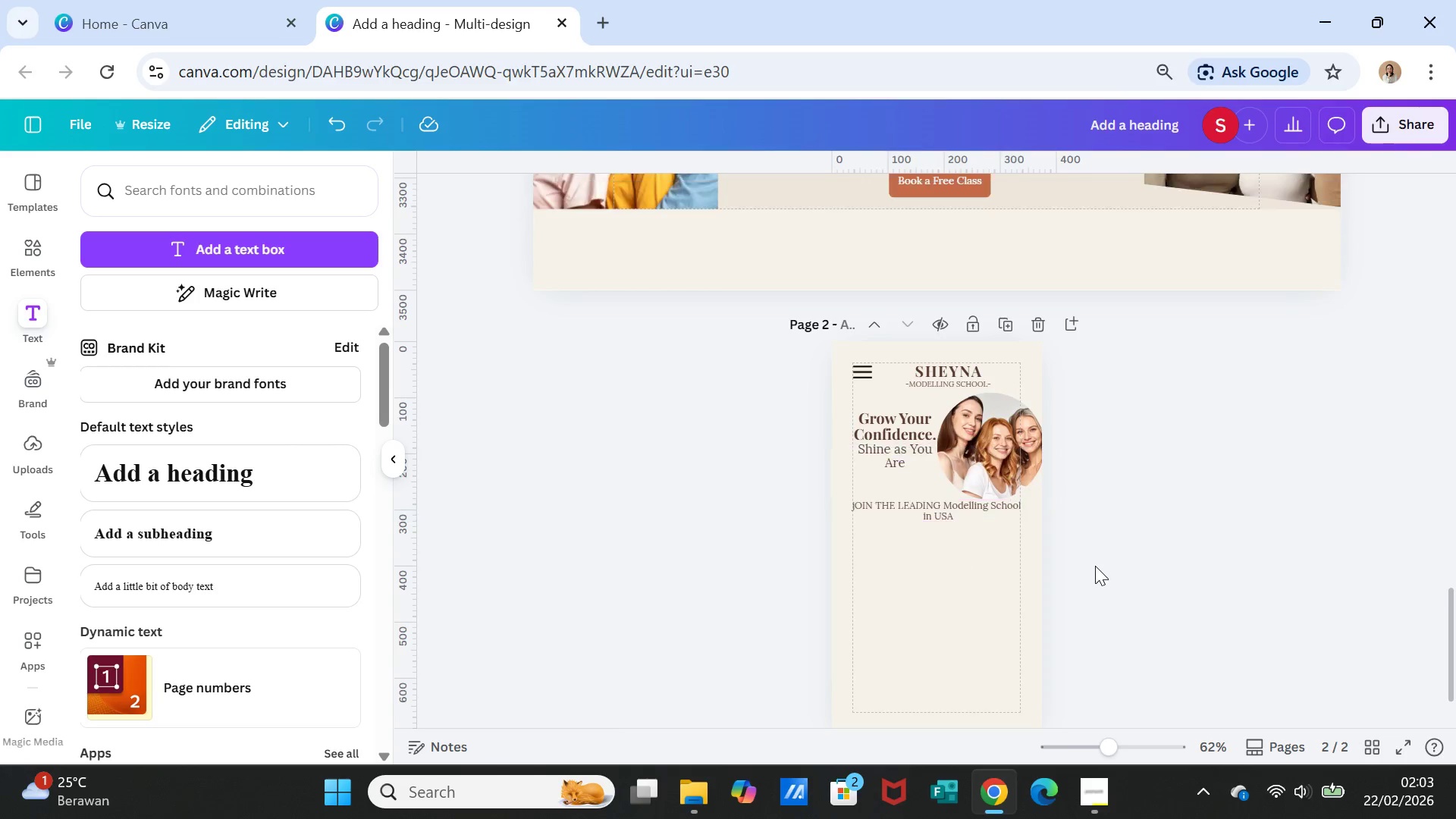 
left_click([1095, 566])
 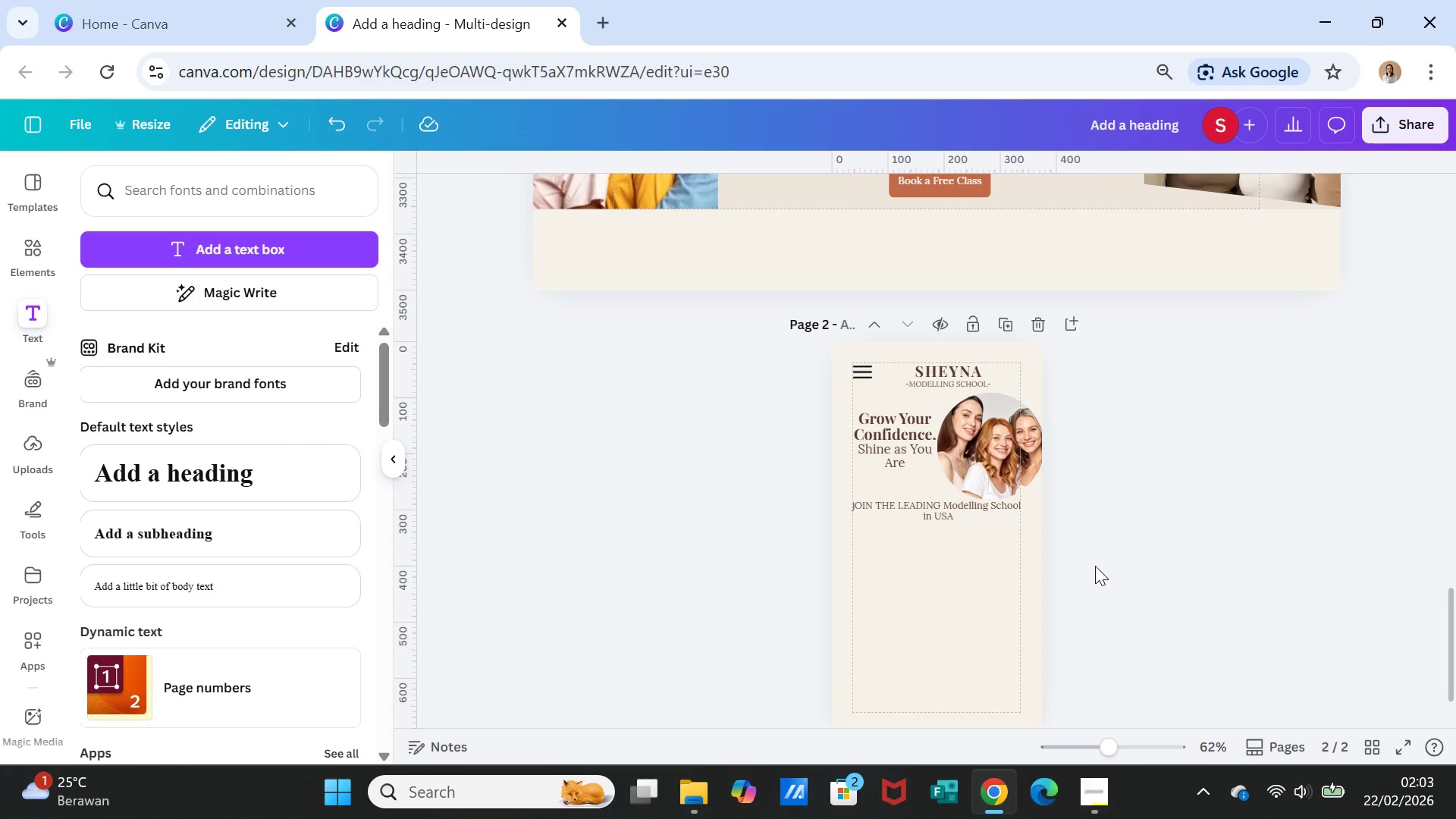 
left_click([972, 506])
 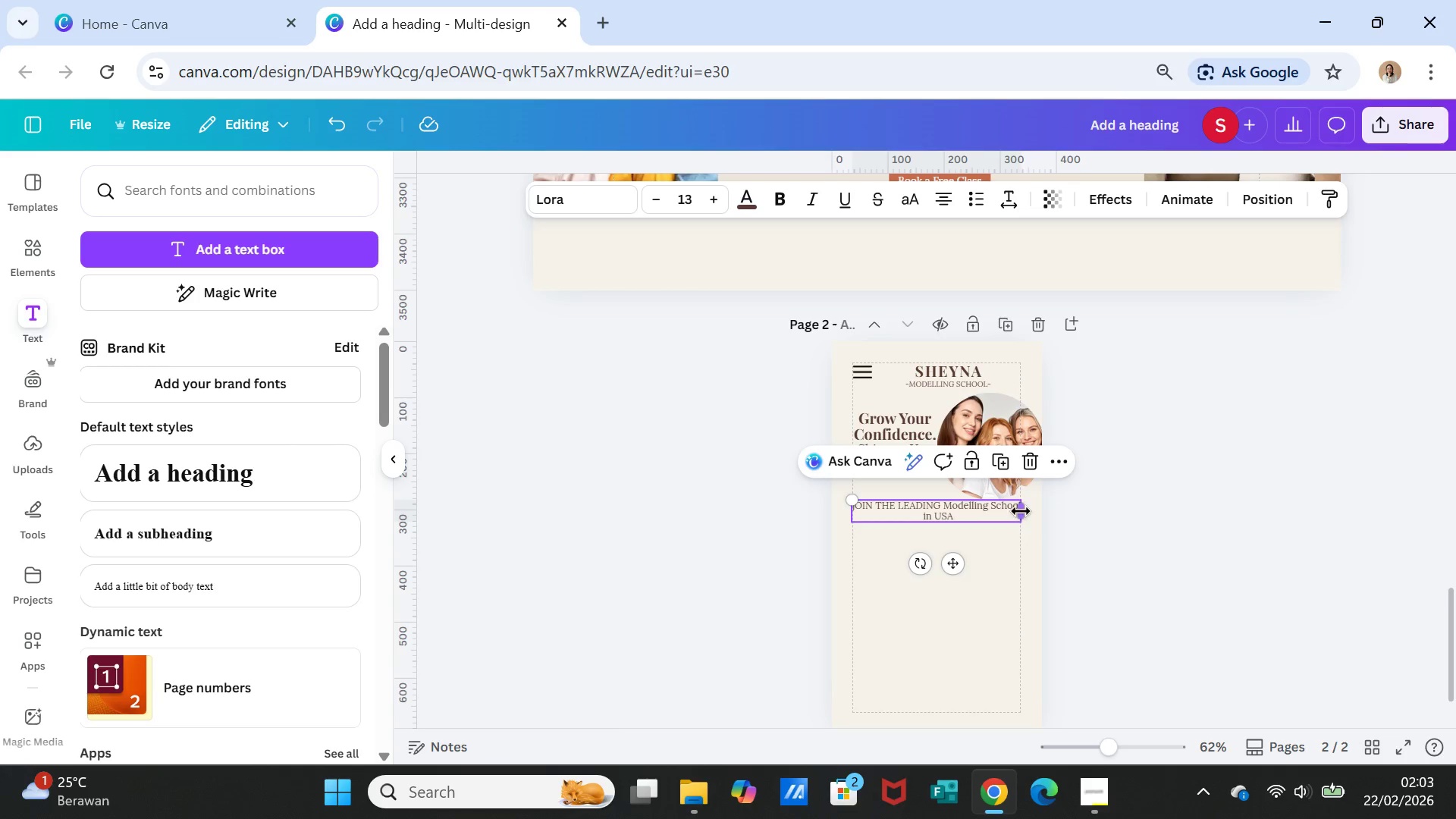 
left_click_drag(start_coordinate=[1021, 511], to_coordinate=[941, 508])
 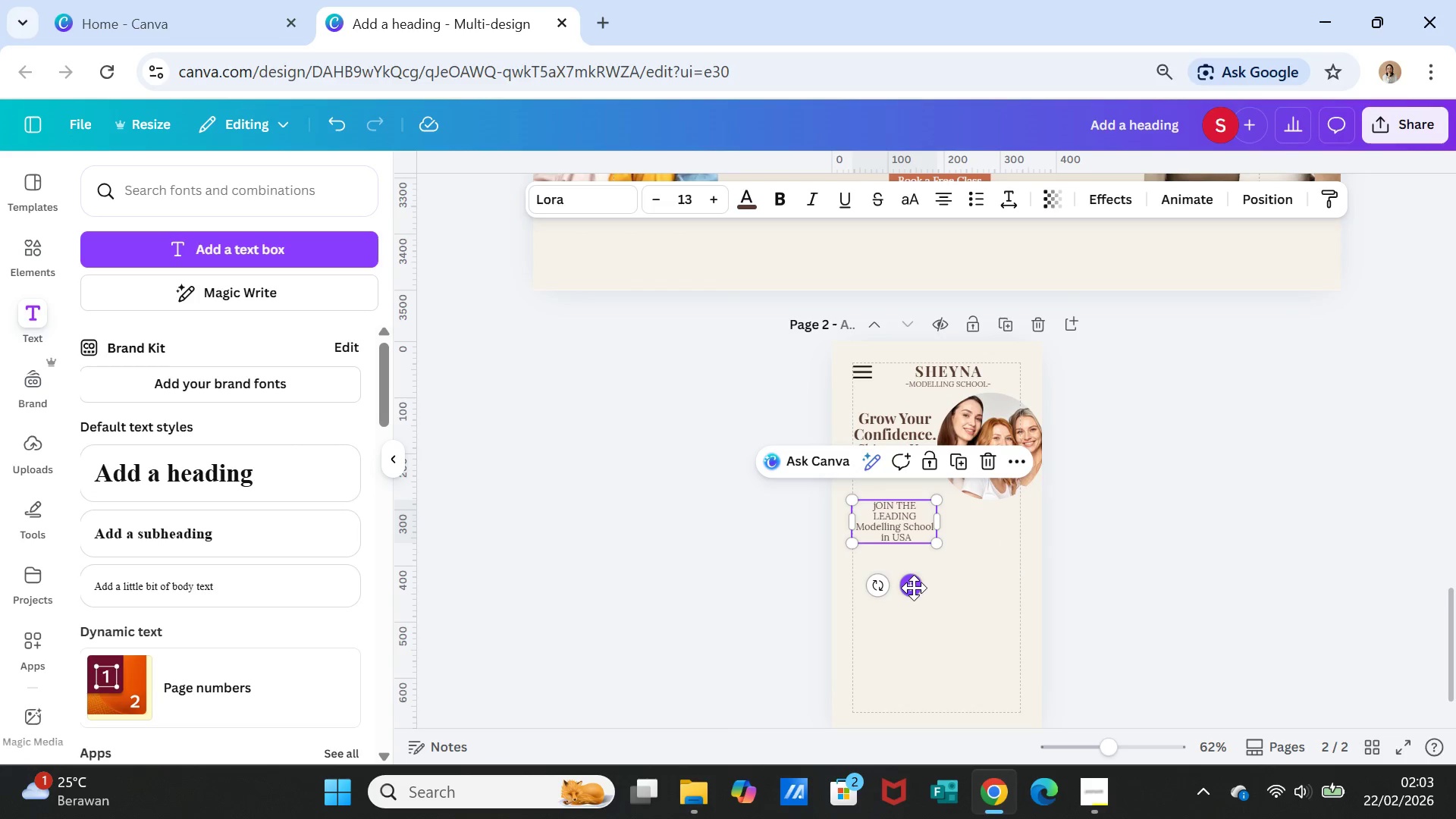 
left_click_drag(start_coordinate=[914, 589], to_coordinate=[919, 566])
 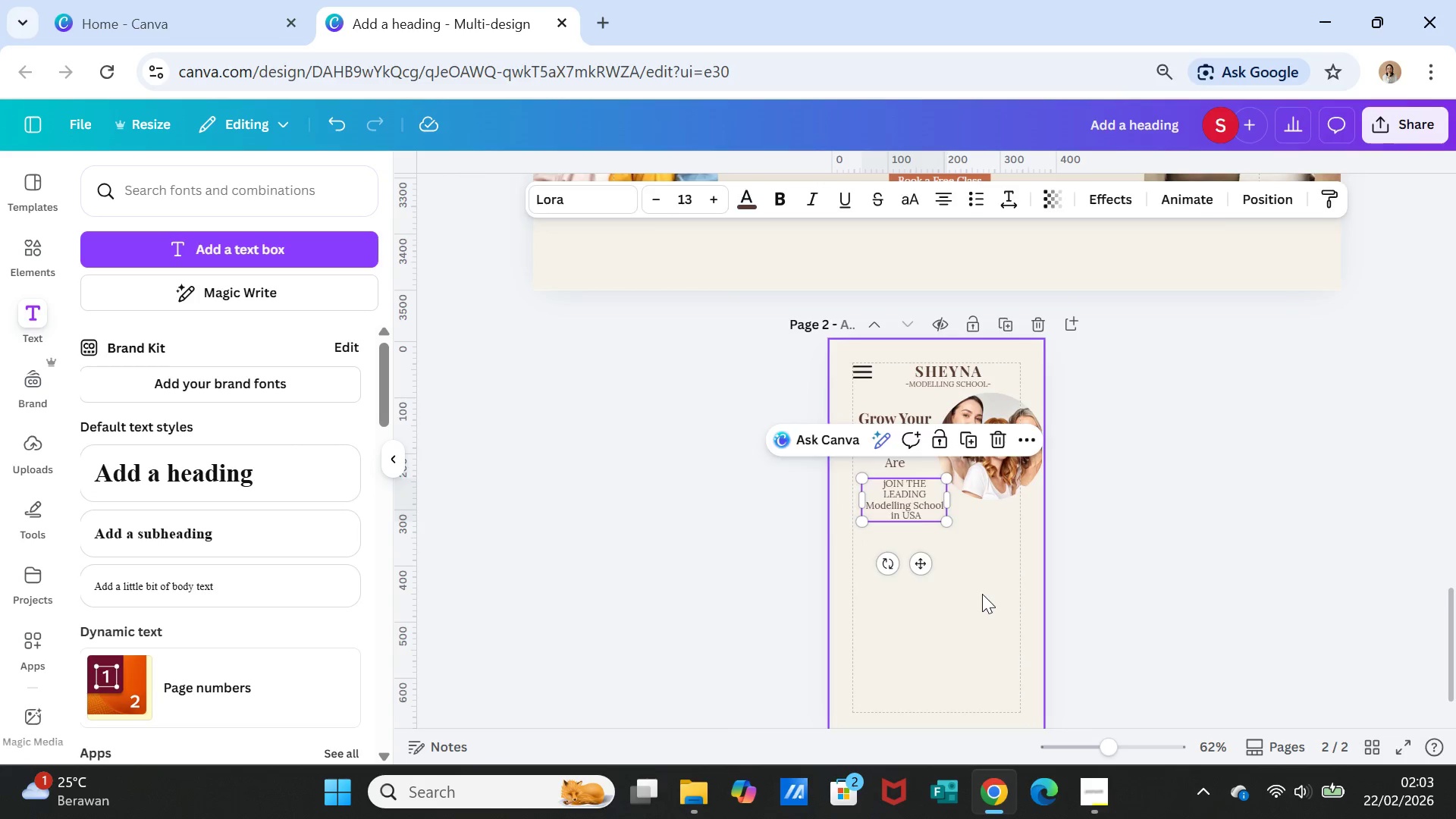 
left_click([982, 594])
 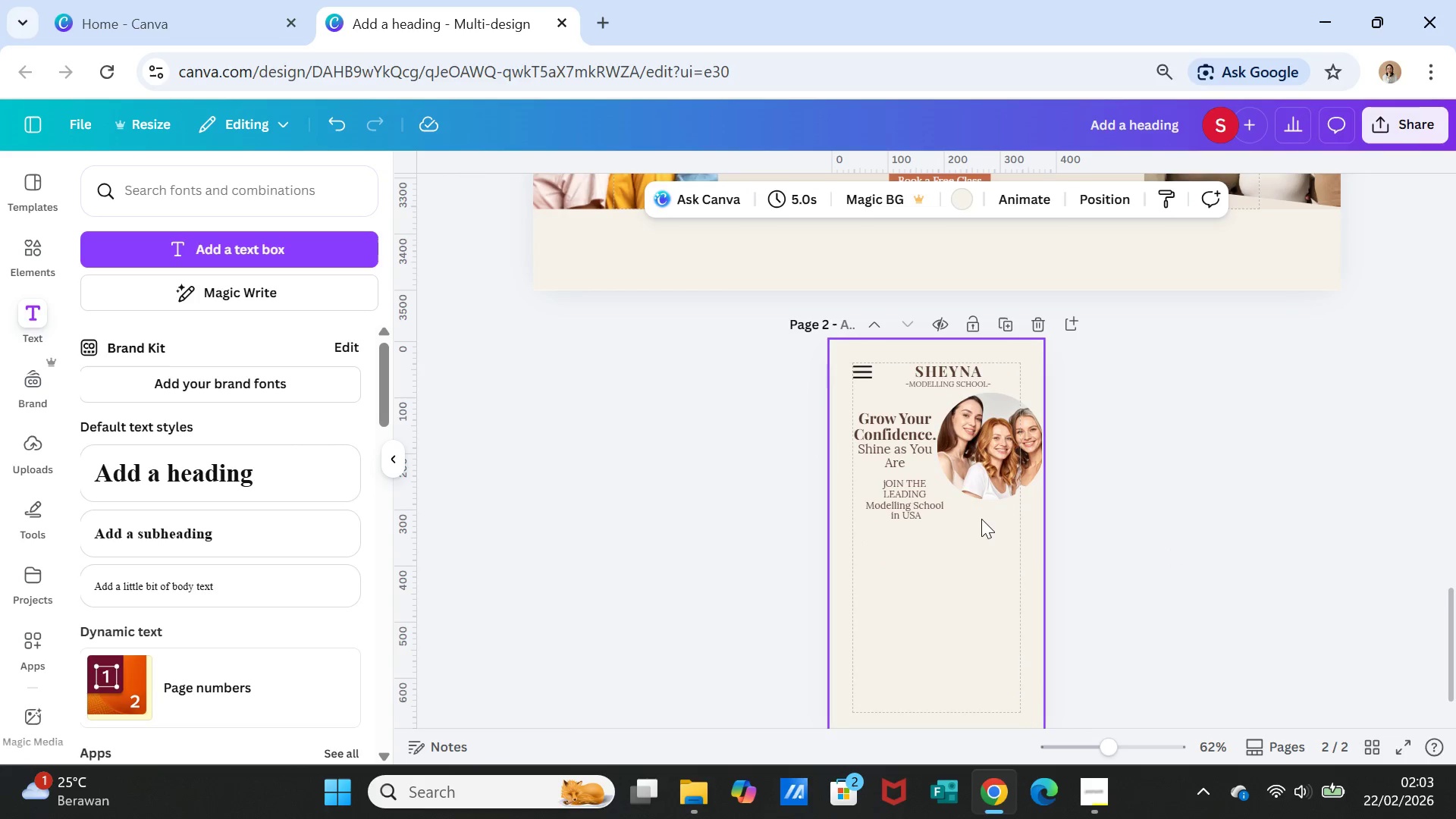 
left_click([921, 491])
 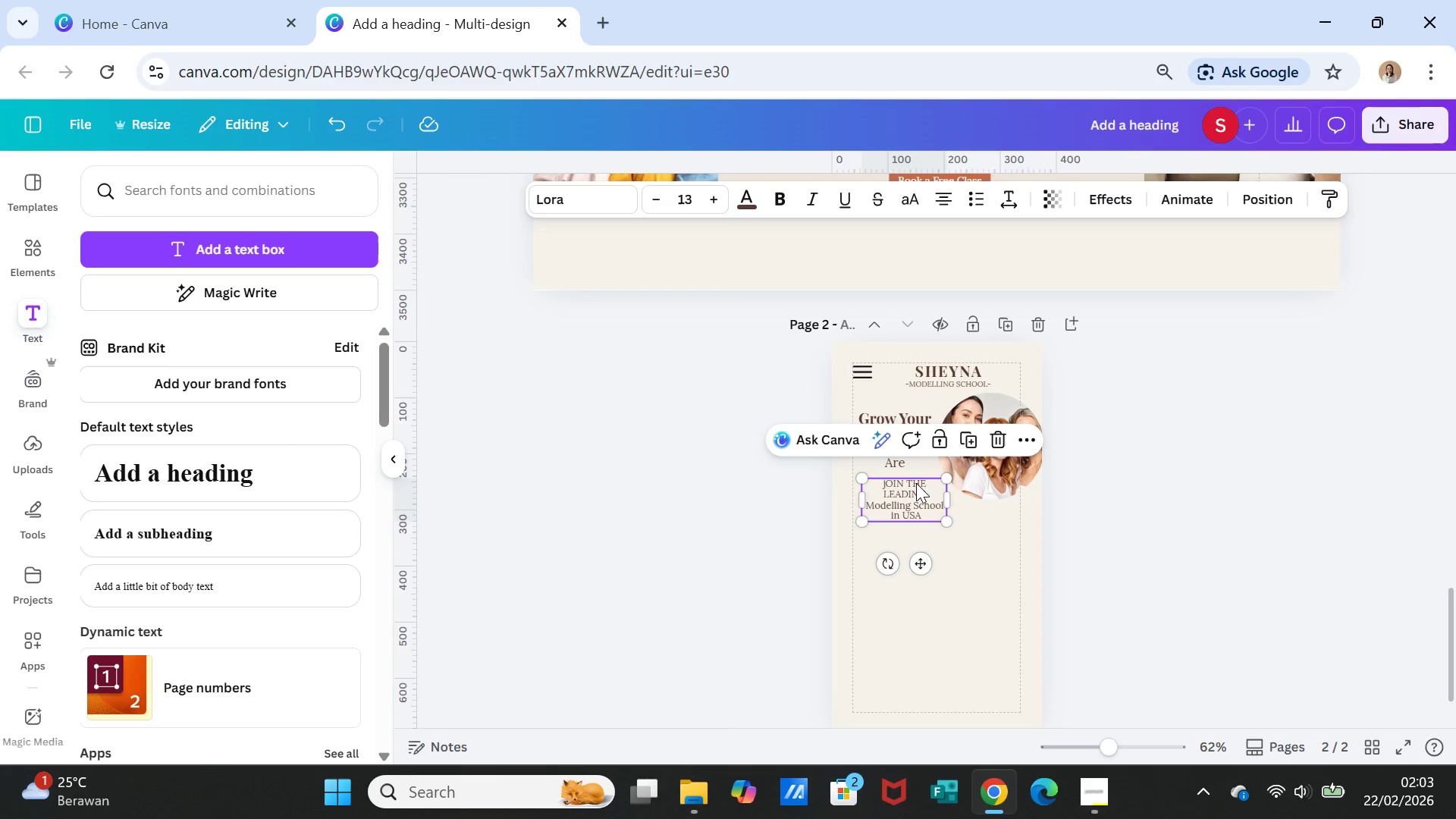 
double_click([916, 483])
 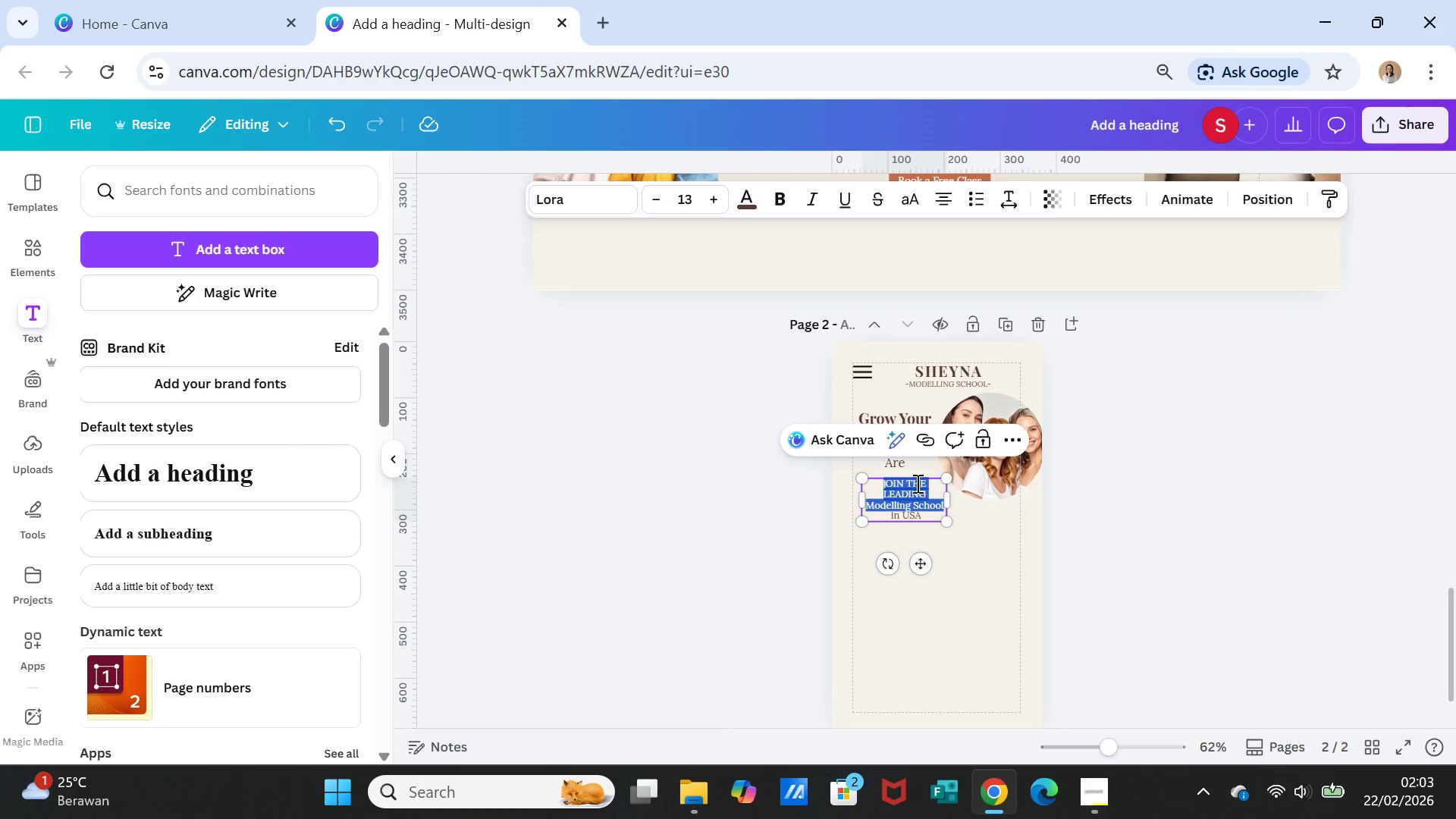 
triple_click([916, 483])
 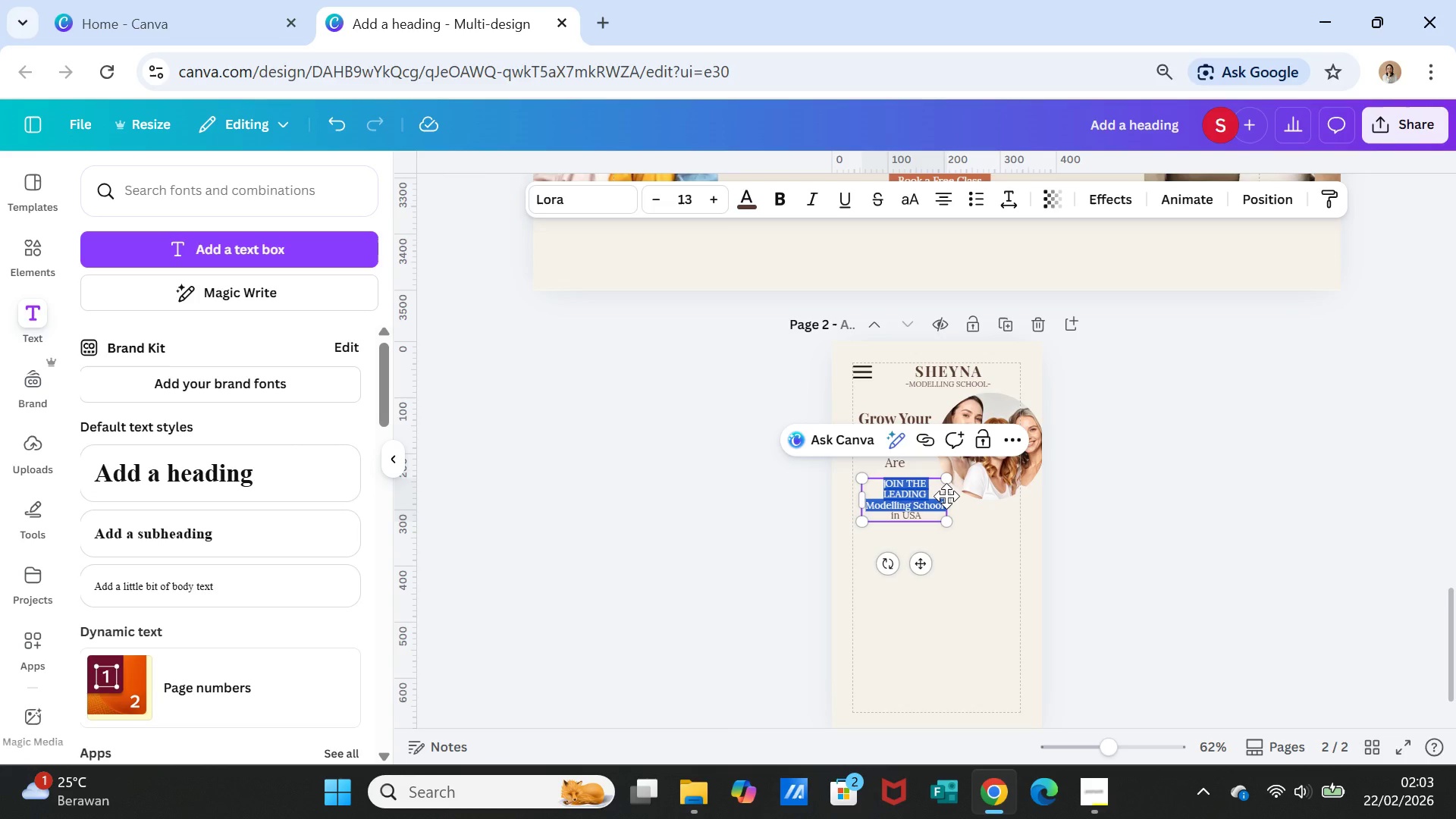 
key(Shift+ArrowDown)
 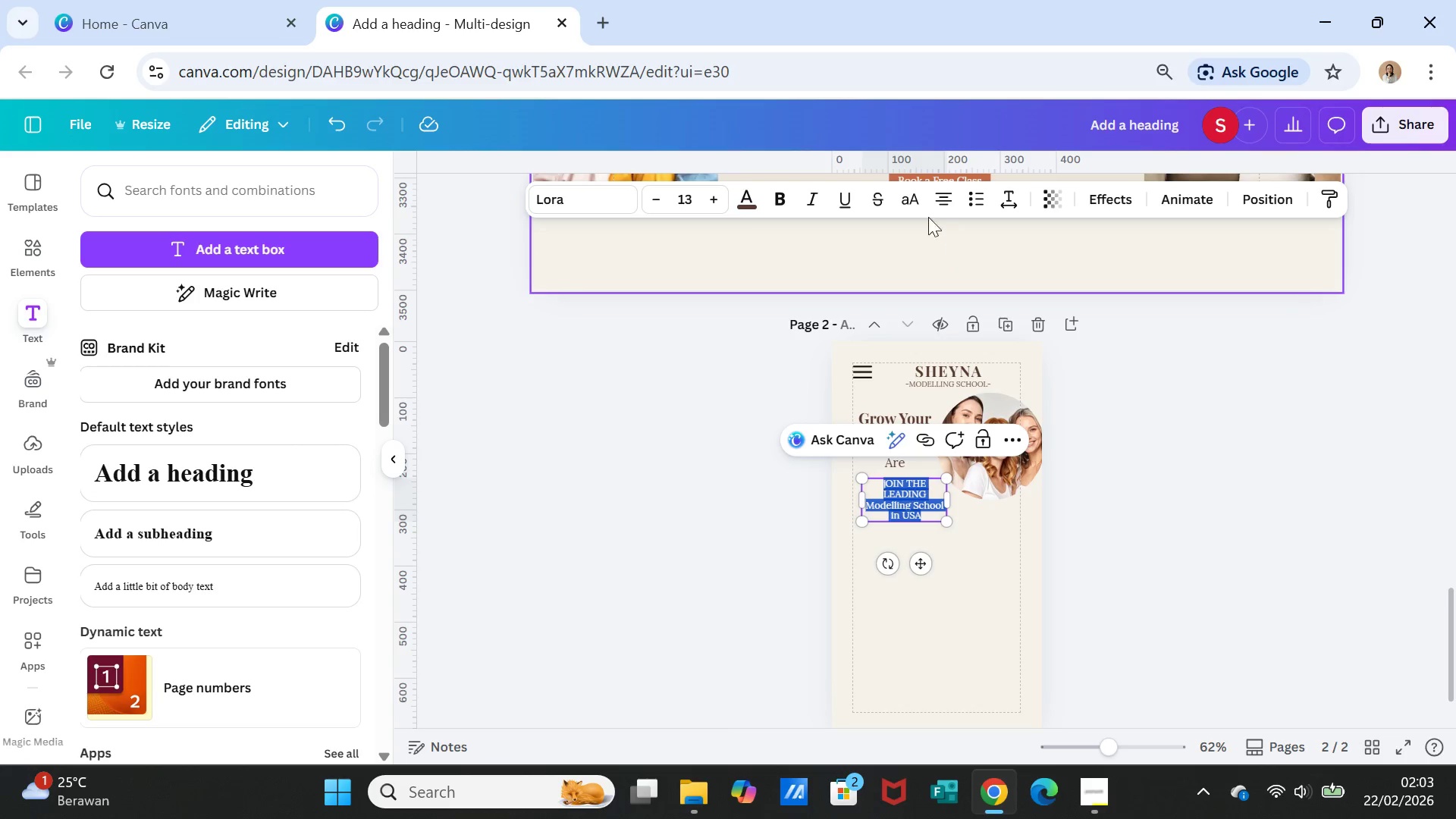 
left_click([917, 208])
 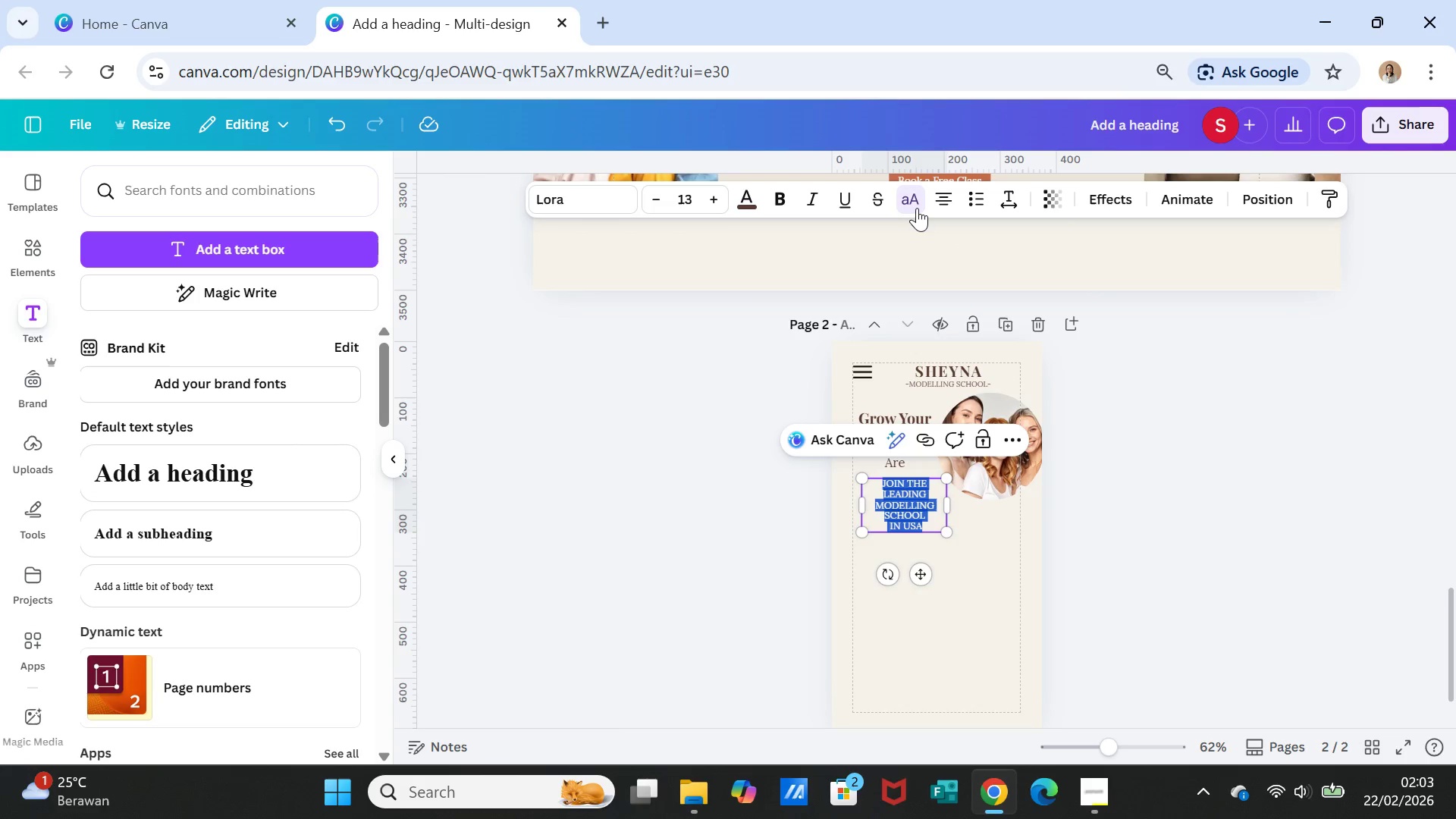 
left_click([917, 208])
 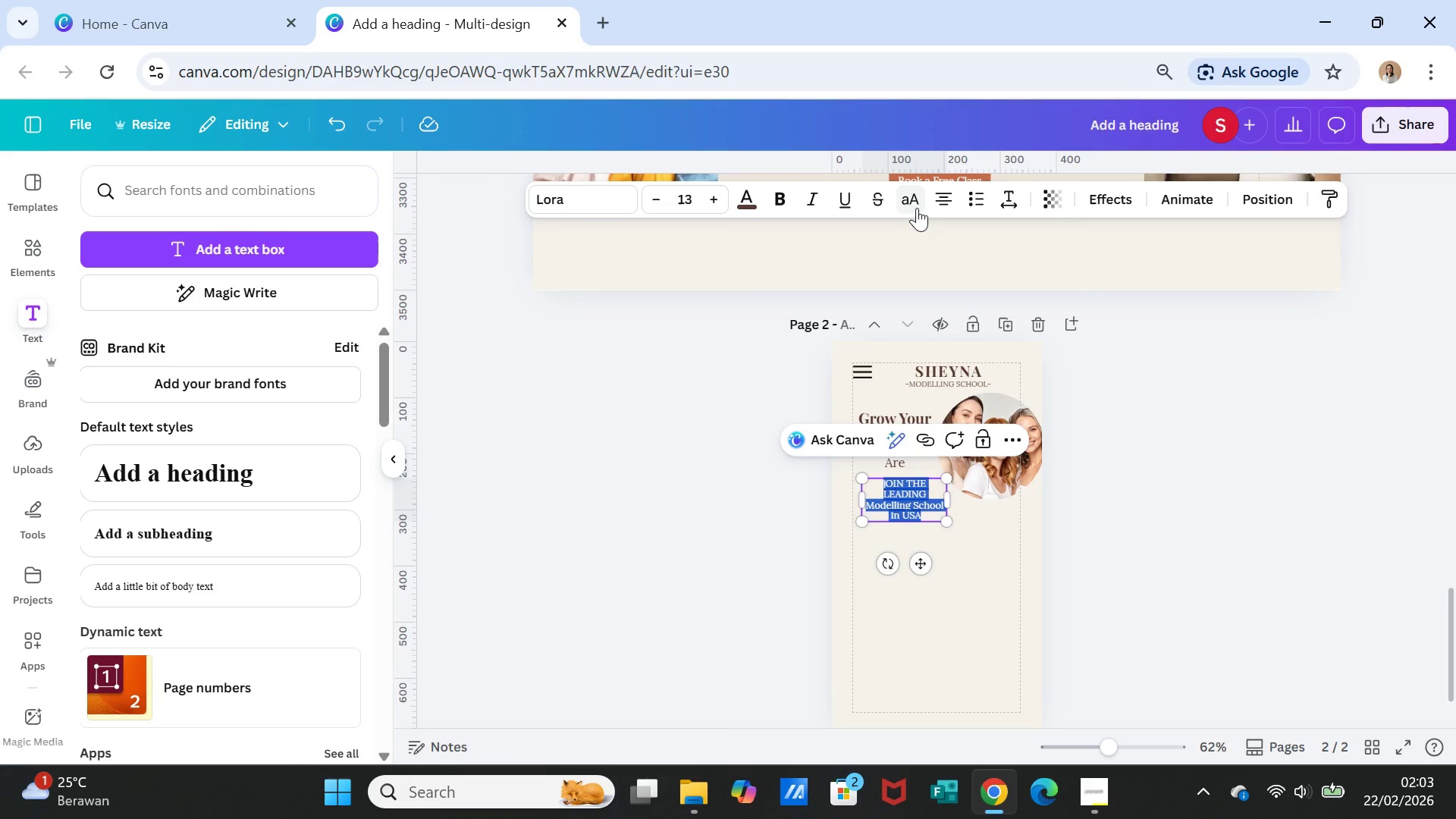 
left_click([917, 208])
 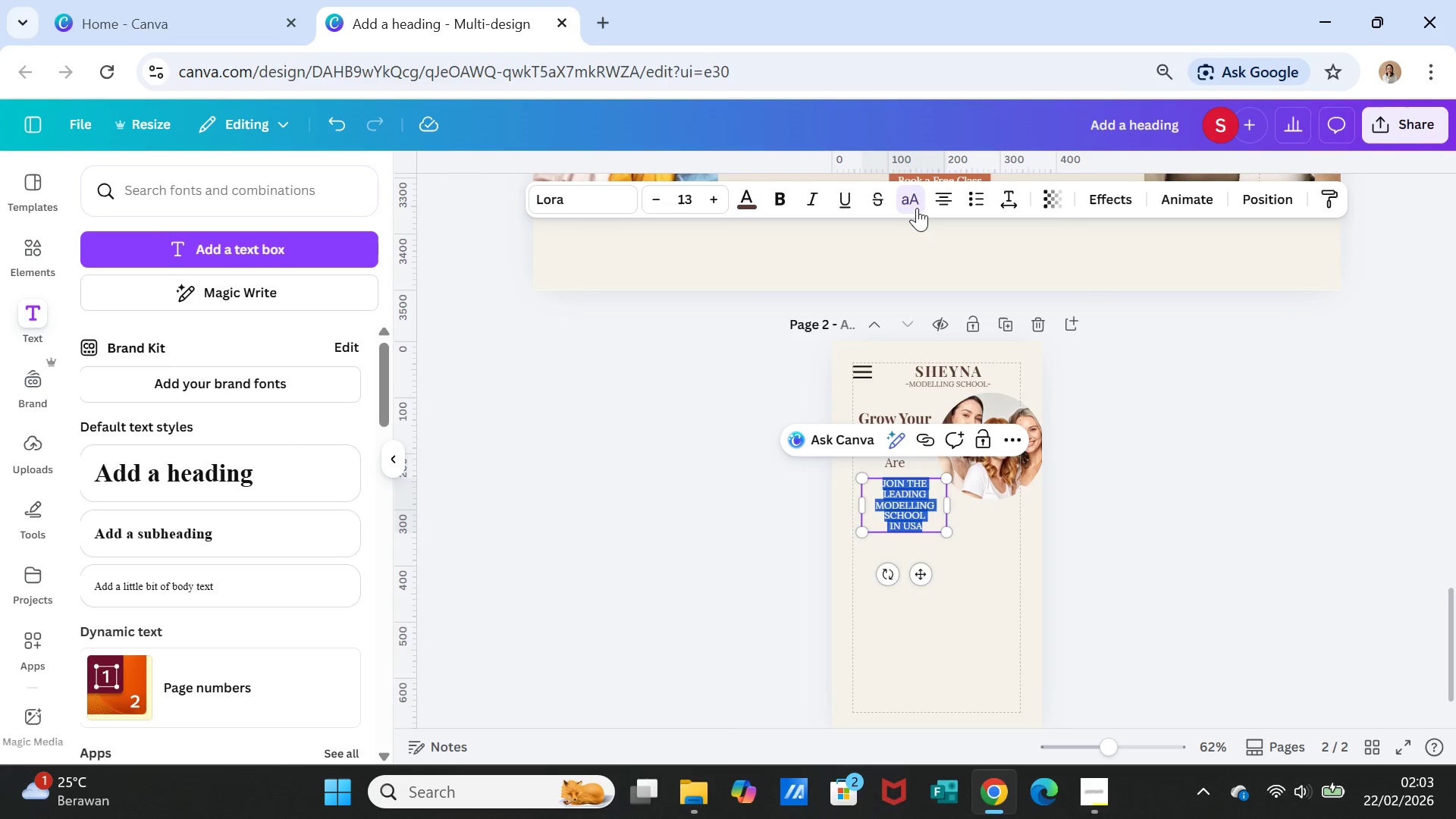 
left_click([917, 208])
 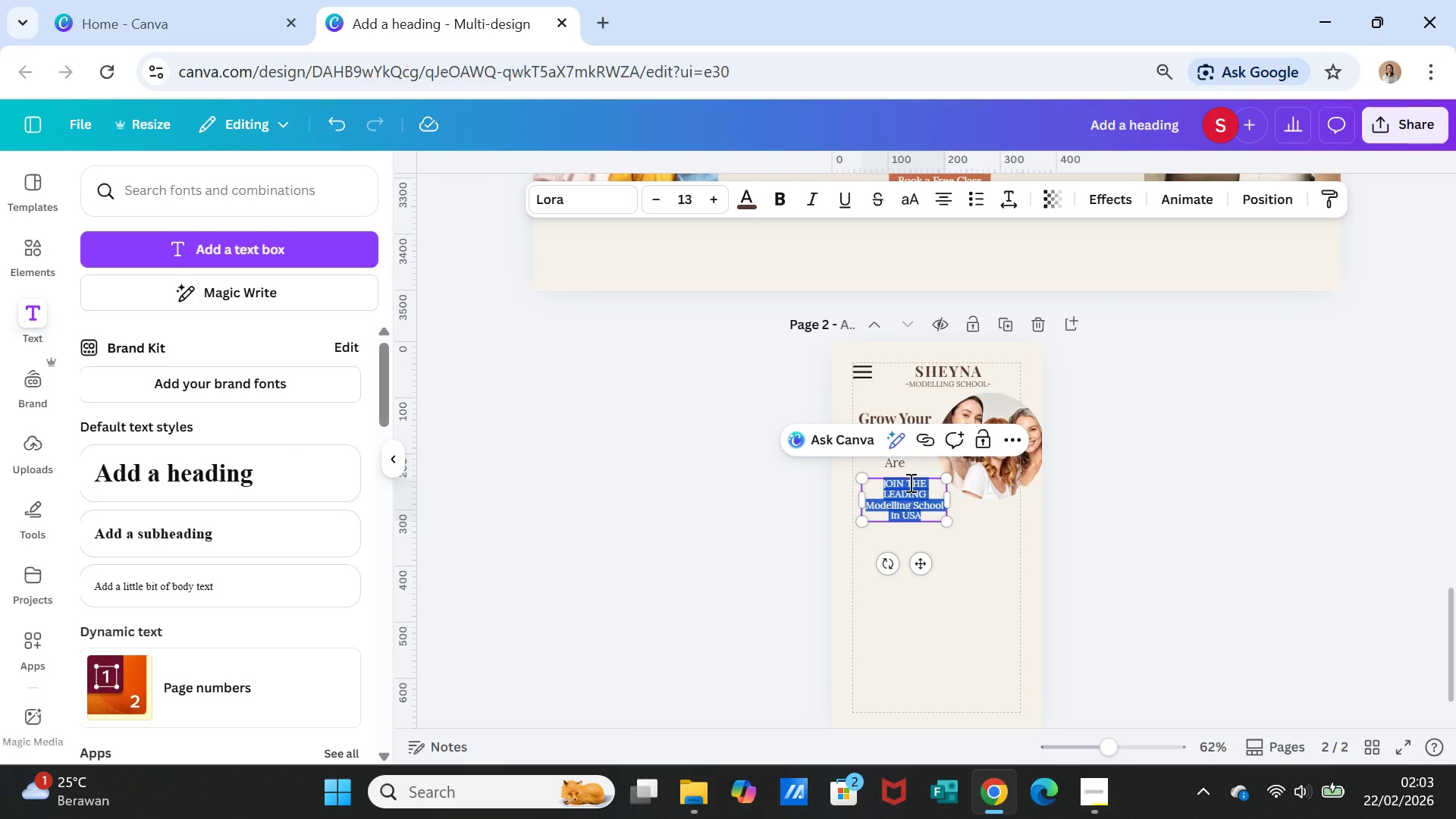 
double_click([909, 482])
 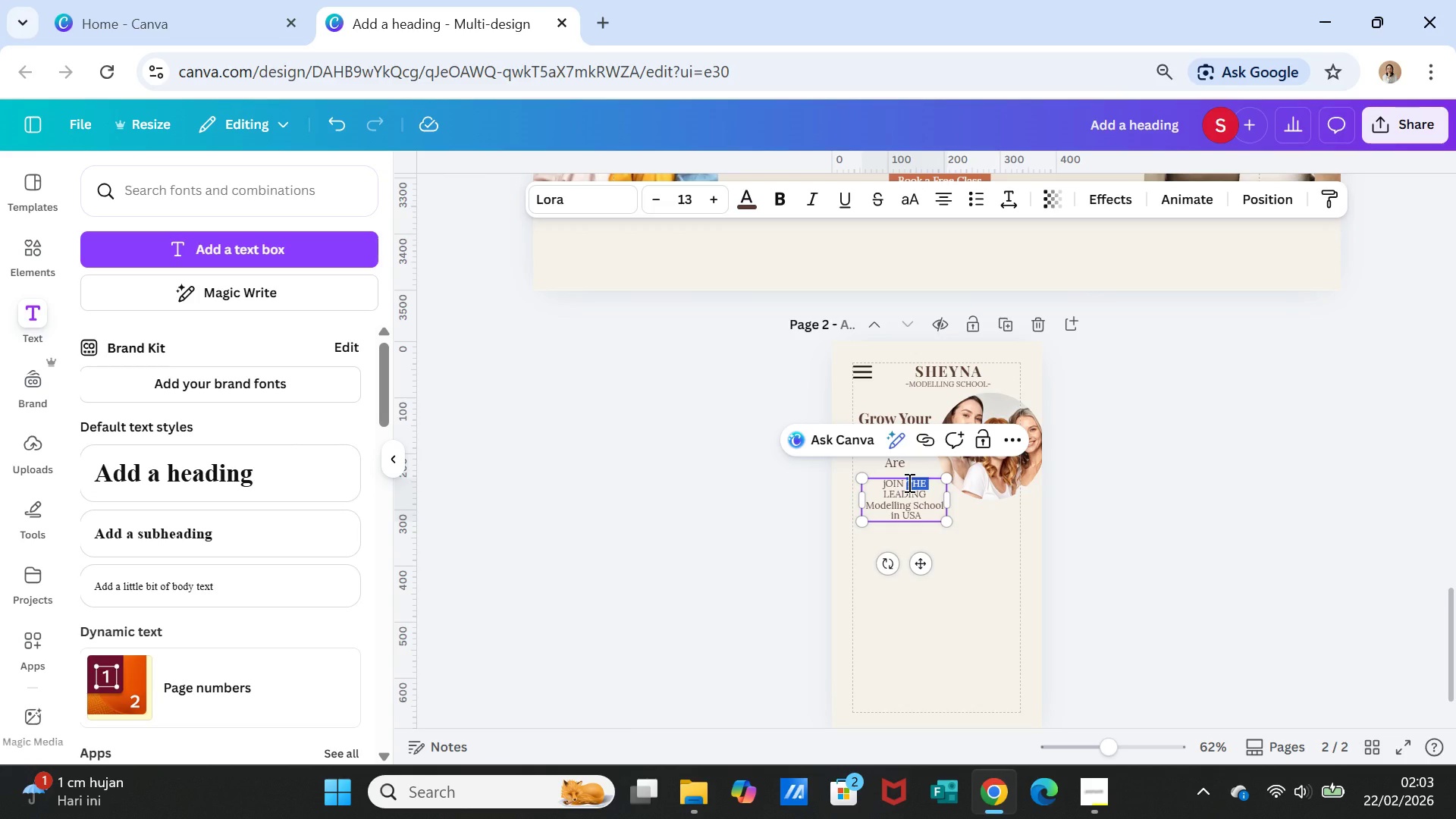 
double_click([908, 482])
 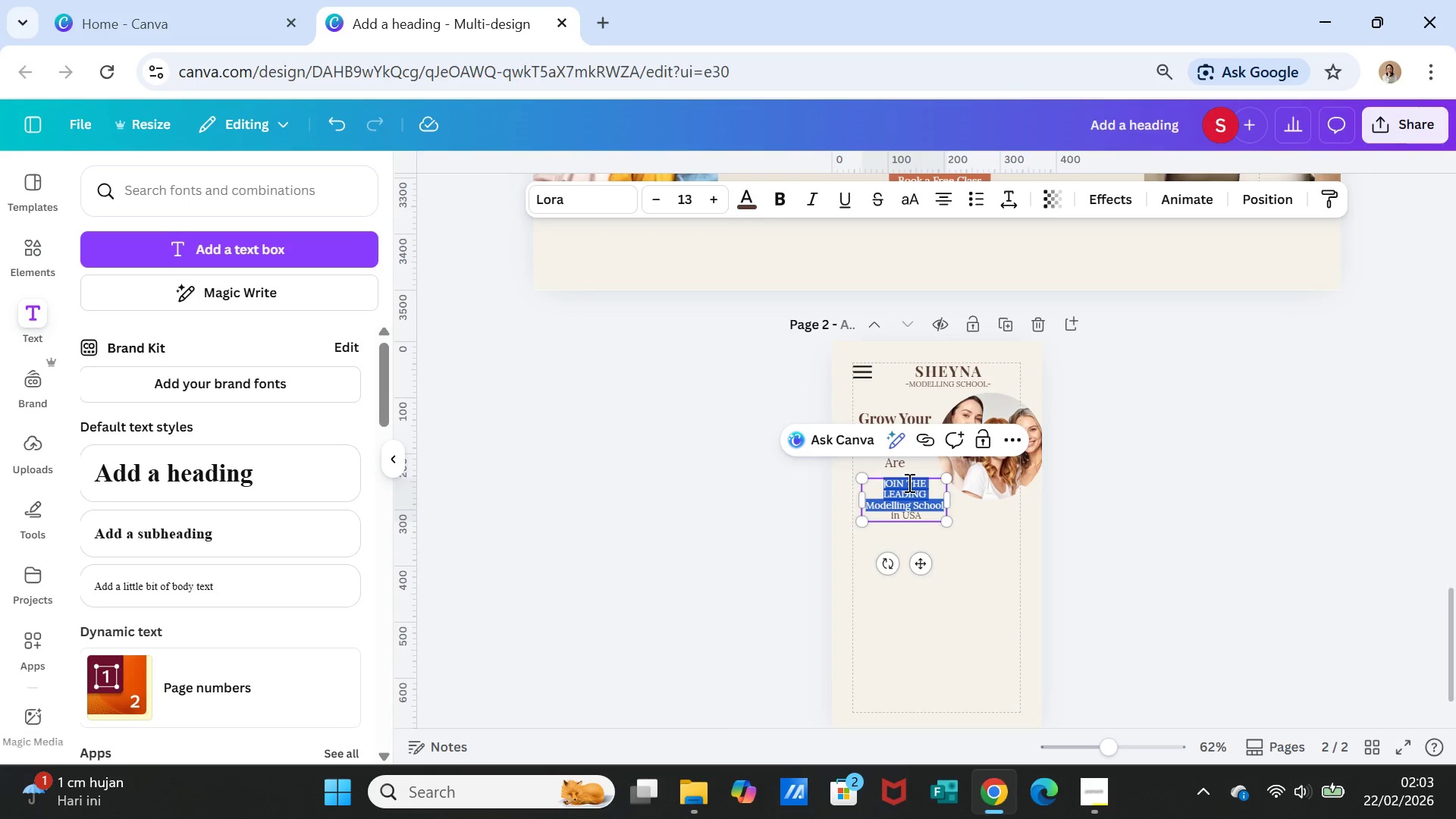 
triple_click([908, 482])
 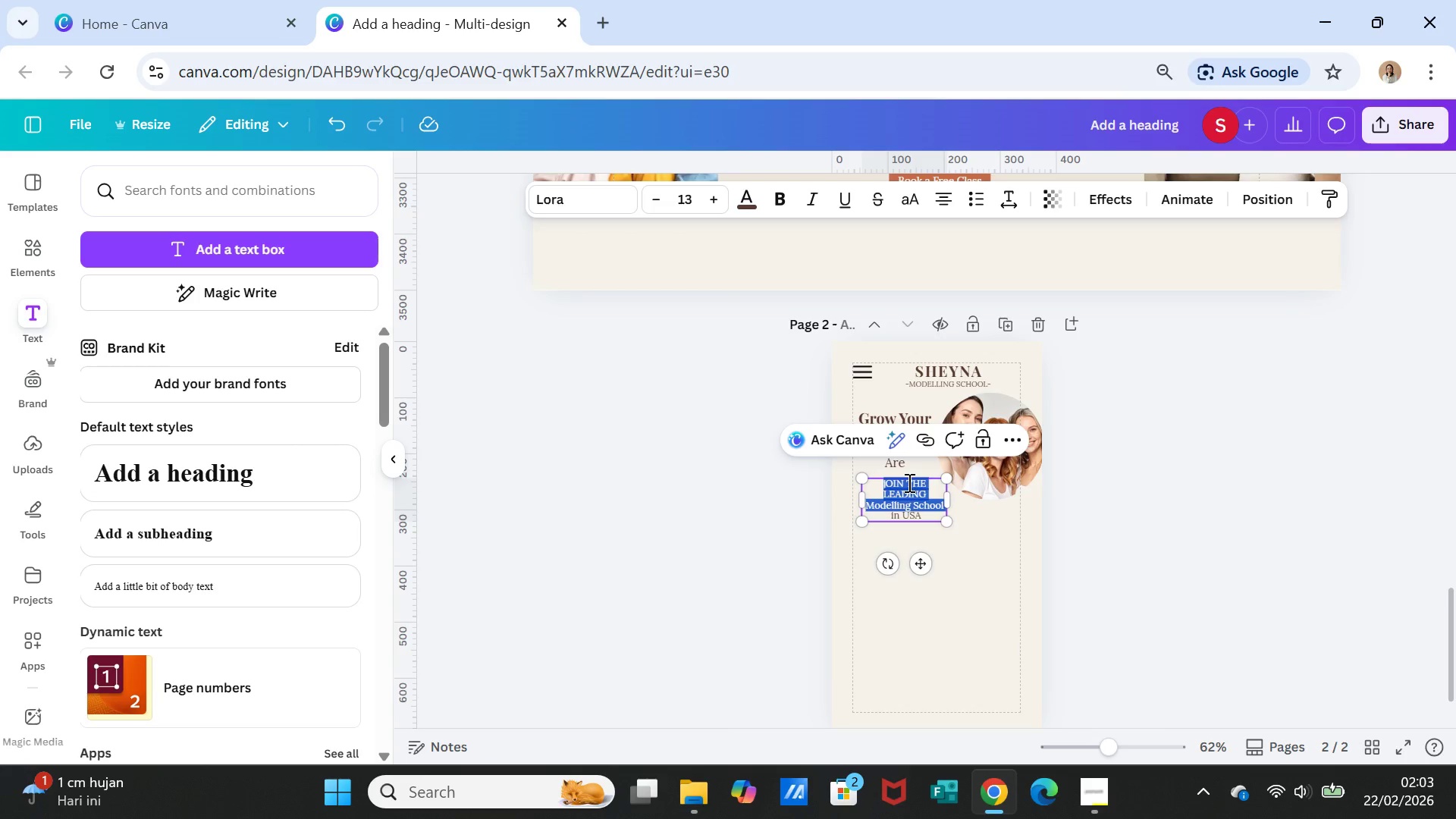 
left_click([908, 482])
 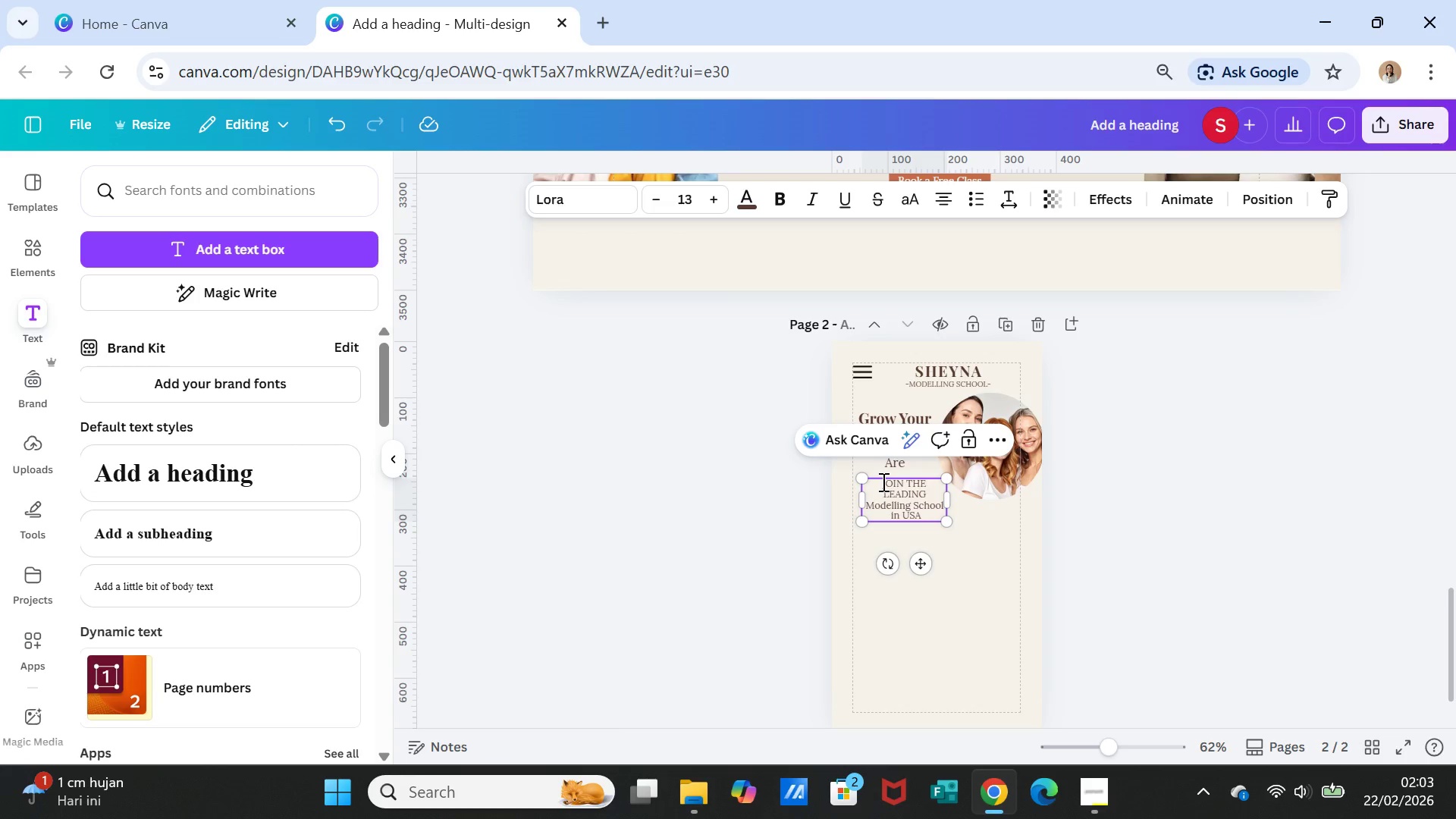 
left_click_drag(start_coordinate=[882, 482], to_coordinate=[925, 491])
 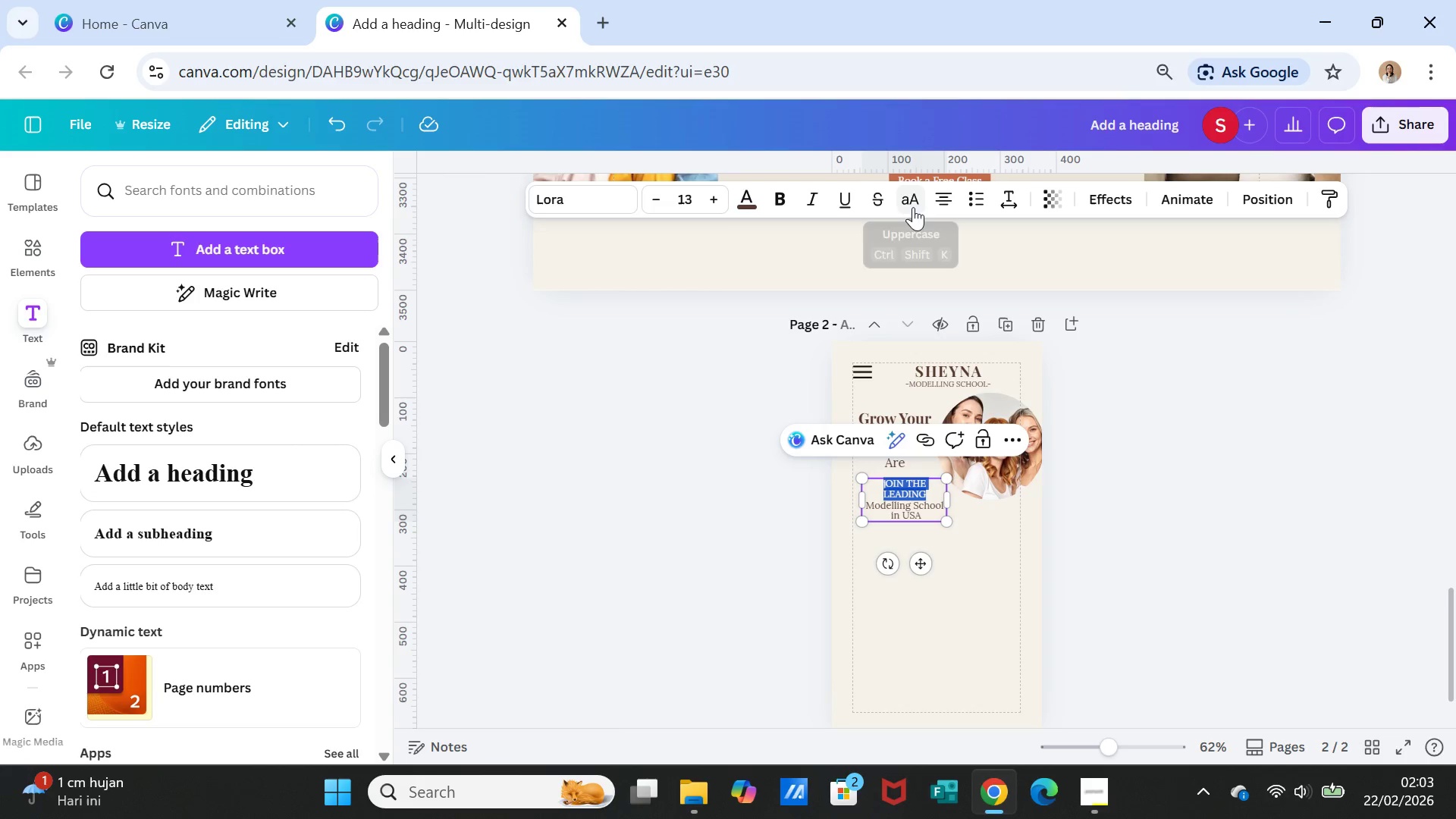 
left_click([911, 201])
 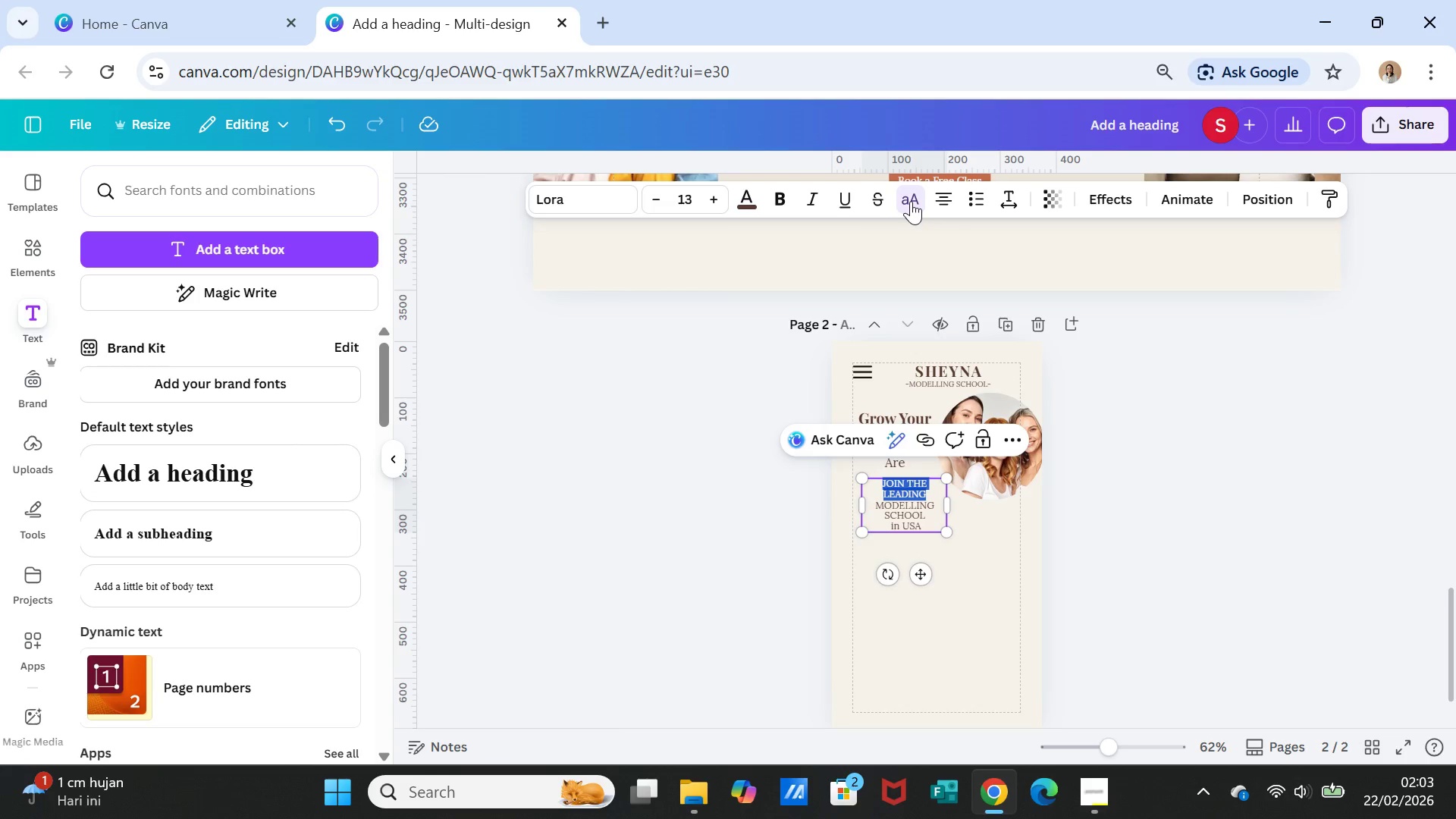 
left_click([911, 201])
 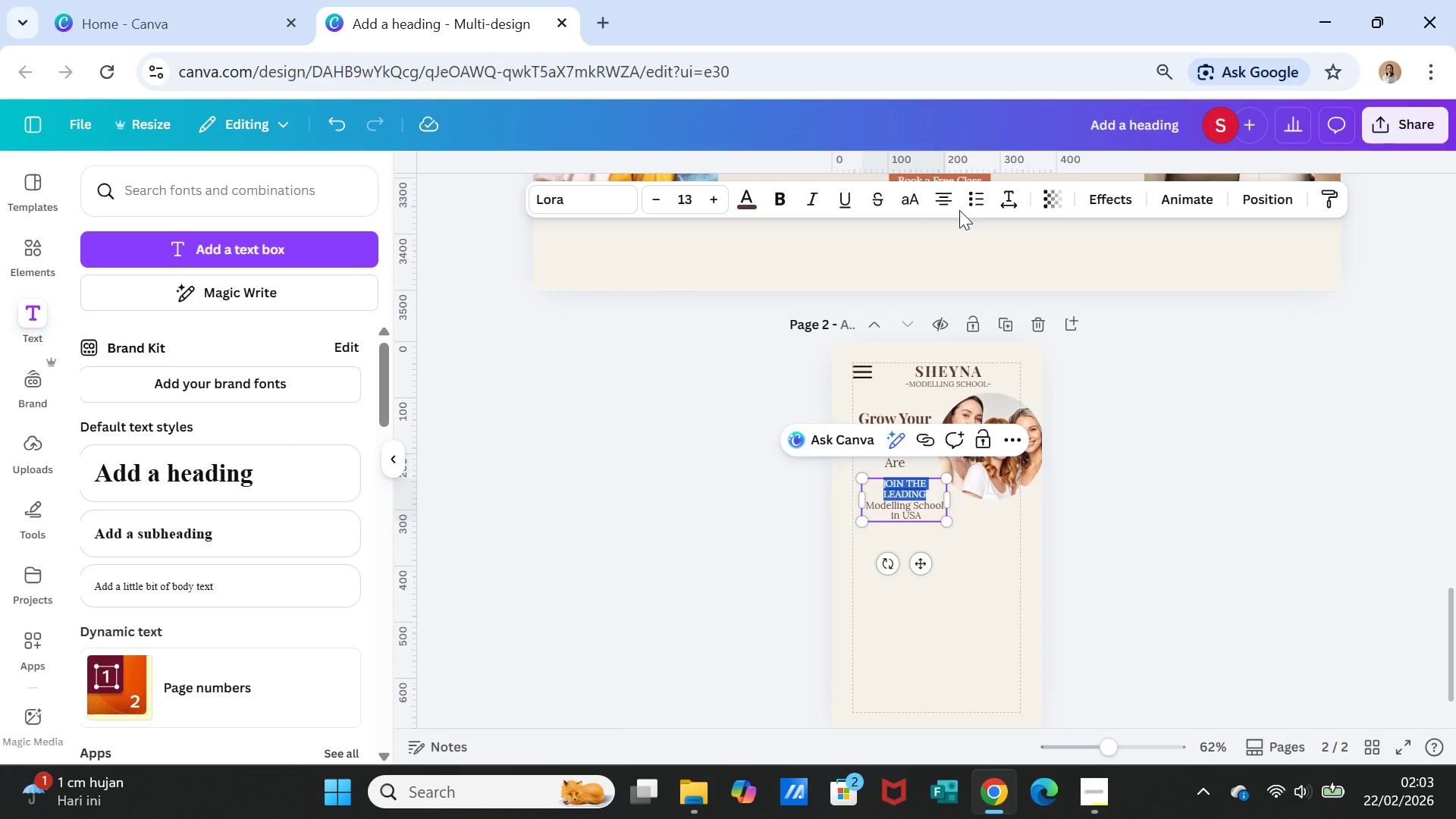 
type(Hoinn)
 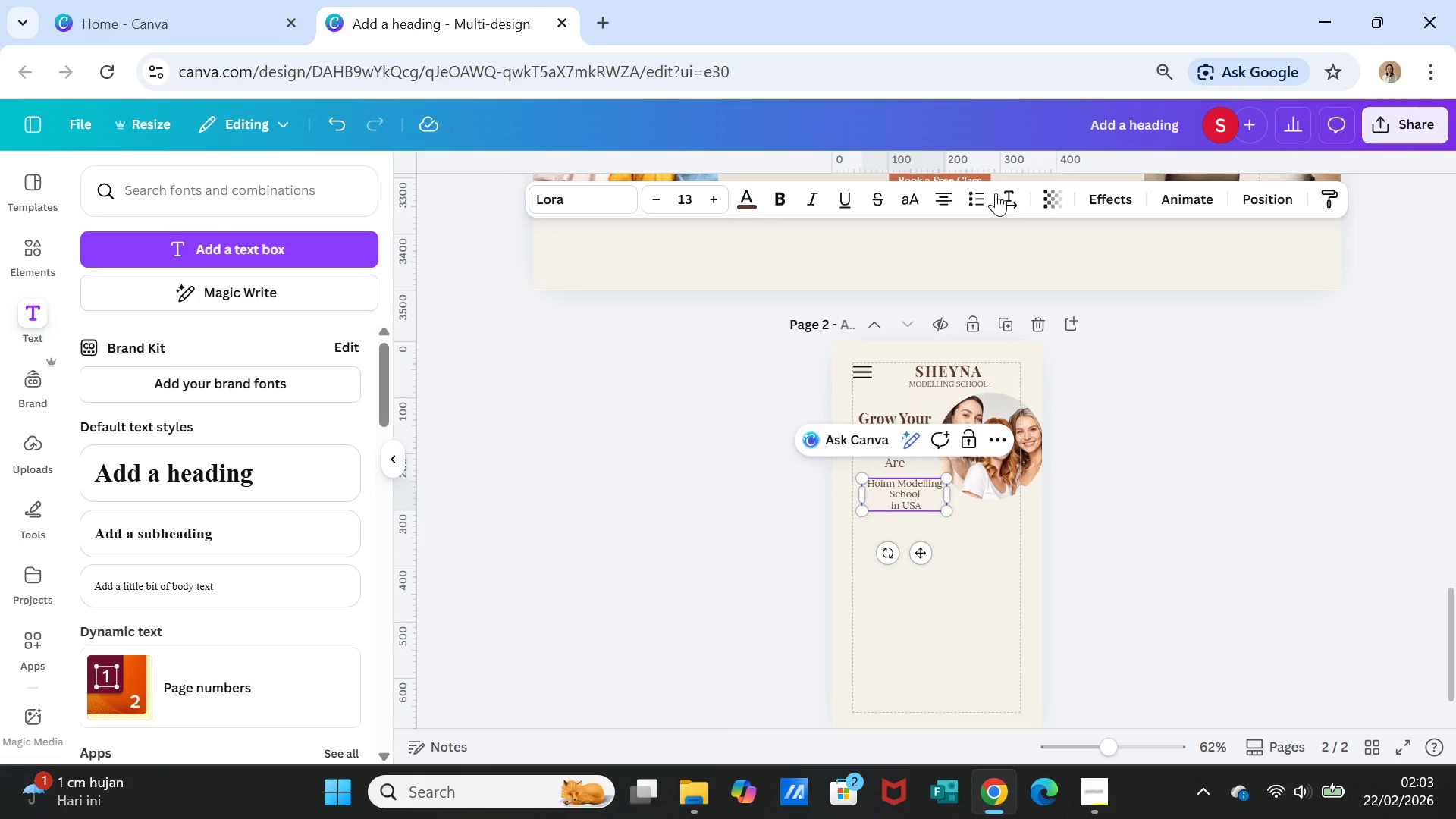 
key(Backspace)
key(Backspace)
key(Backspace)
key(Backspace)
key(Backspace)
type(Join the leading)
 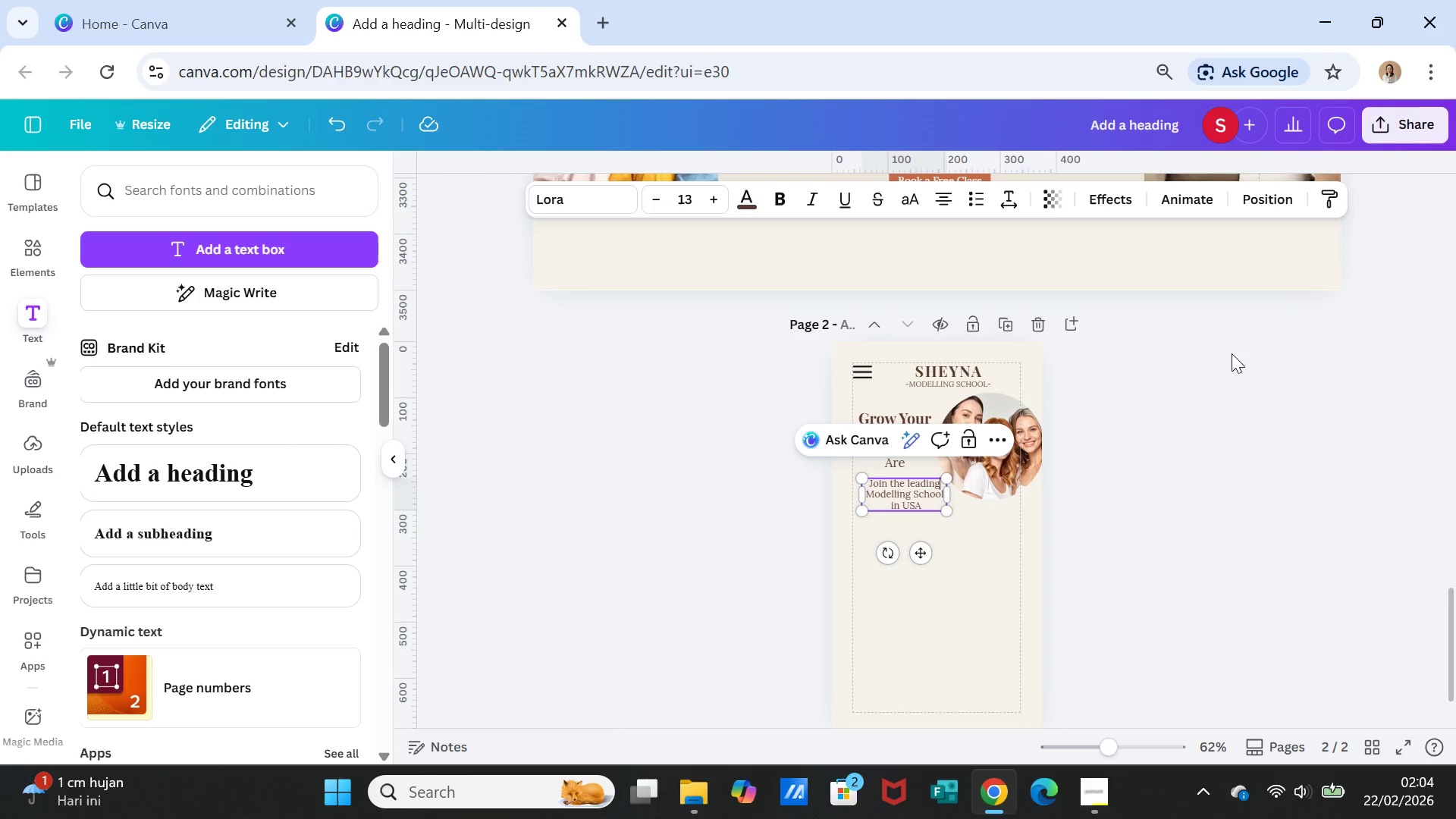 
wait(9.58)
 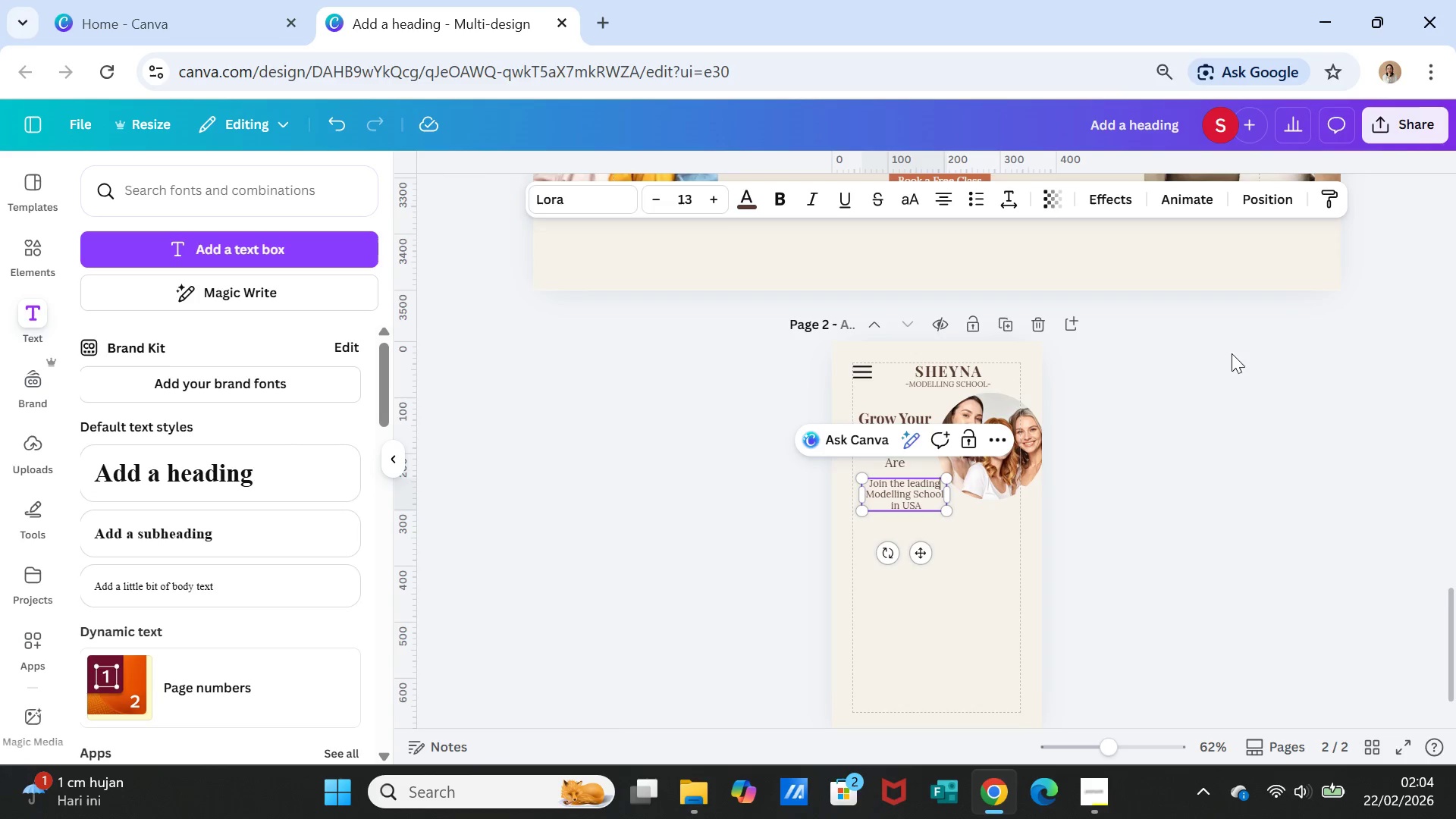 
left_click([1144, 552])
 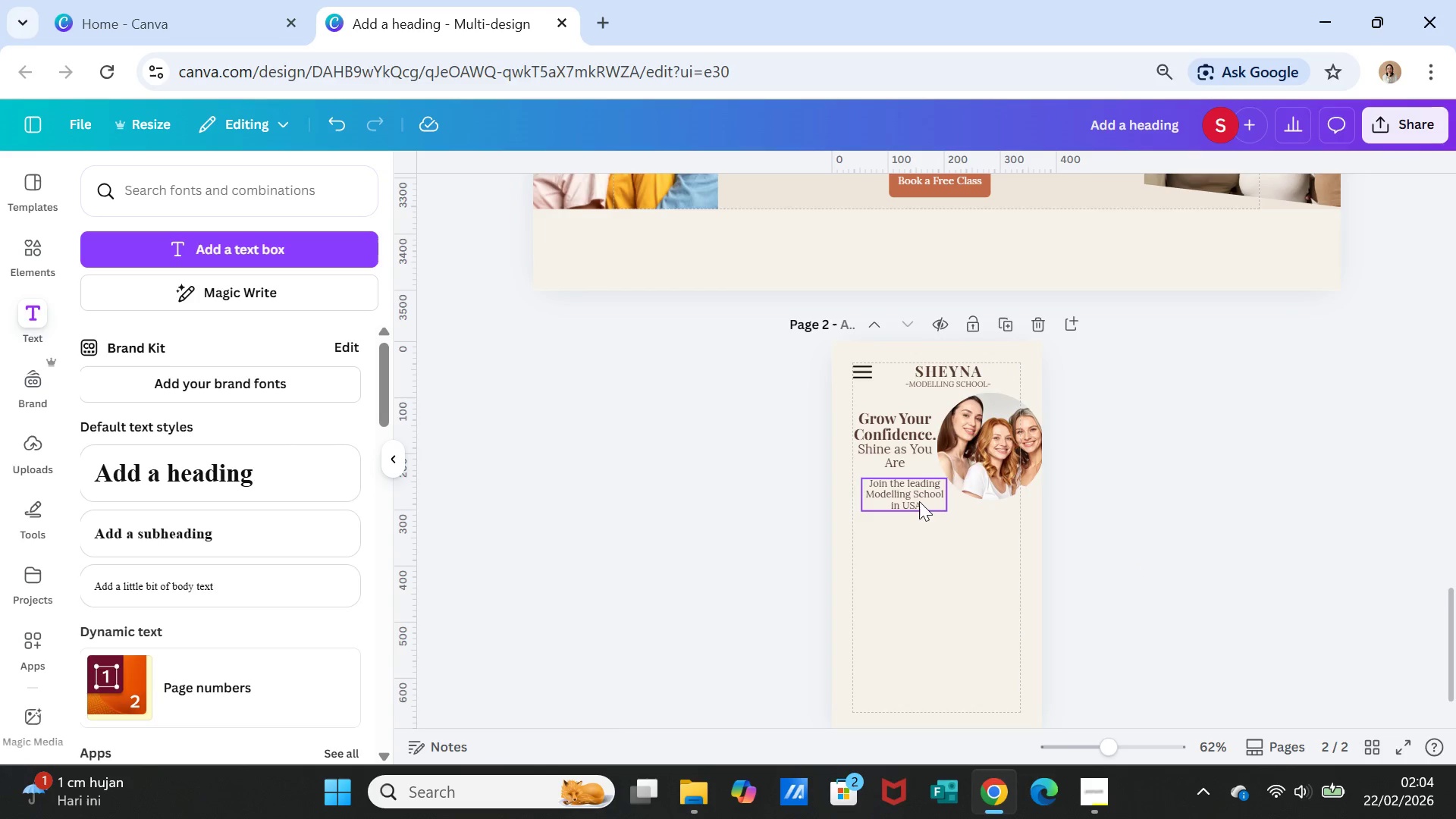 
left_click_drag(start_coordinate=[915, 497], to_coordinate=[912, 497])
 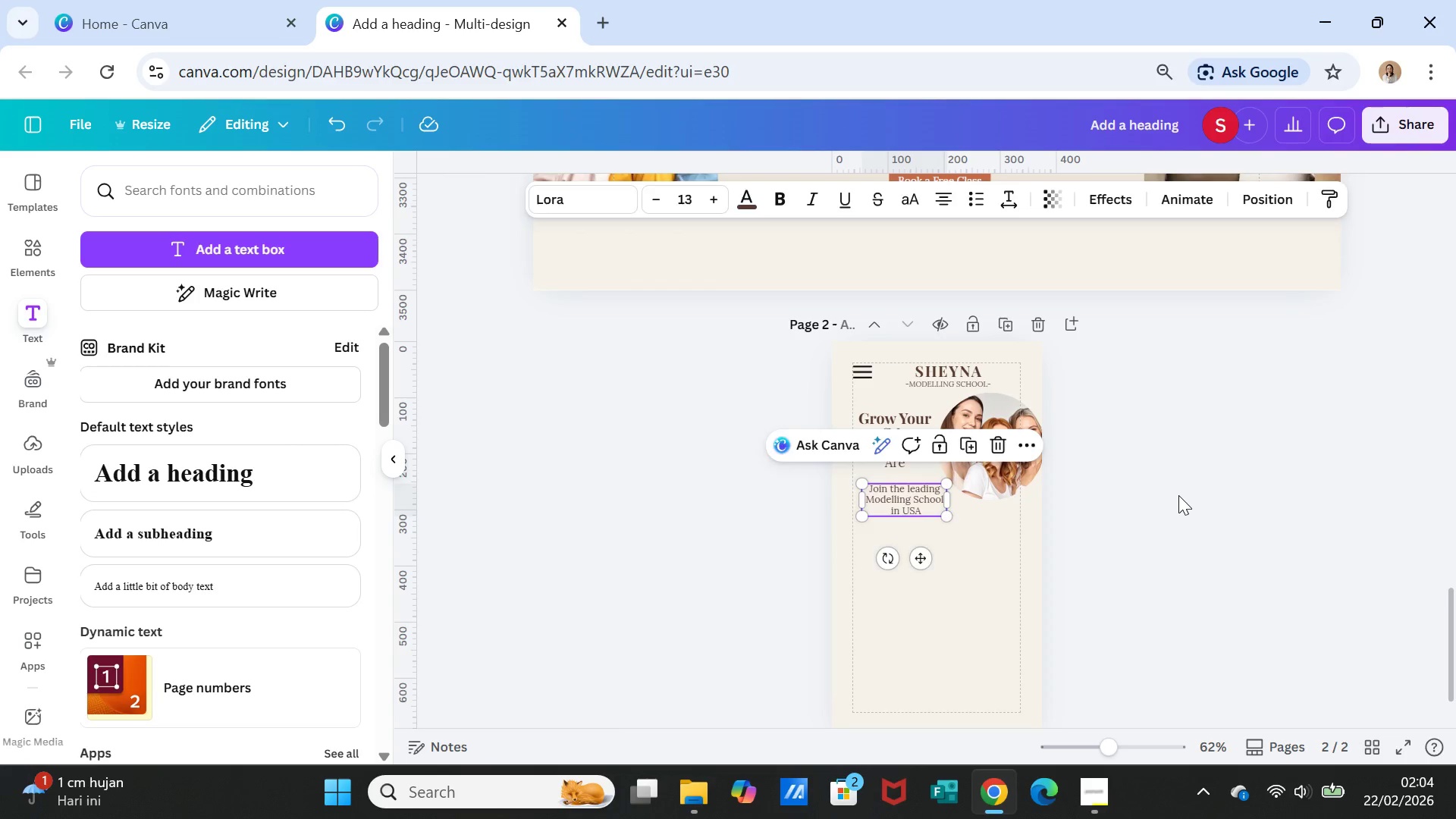 
left_click([1178, 495])
 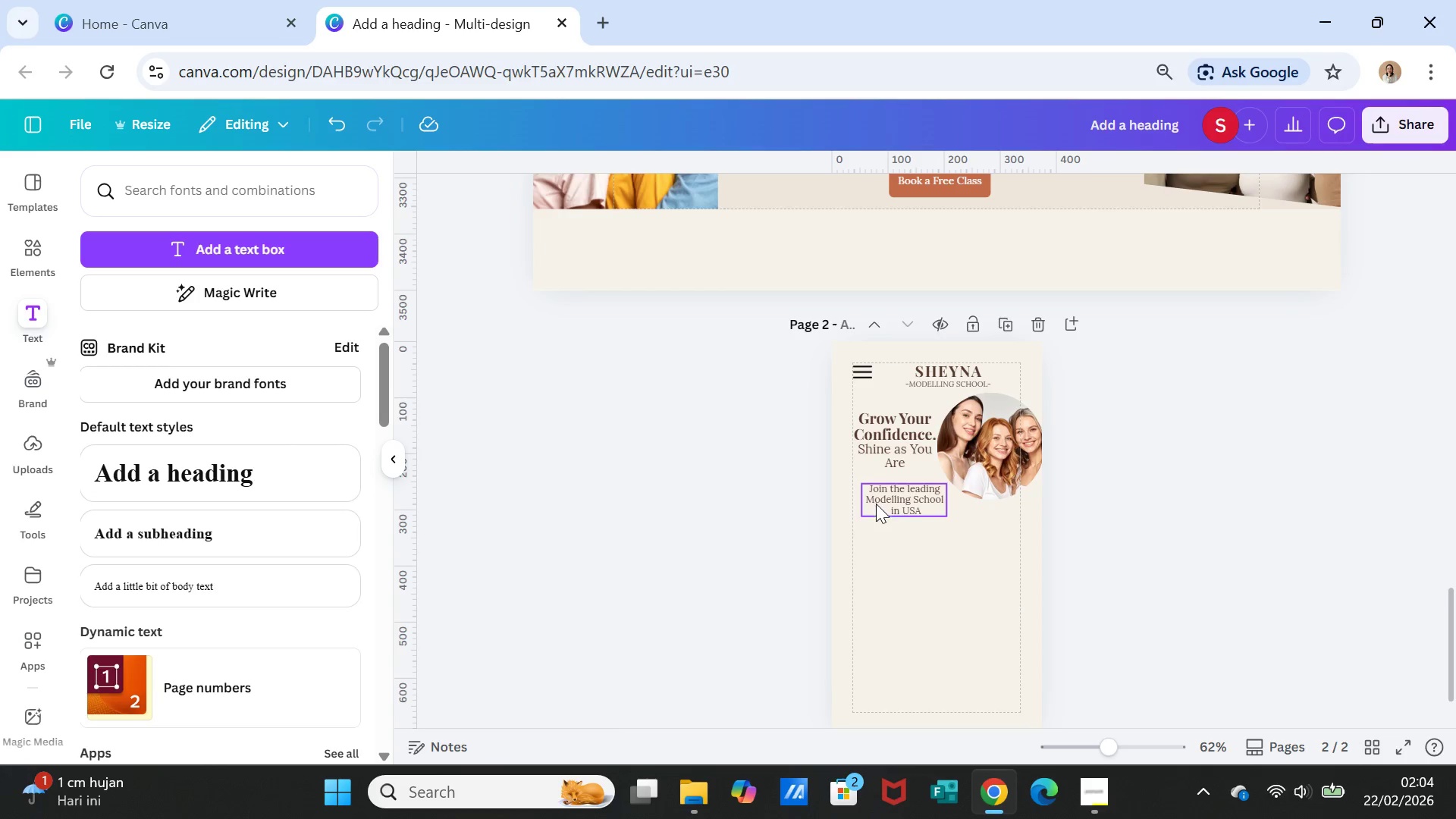 
left_click_drag(start_coordinate=[891, 496], to_coordinate=[886, 494])
 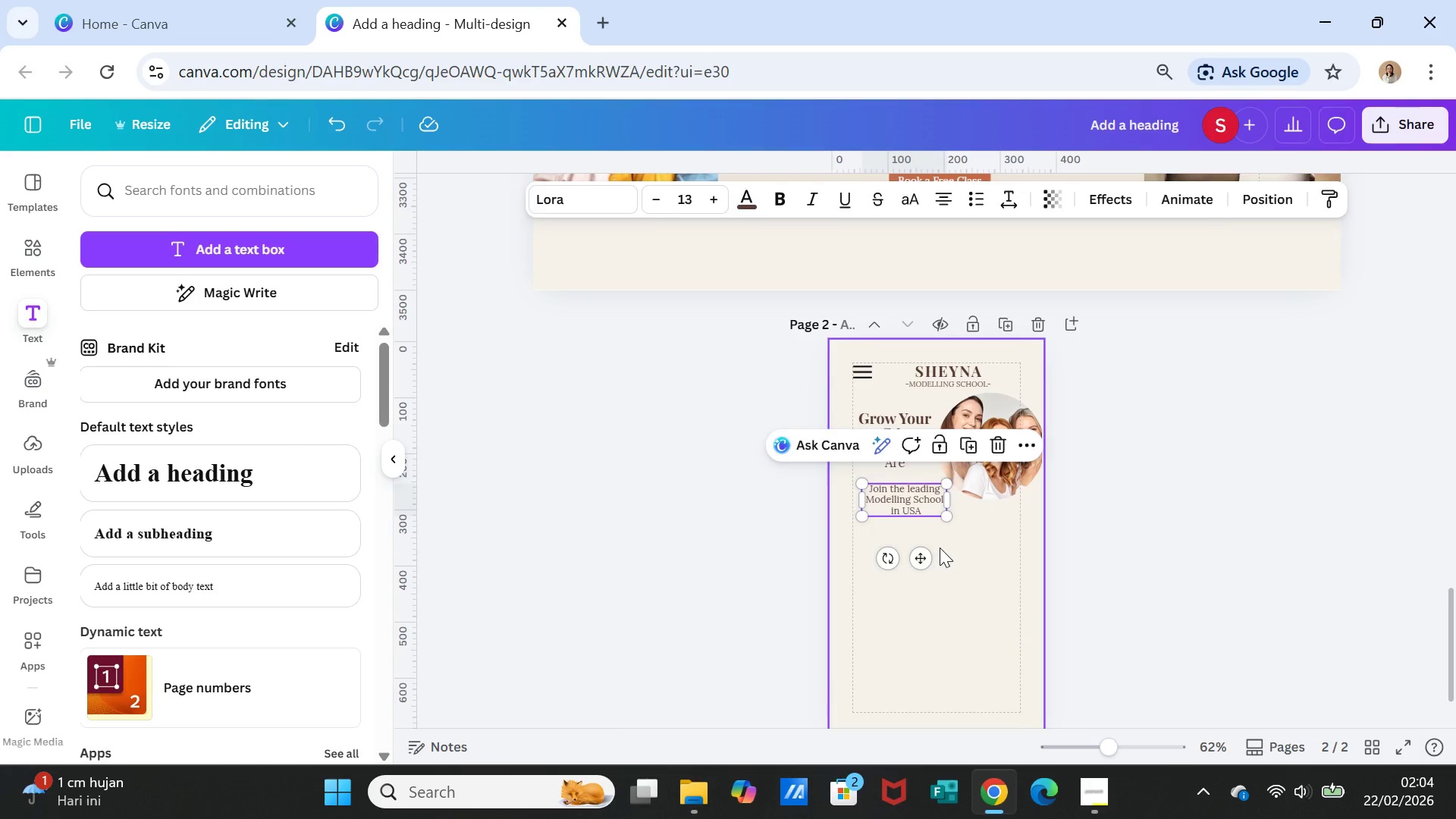 
left_click([940, 548])
 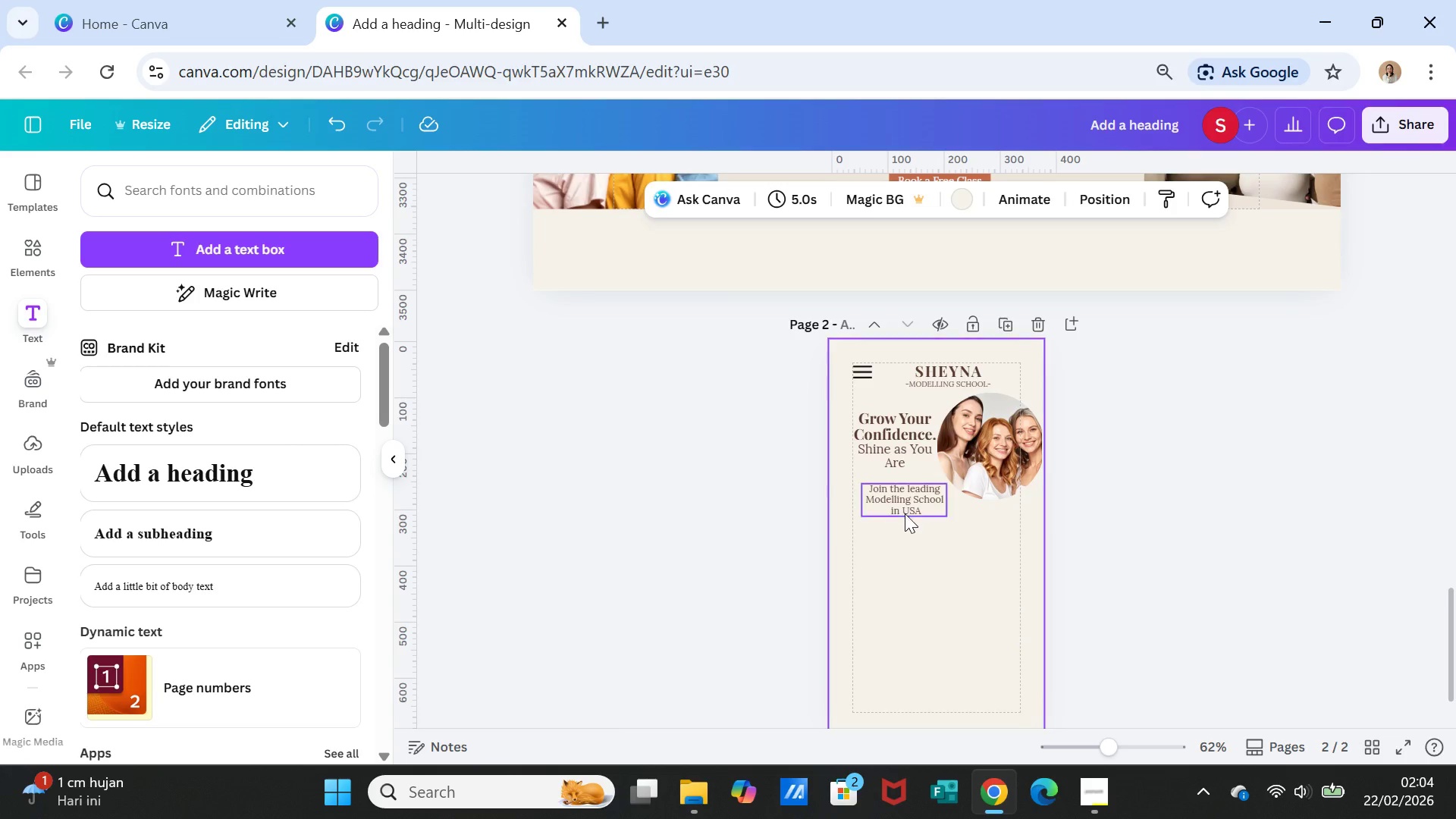 
left_click([905, 502])
 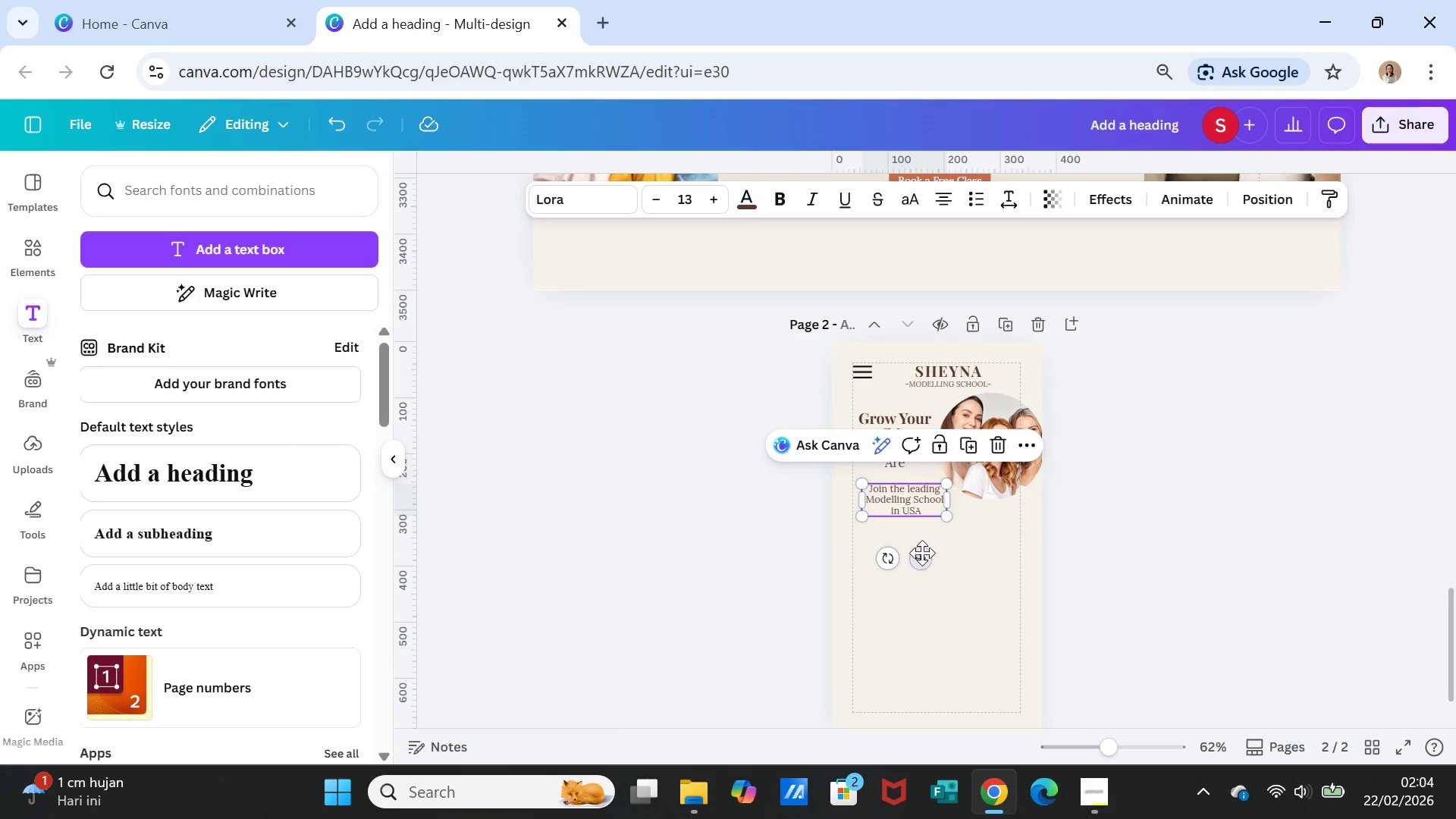 
left_click_drag(start_coordinate=[921, 554], to_coordinate=[918, 549])
 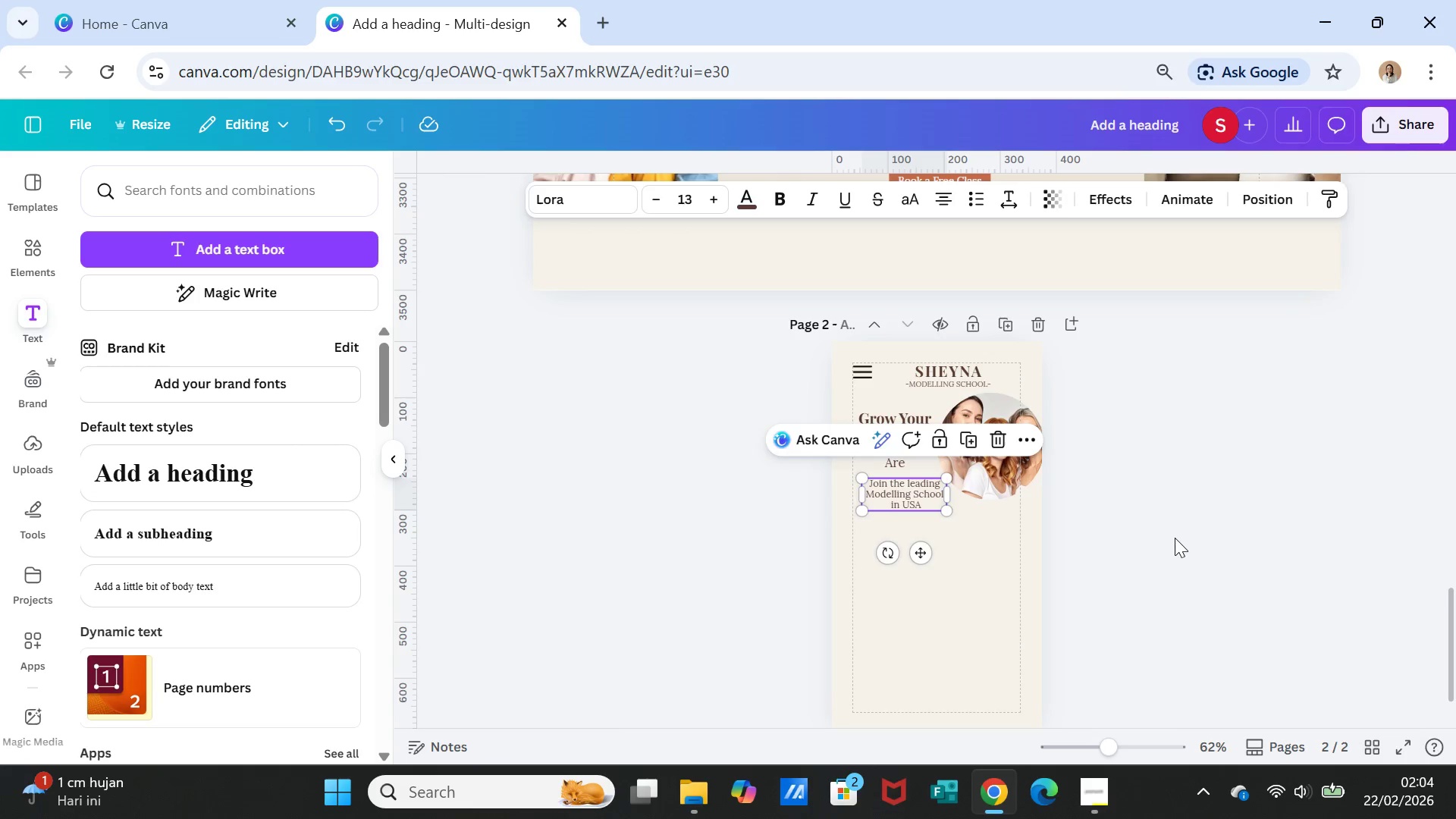 
left_click([1175, 538])
 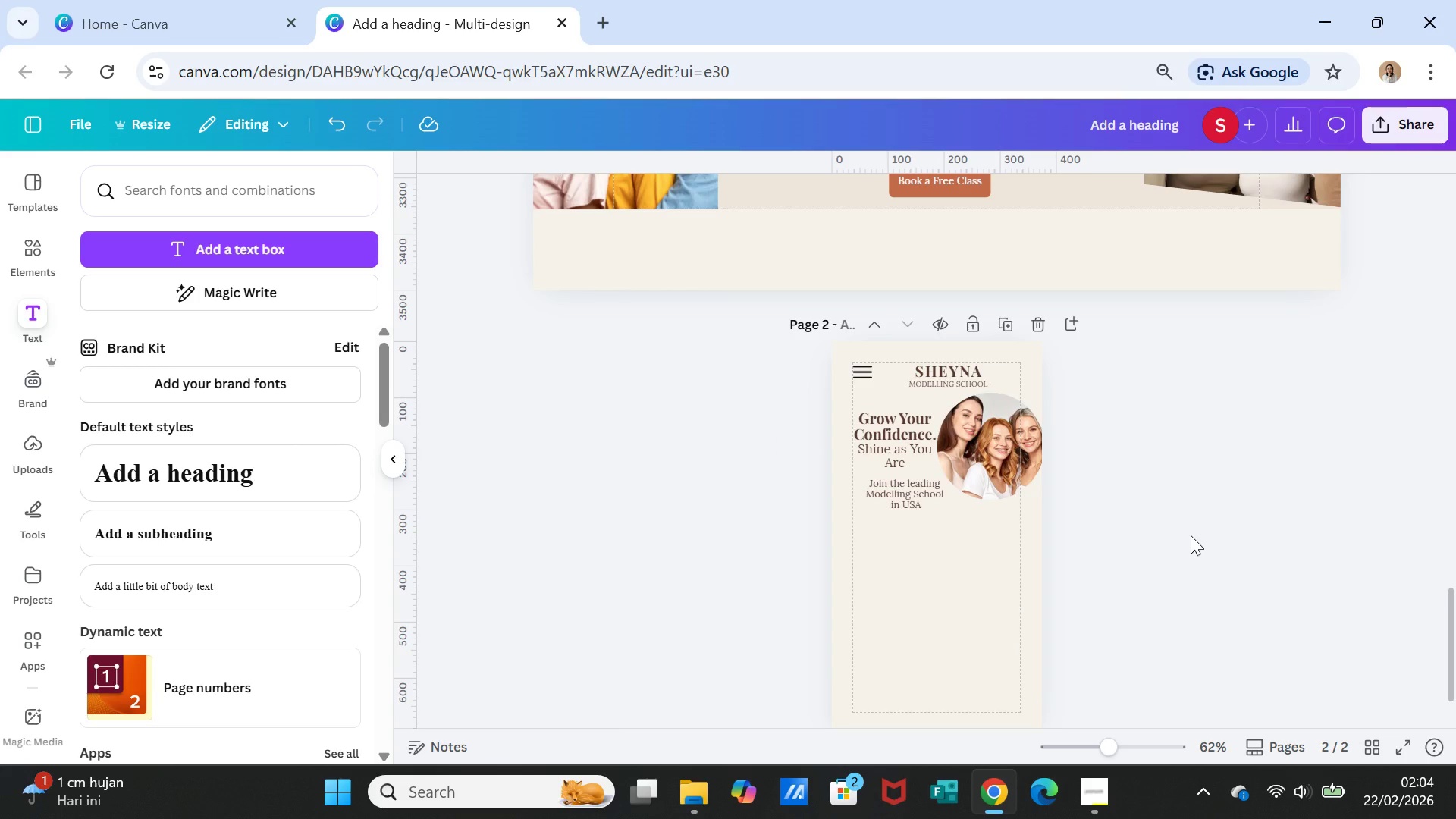 
wait(6.95)
 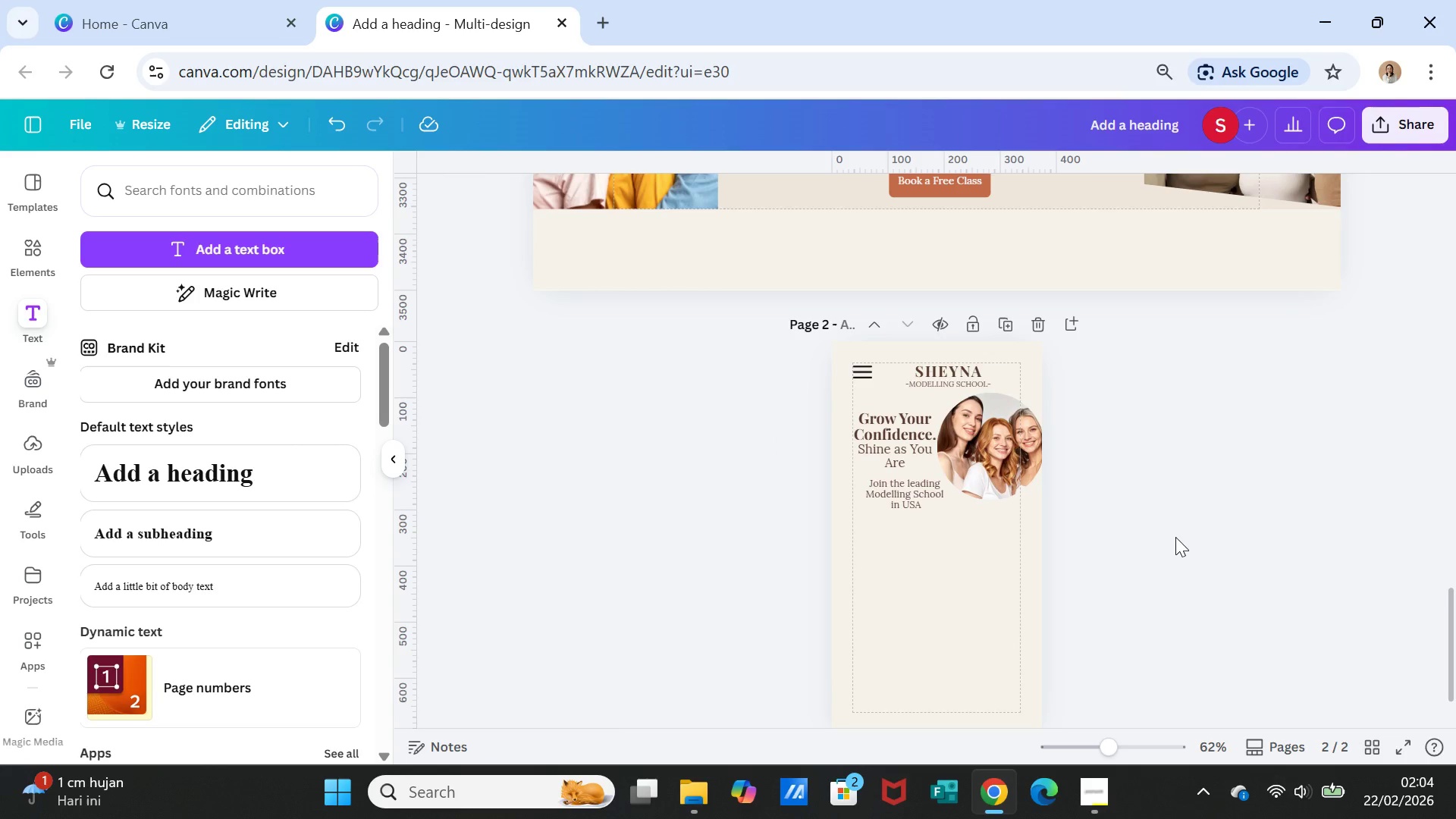 
left_click([979, 471])
 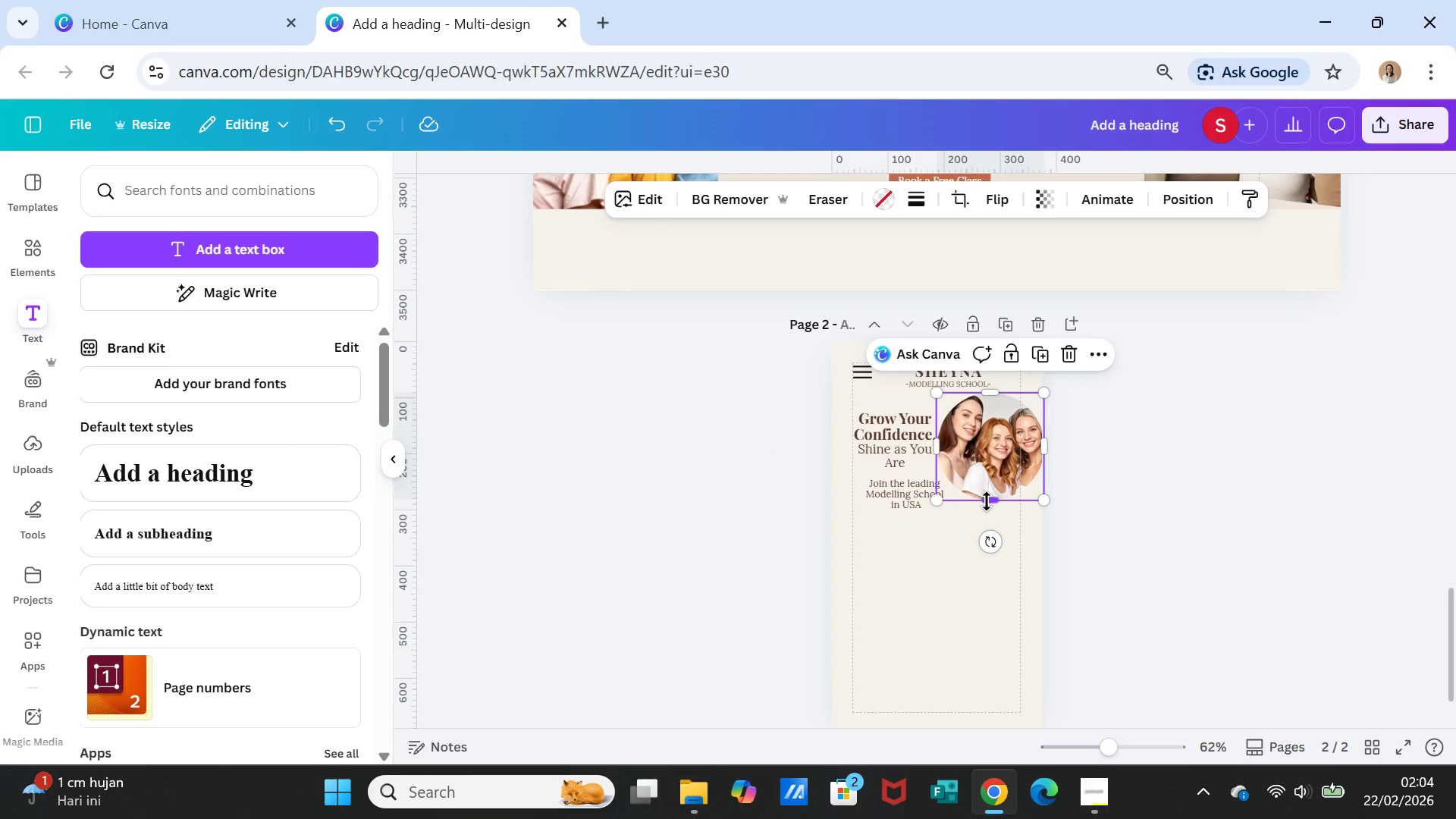 
left_click_drag(start_coordinate=[987, 501], to_coordinate=[994, 531])
 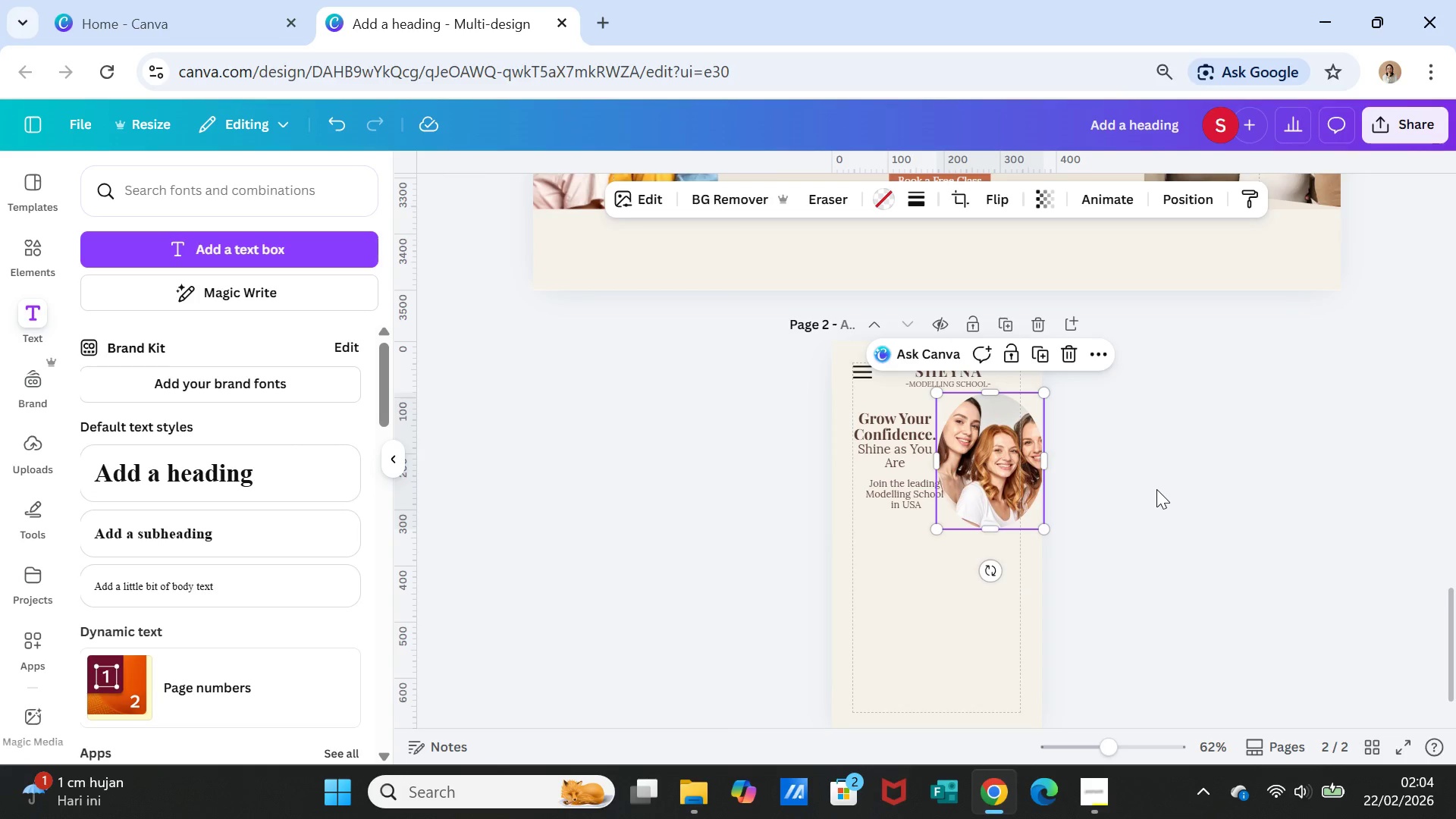 
left_click([1156, 489])
 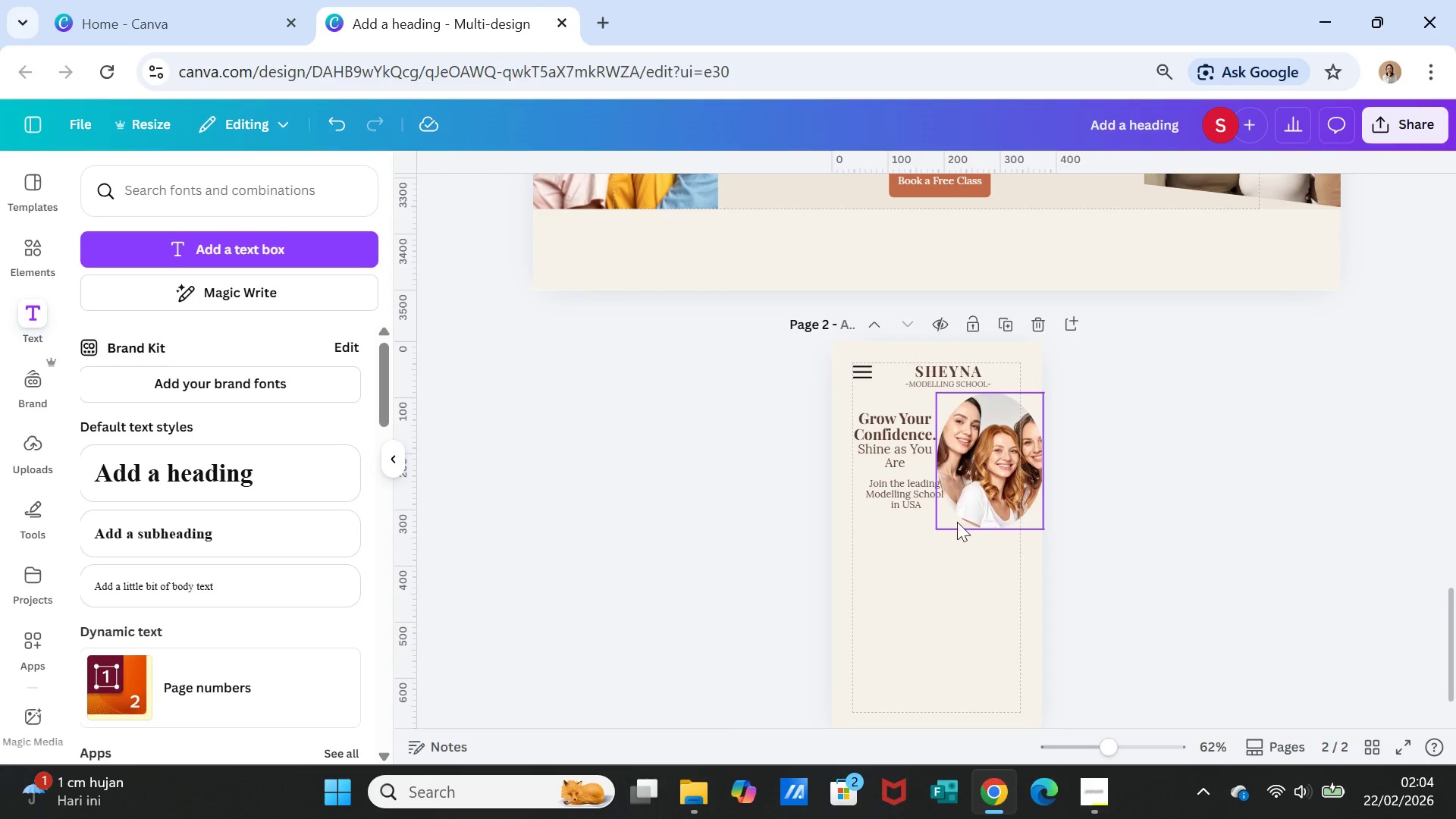 
left_click([891, 490])
 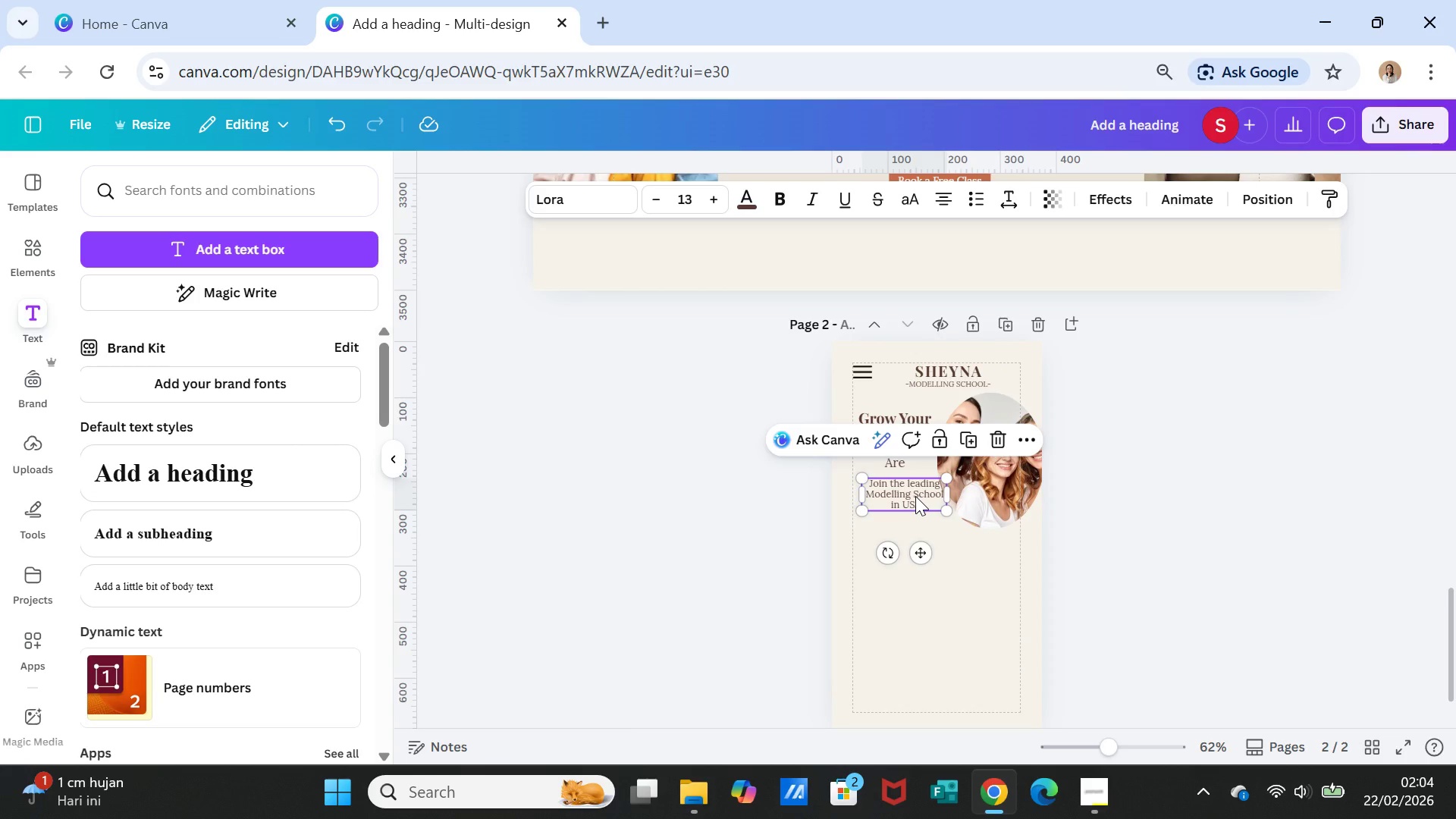 
left_click_drag(start_coordinate=[915, 496], to_coordinate=[909, 495])
 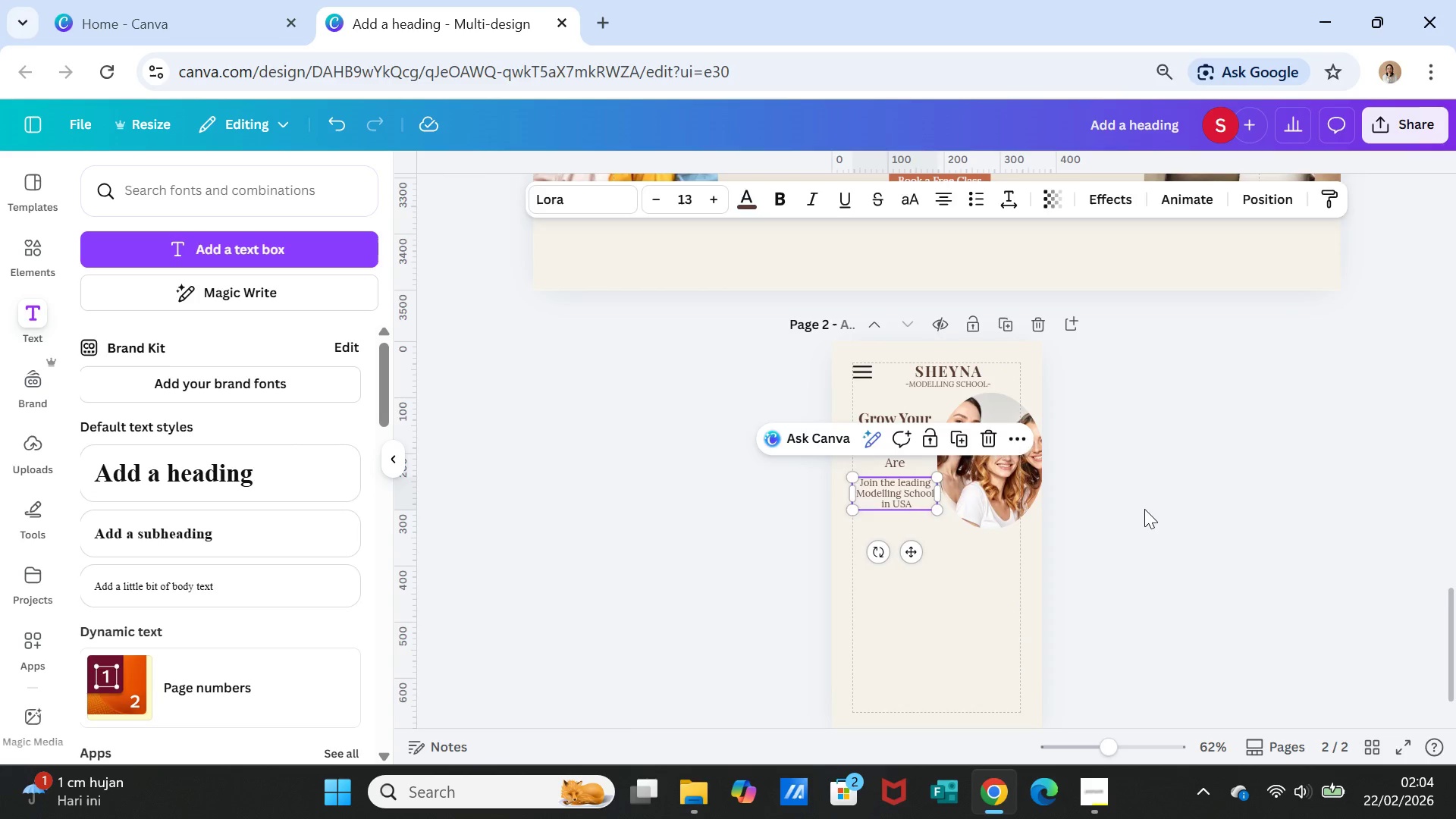 
left_click([1144, 509])
 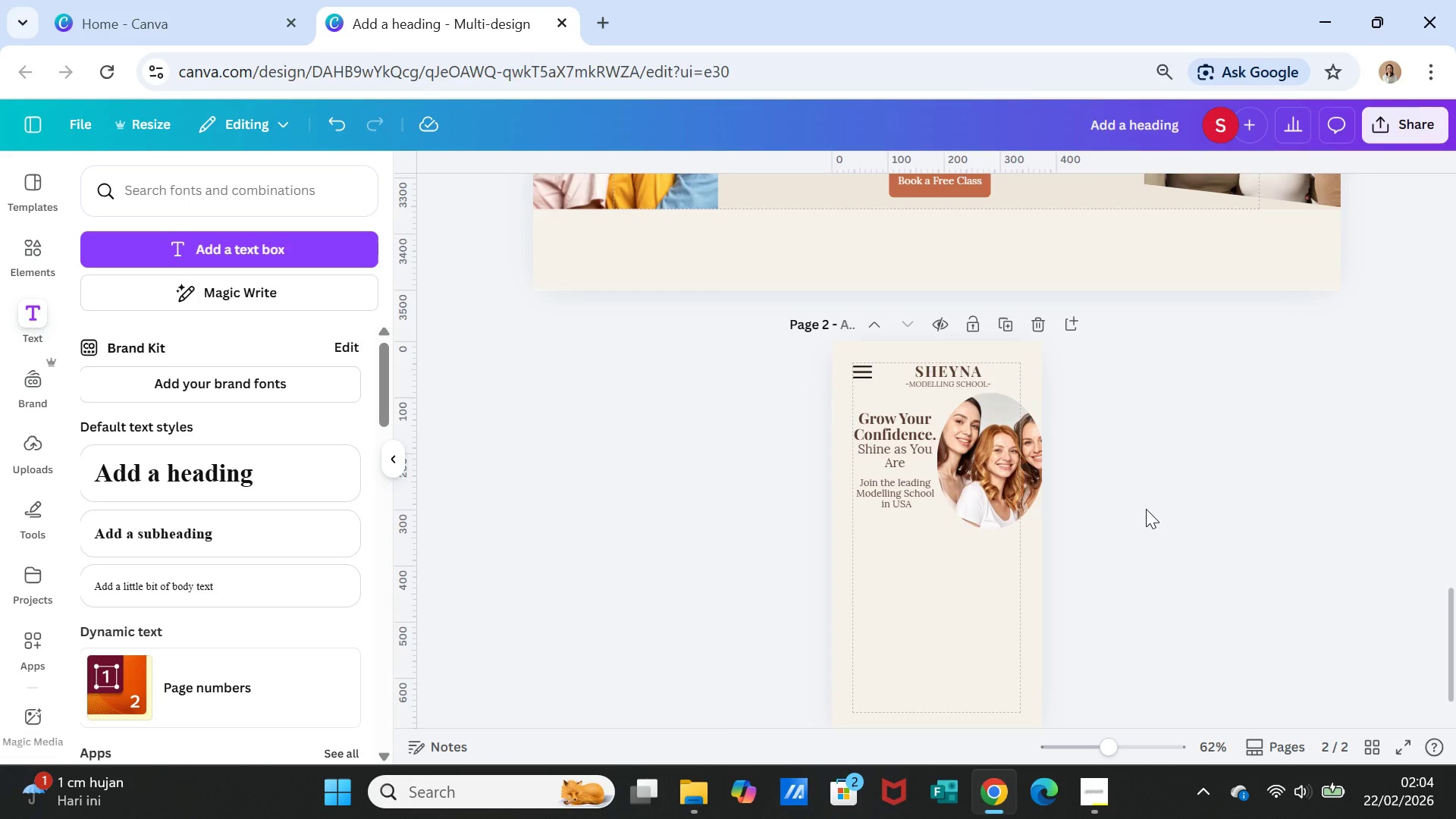 
wait(7.33)
 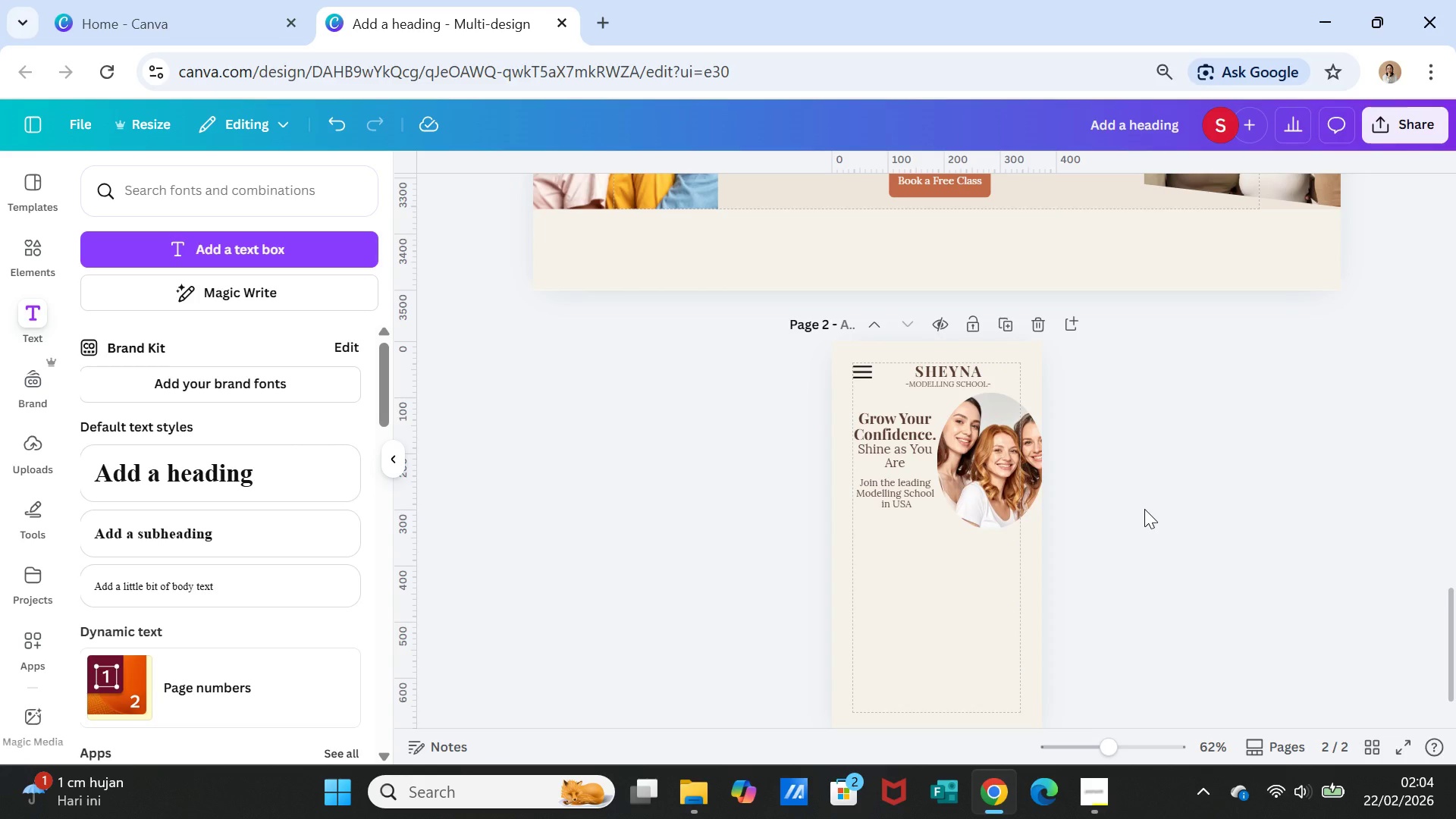 
left_click([899, 454])
 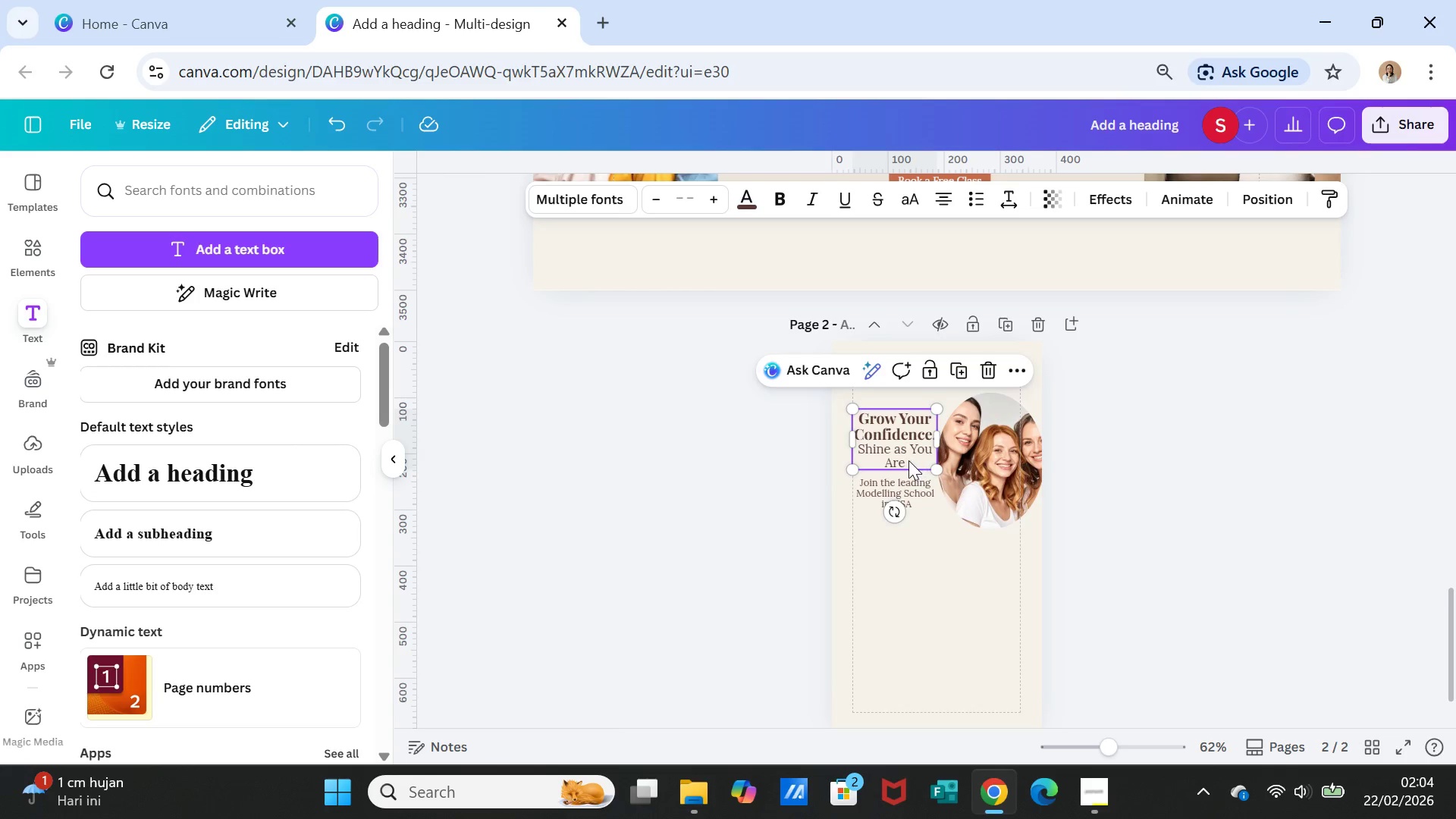 
left_click([907, 460])
 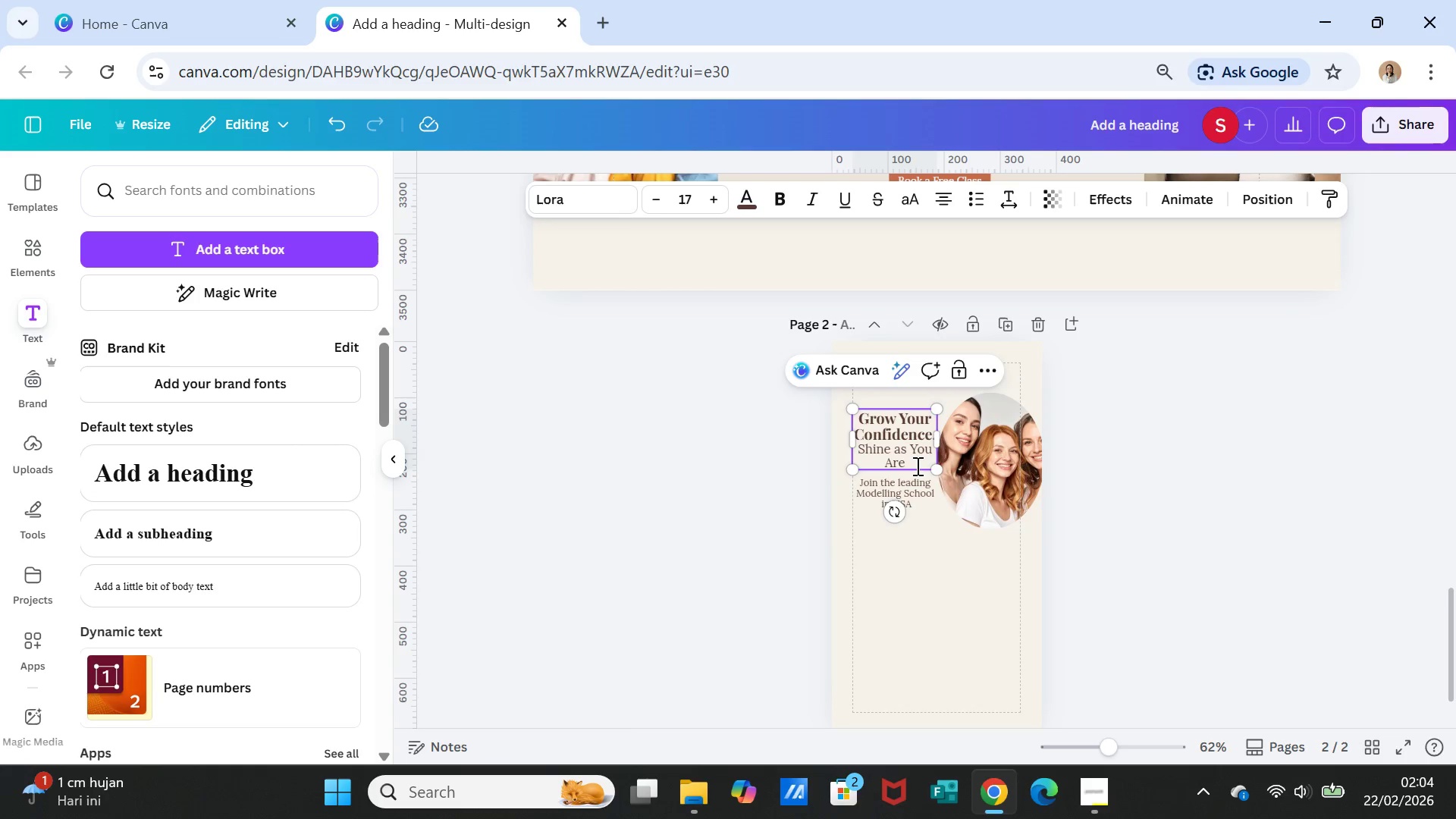 
key(Period)
 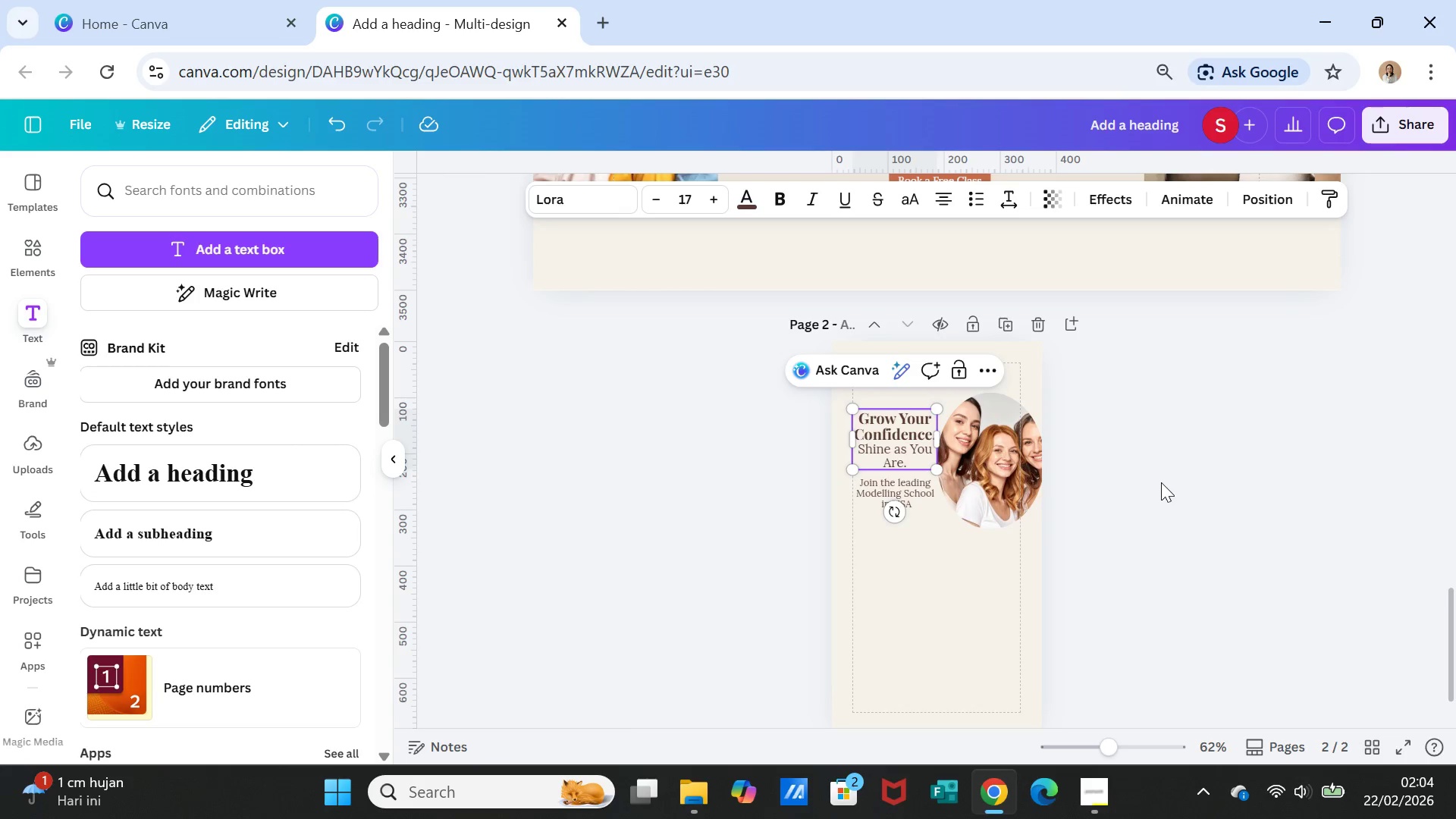 
left_click([1161, 482])
 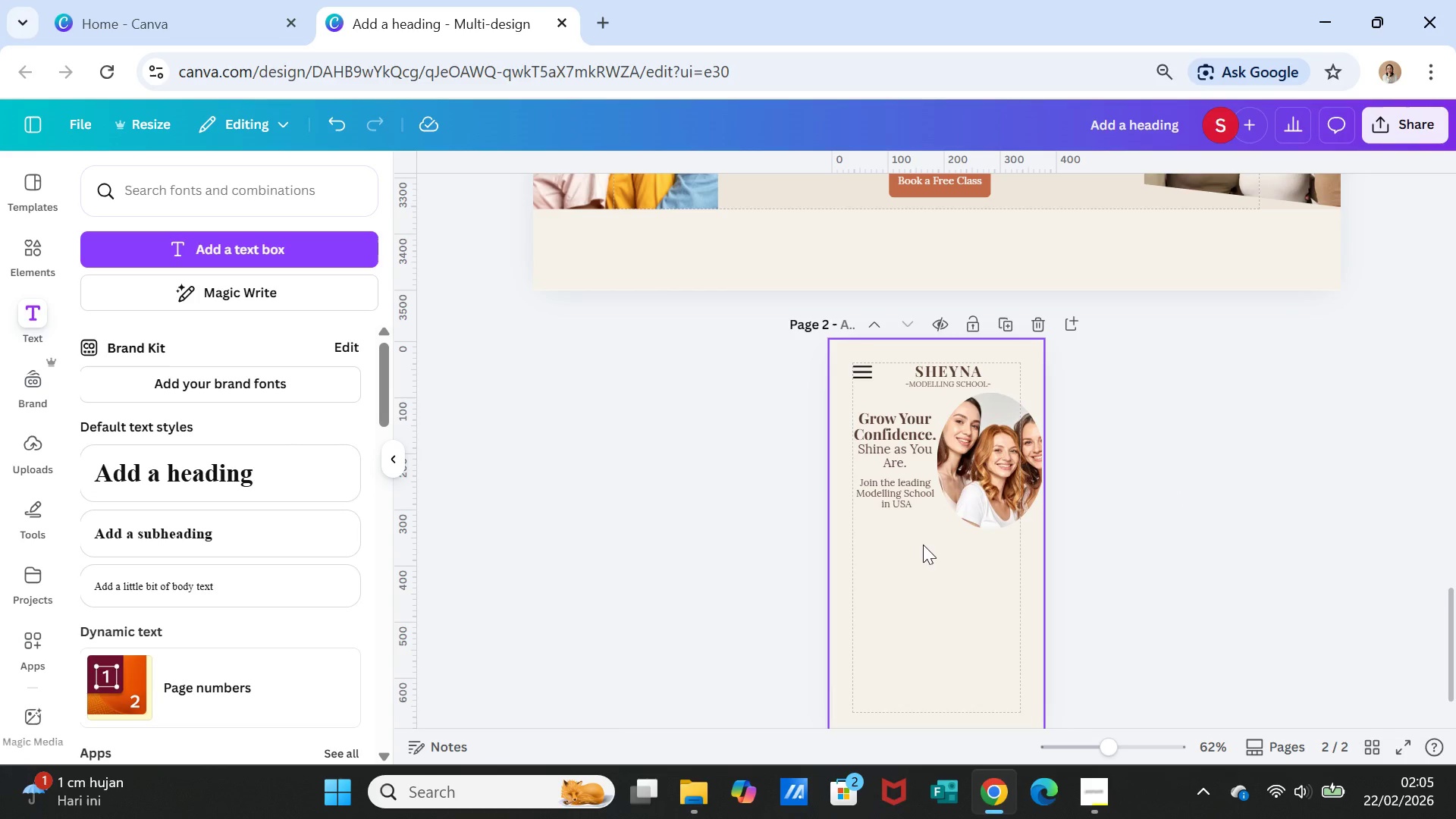 
left_click_drag(start_coordinate=[900, 501], to_coordinate=[902, 497])
 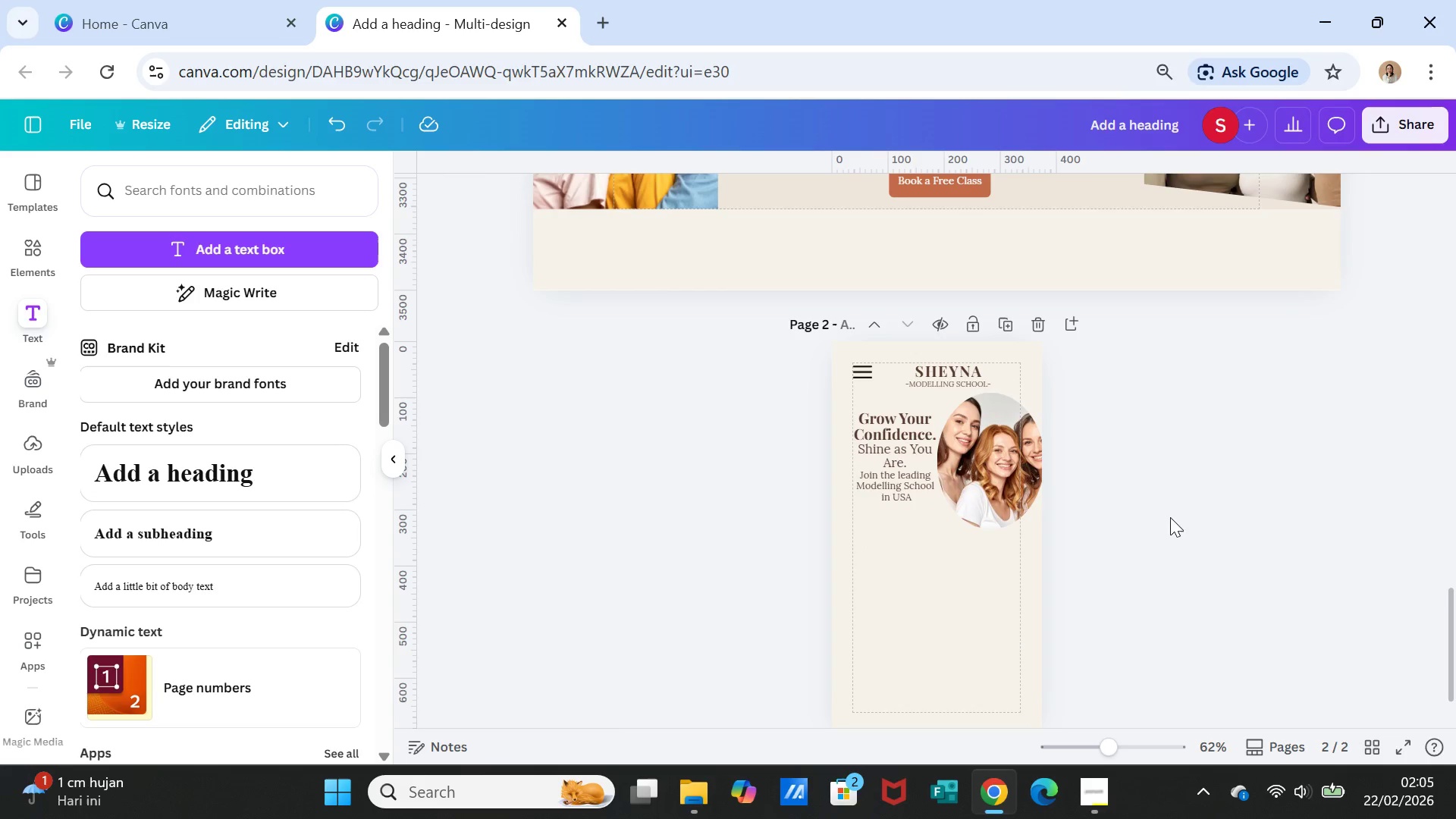 
left_click([1170, 517])
 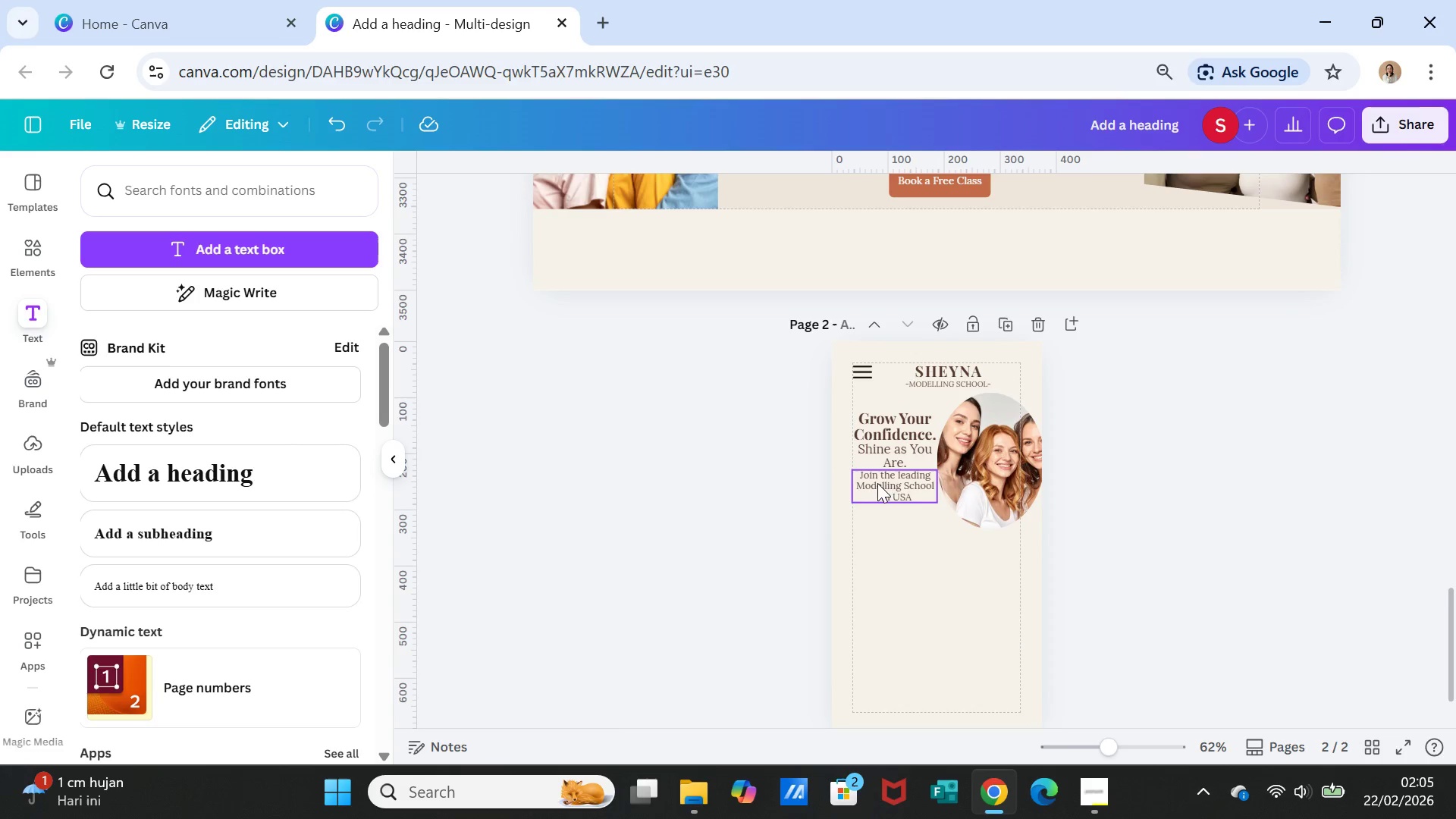 
double_click([879, 482])
 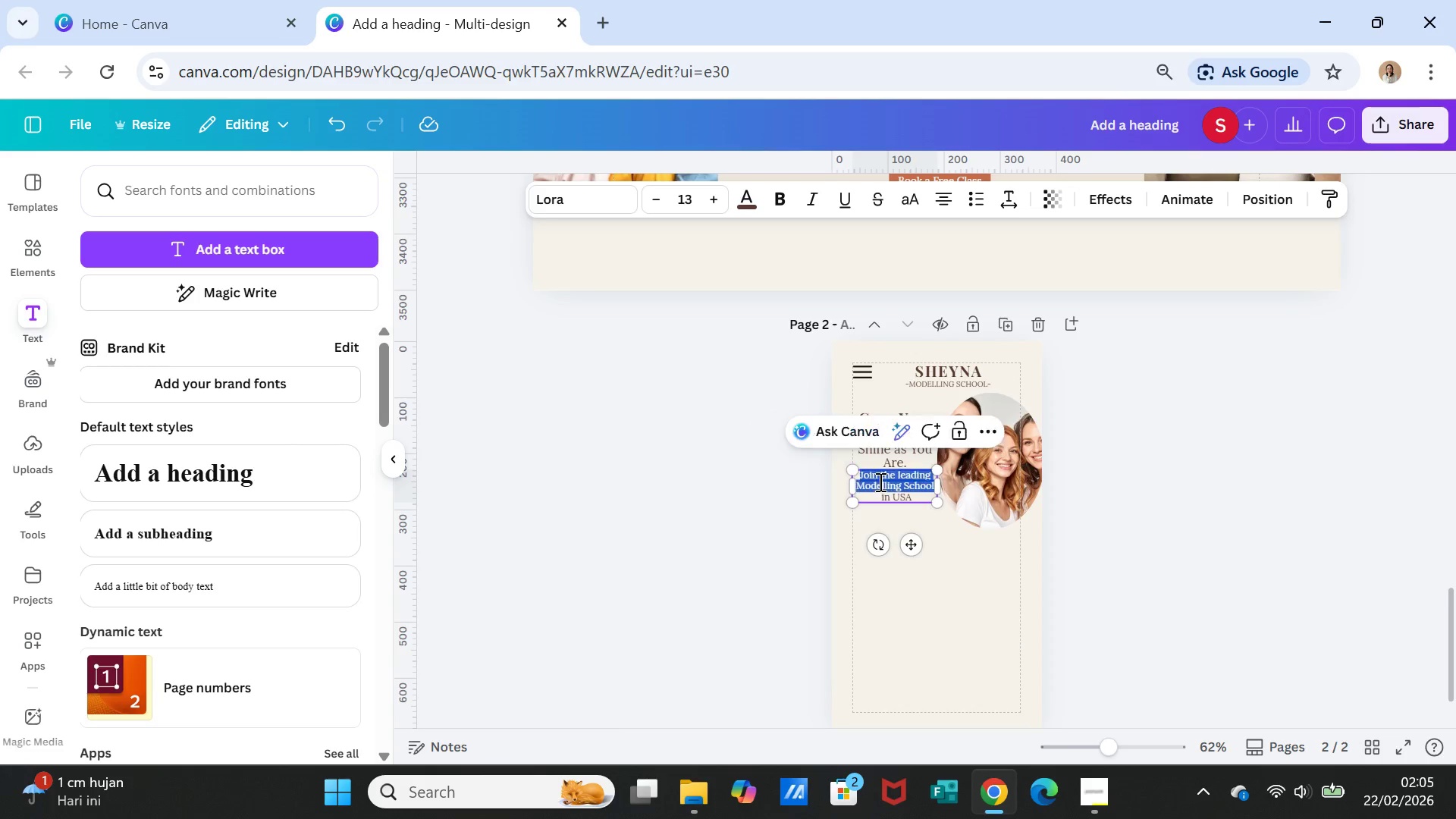 
triple_click([879, 482])
 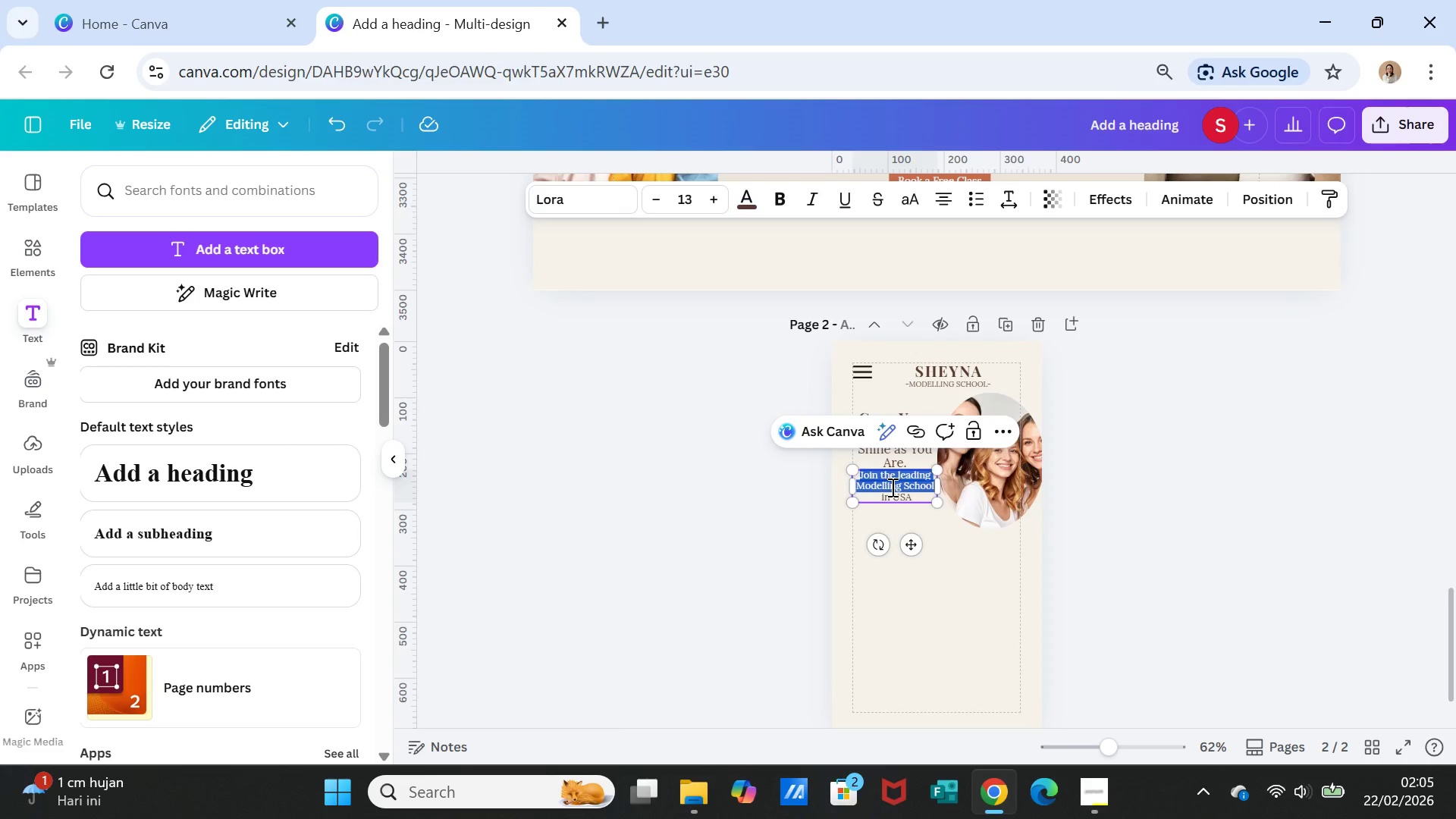 
left_click([1168, 563])
 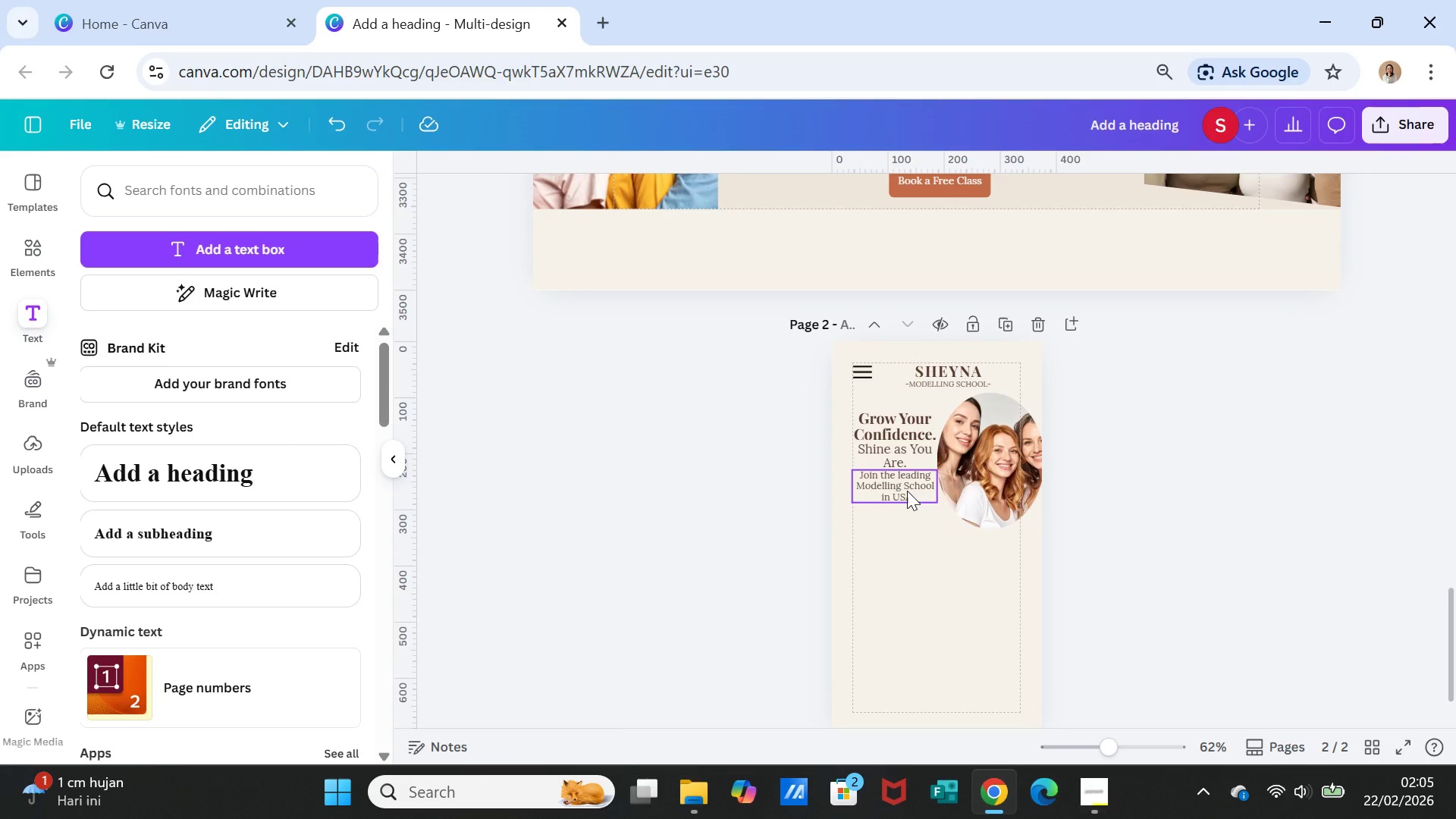 
left_click([907, 491])
 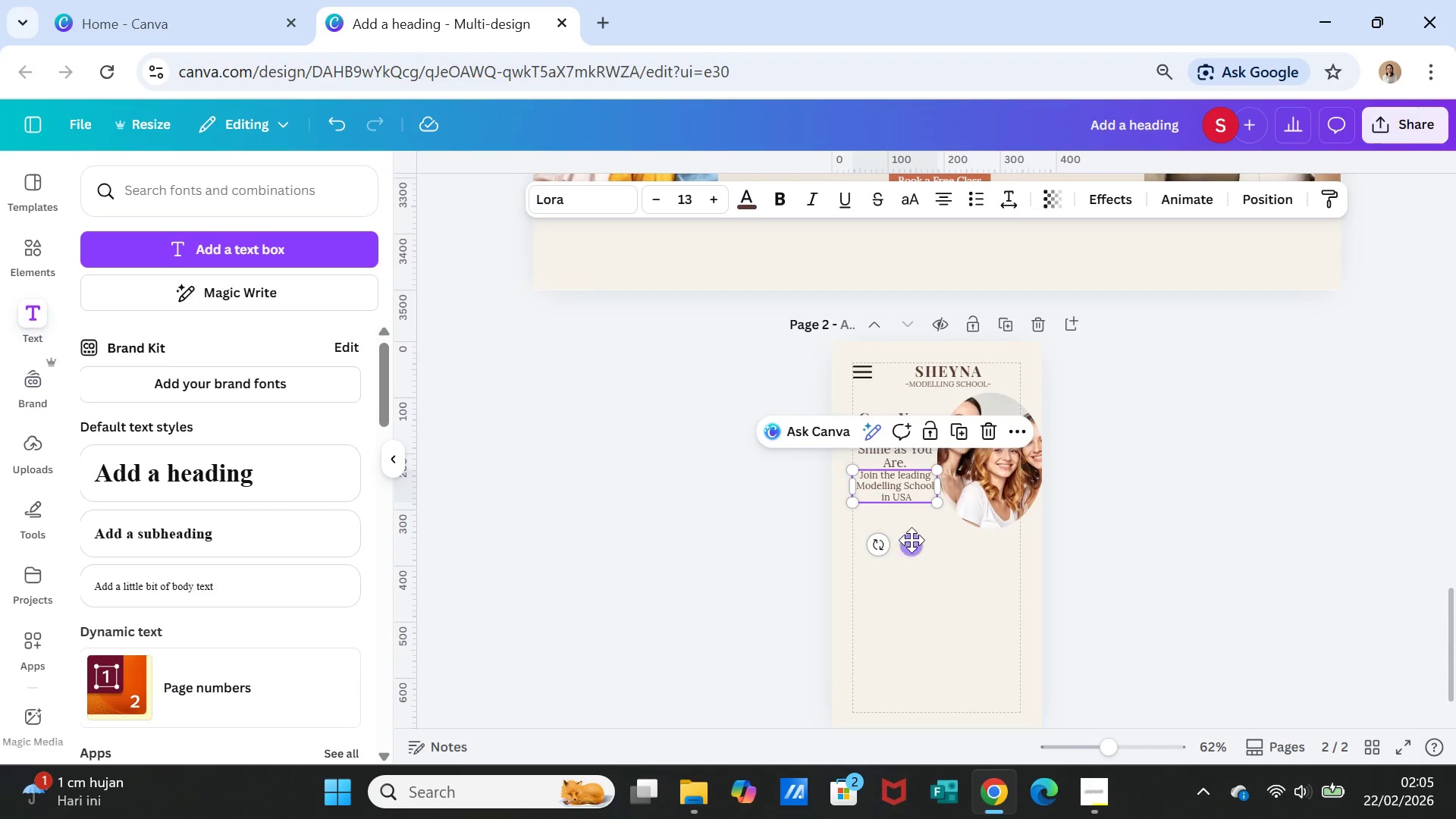 
left_click_drag(start_coordinate=[911, 541], to_coordinate=[912, 554])
 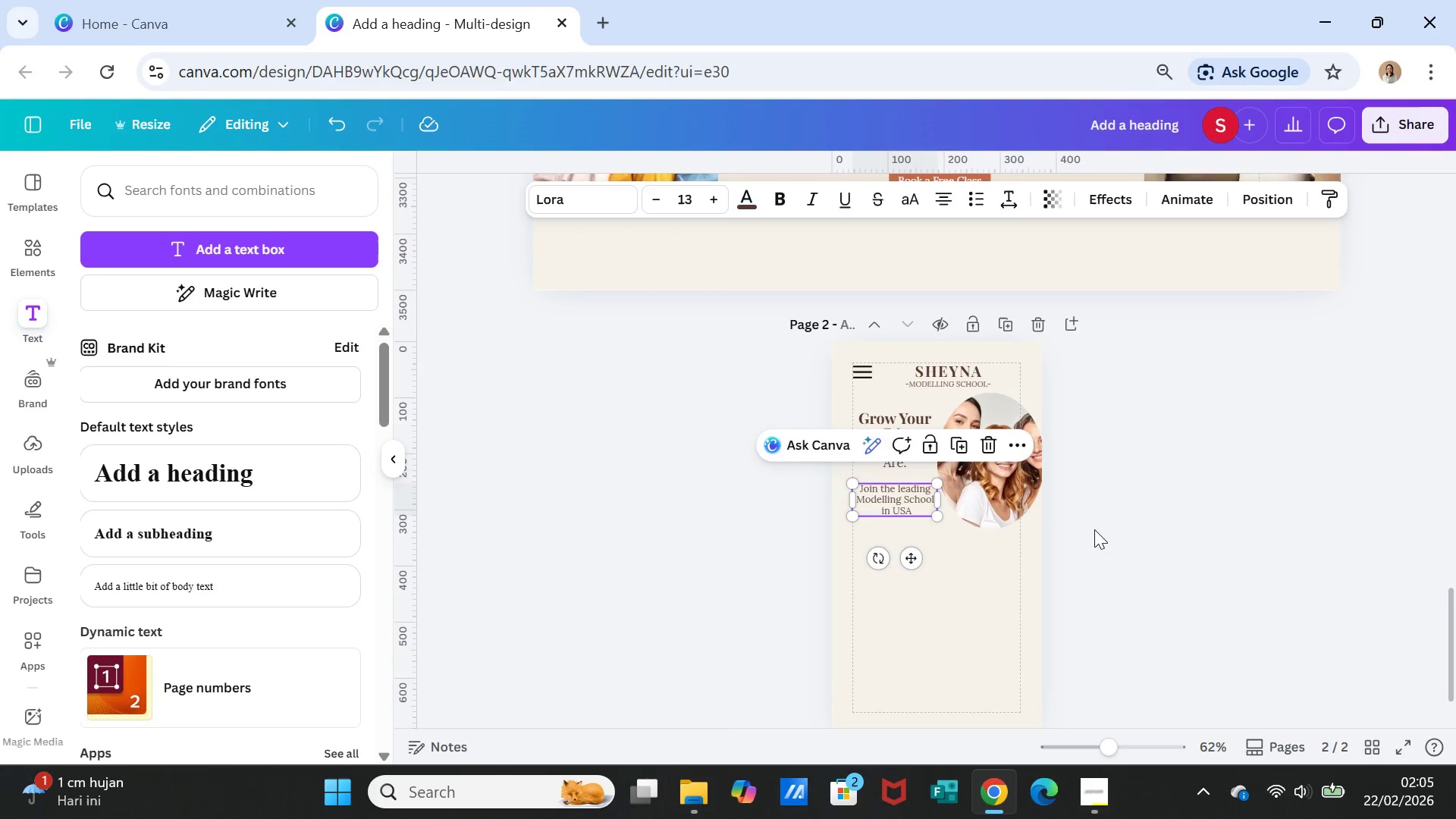 
left_click([1094, 529])
 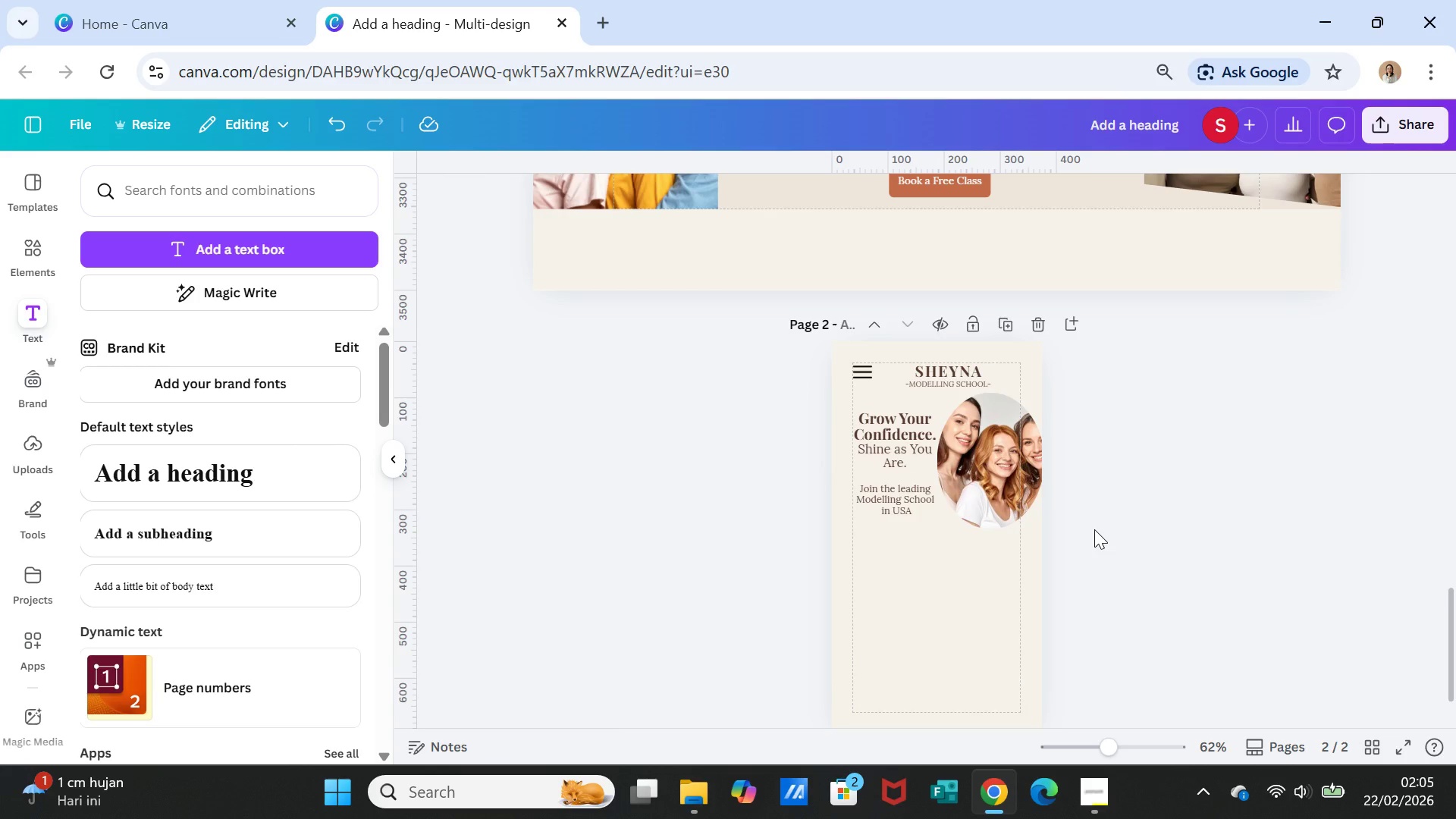 
left_click([881, 447])
 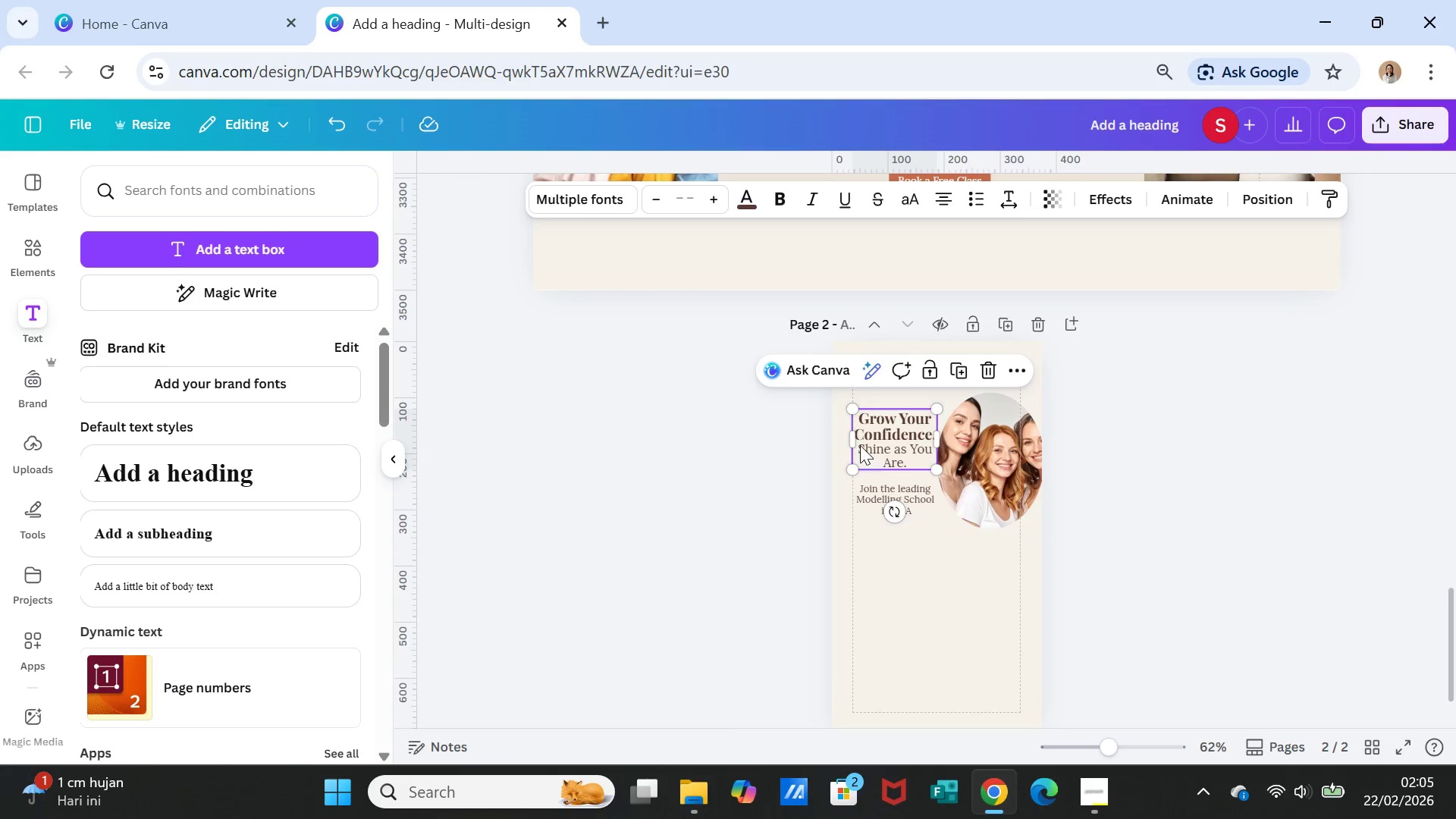 
left_click([860, 444])
 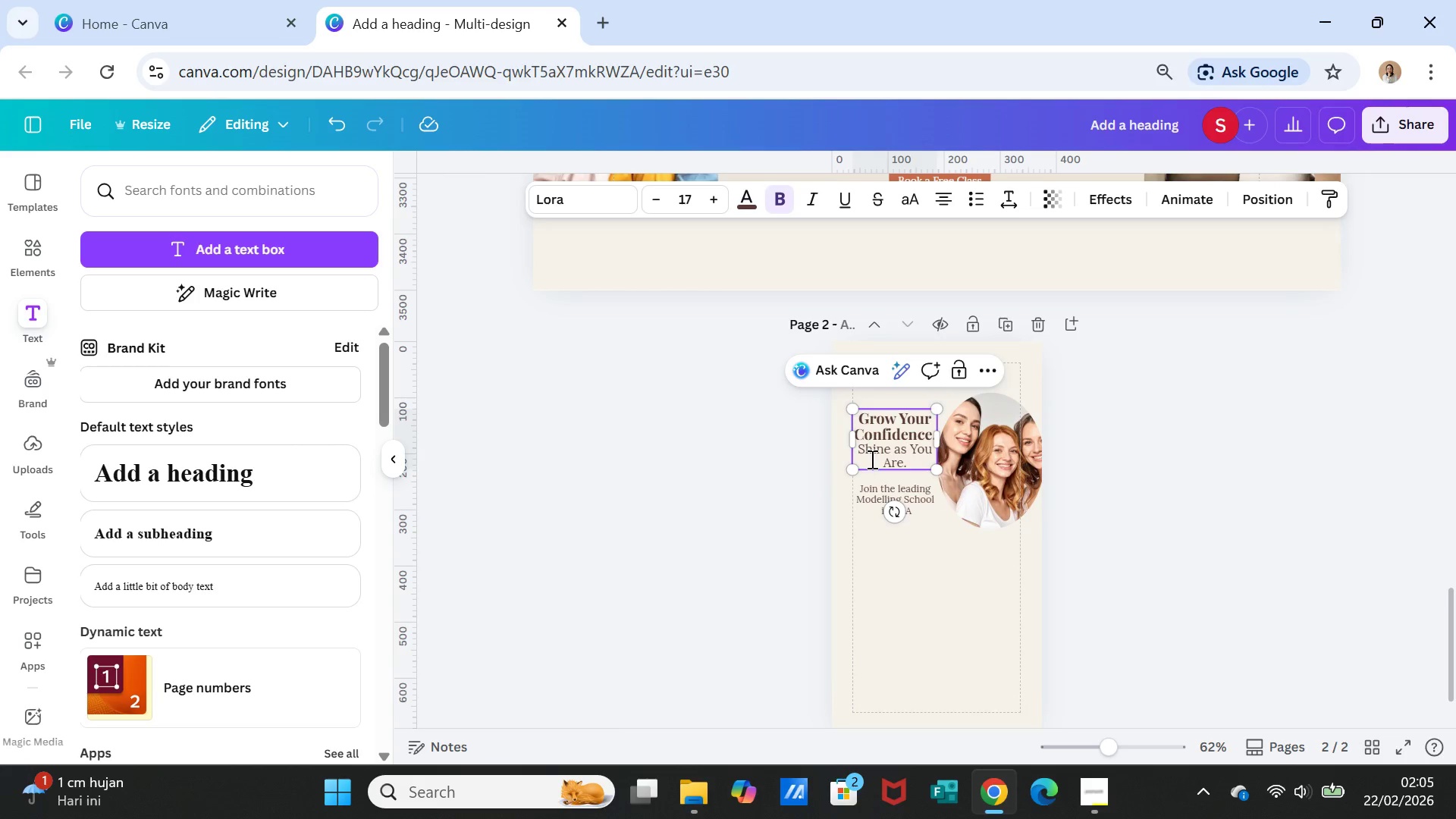 
key(Enter)
 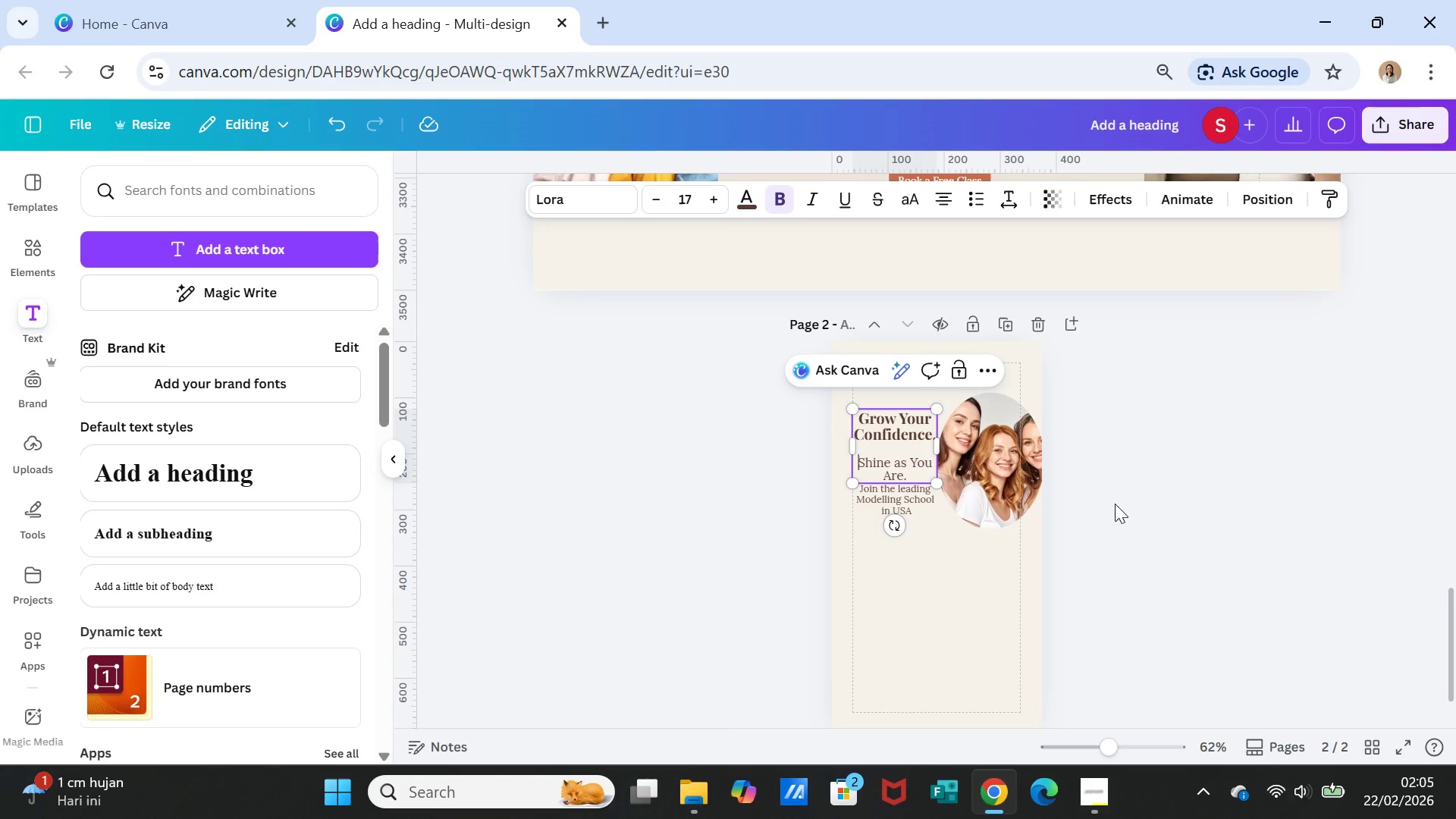 
left_click([1133, 506])
 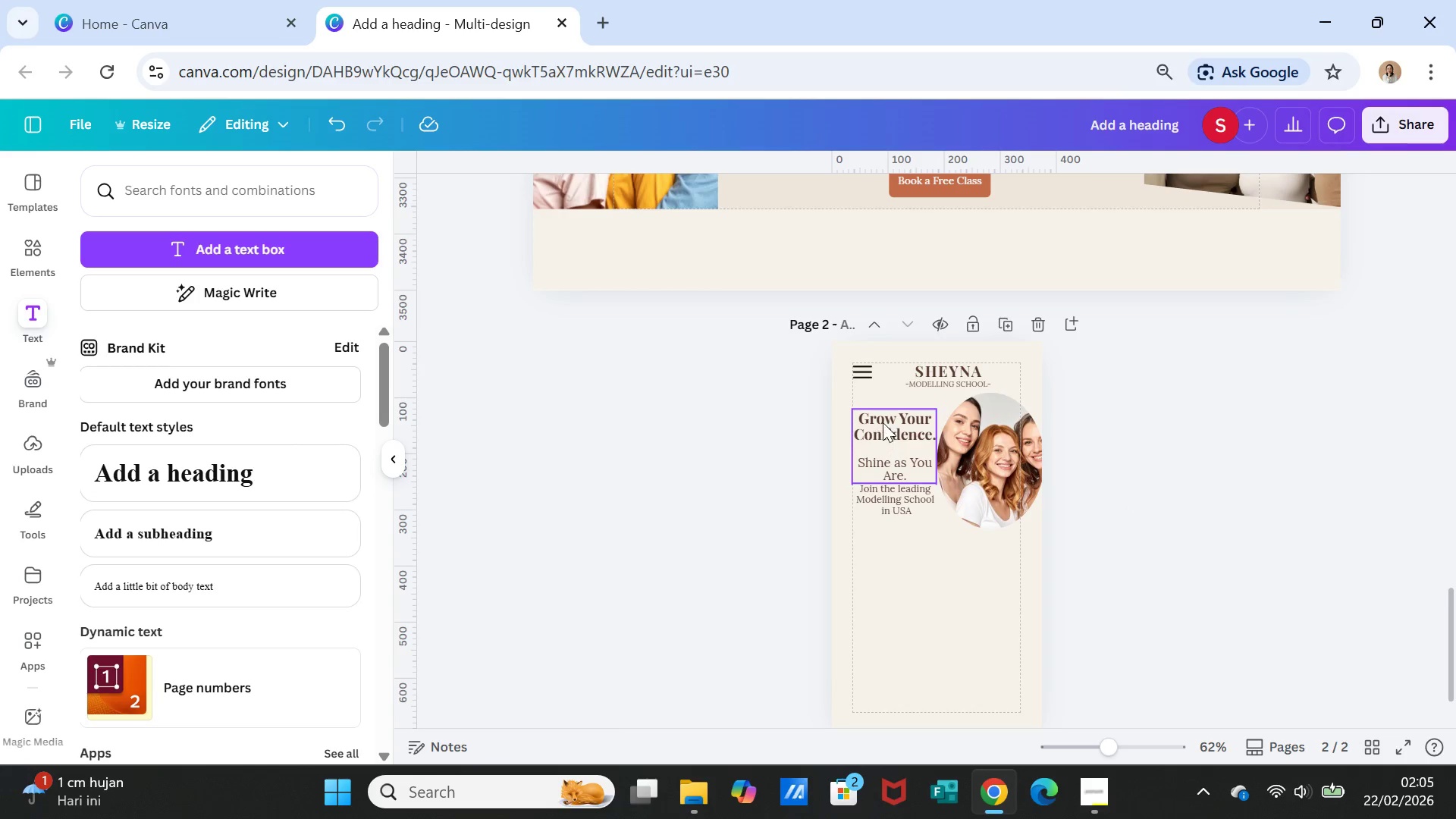 
double_click([883, 422])
 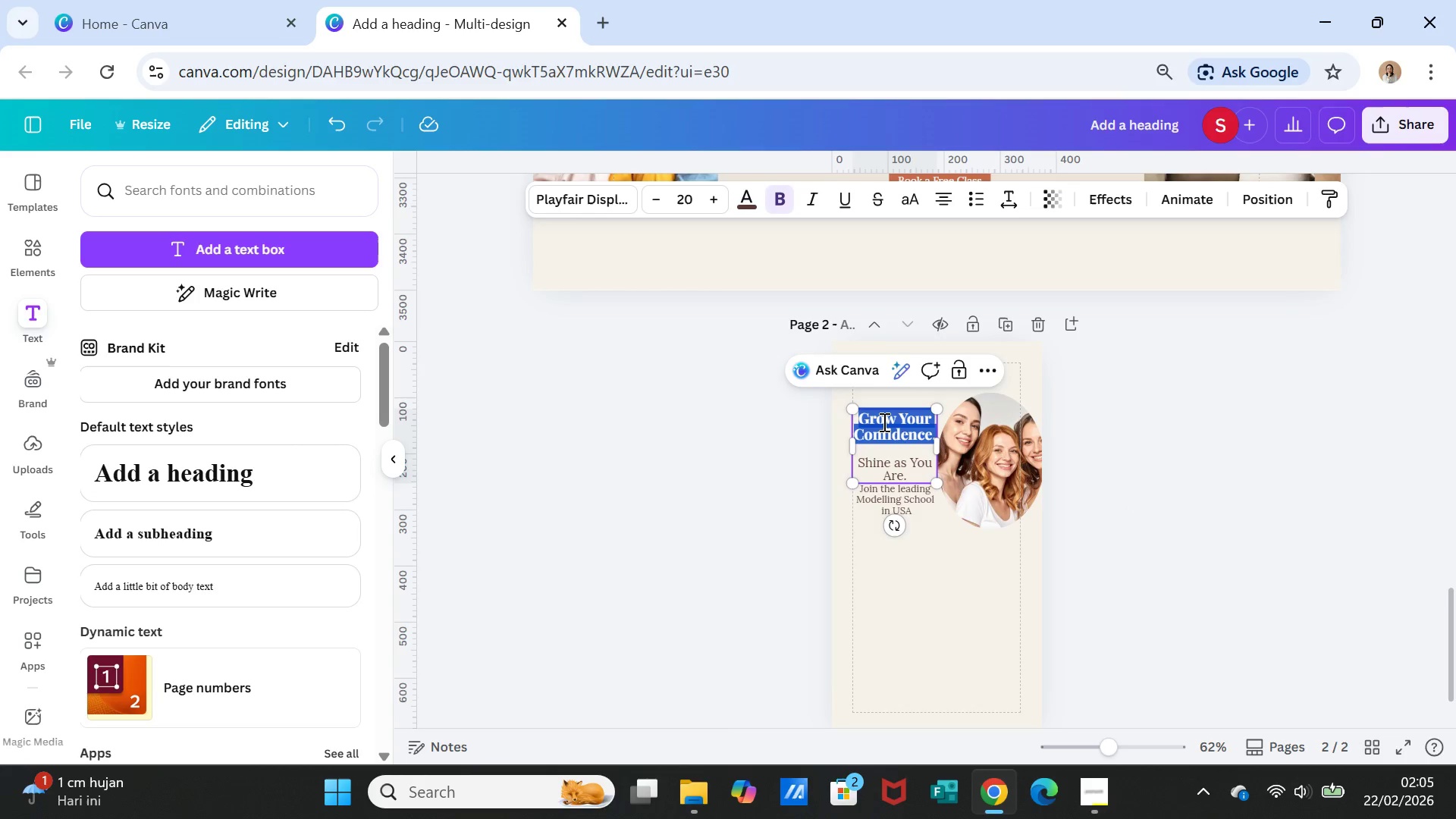 
triple_click([883, 422])
 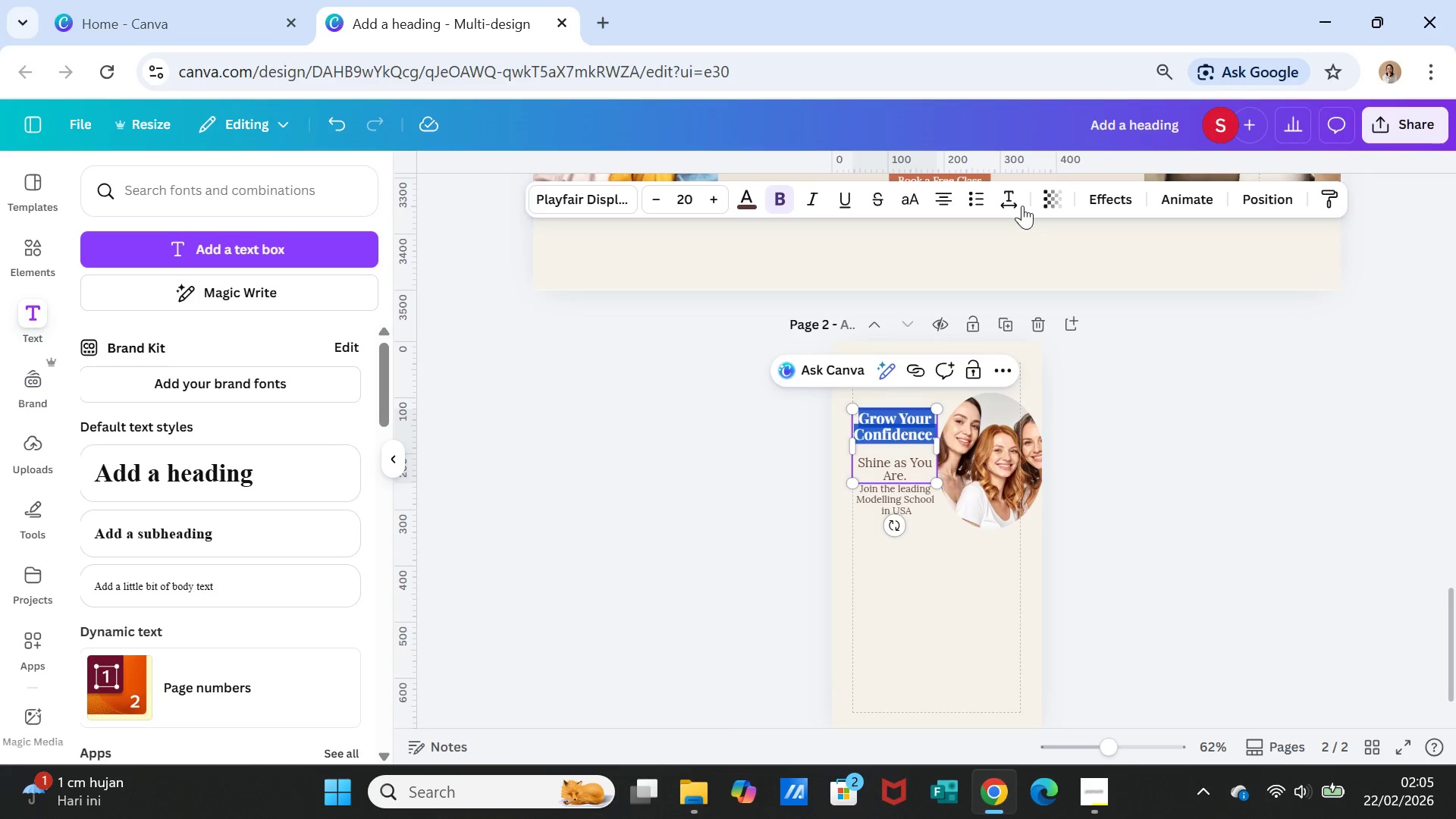 
left_click([1018, 192])
 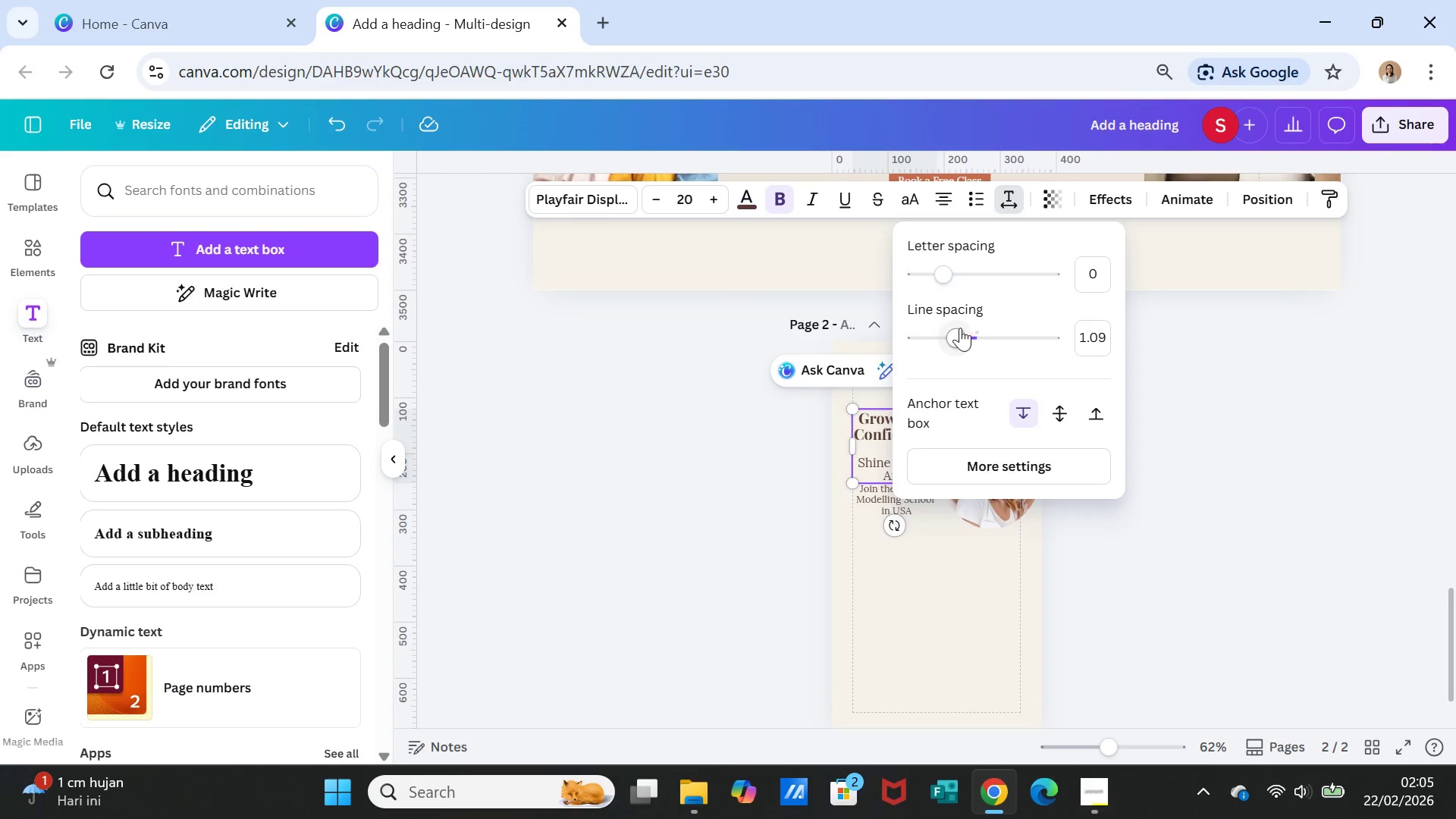 
left_click_drag(start_coordinate=[959, 329], to_coordinate=[976, 331])
 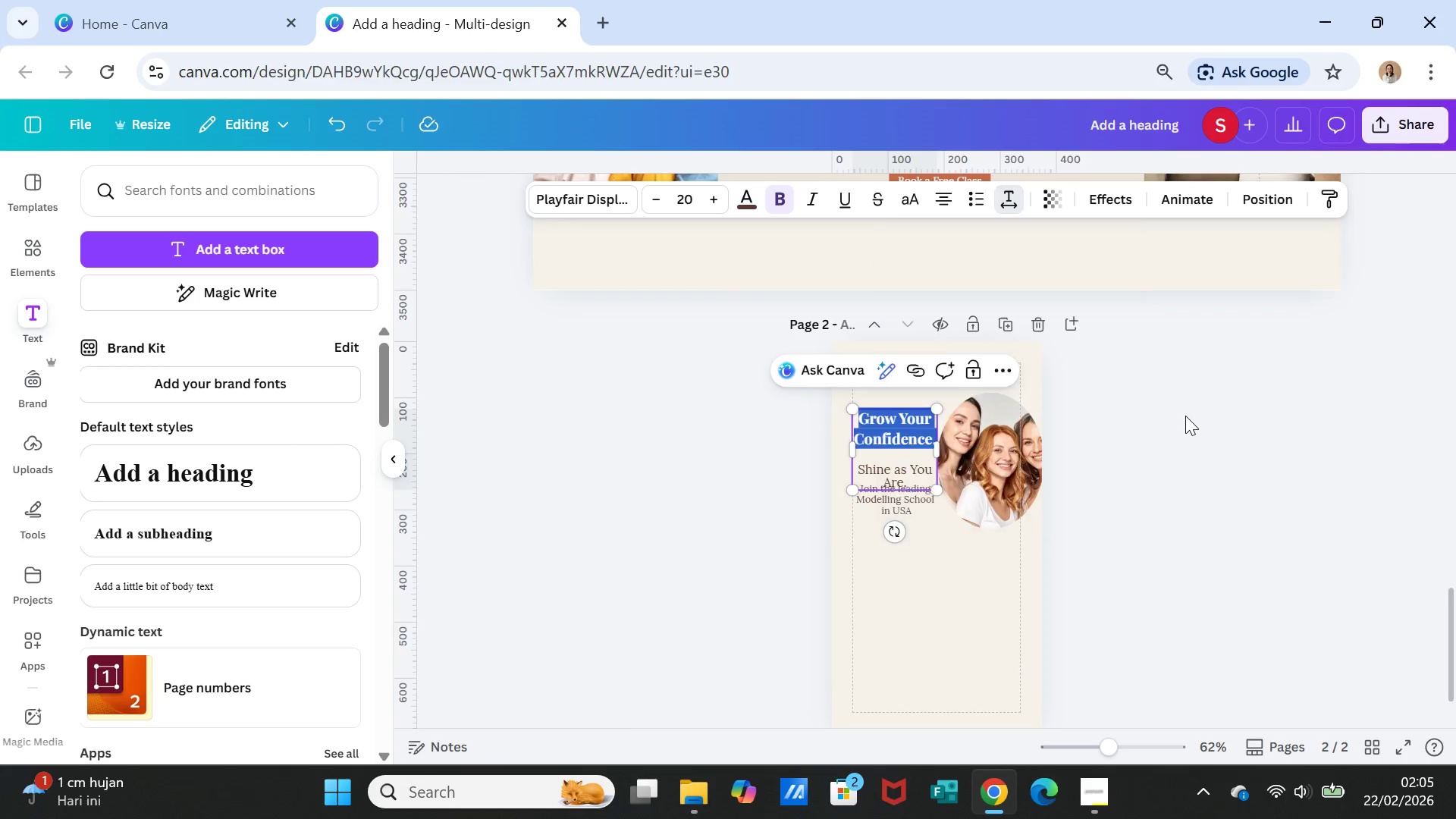 
left_click([1185, 416])
 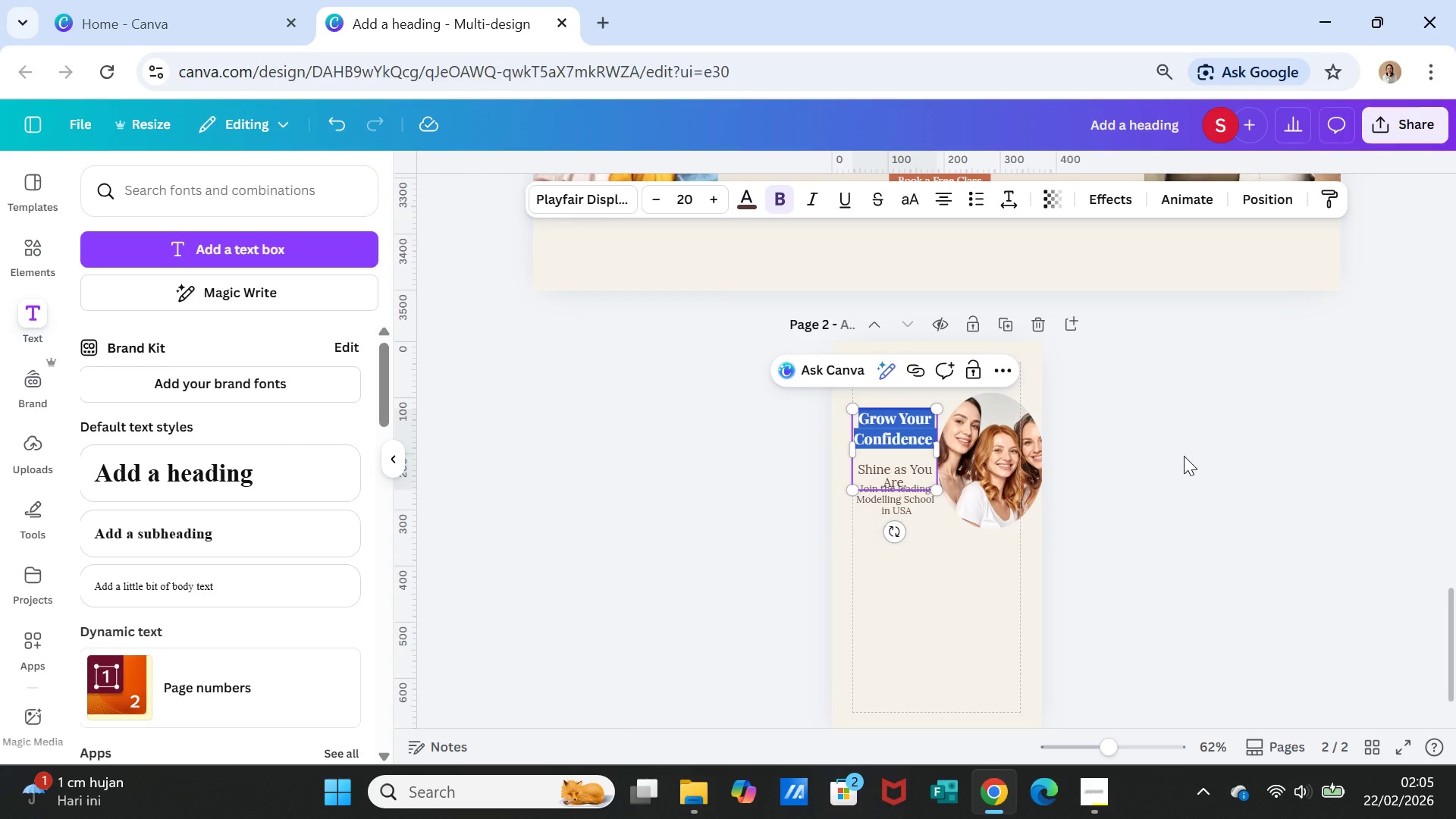 
left_click([1184, 456])
 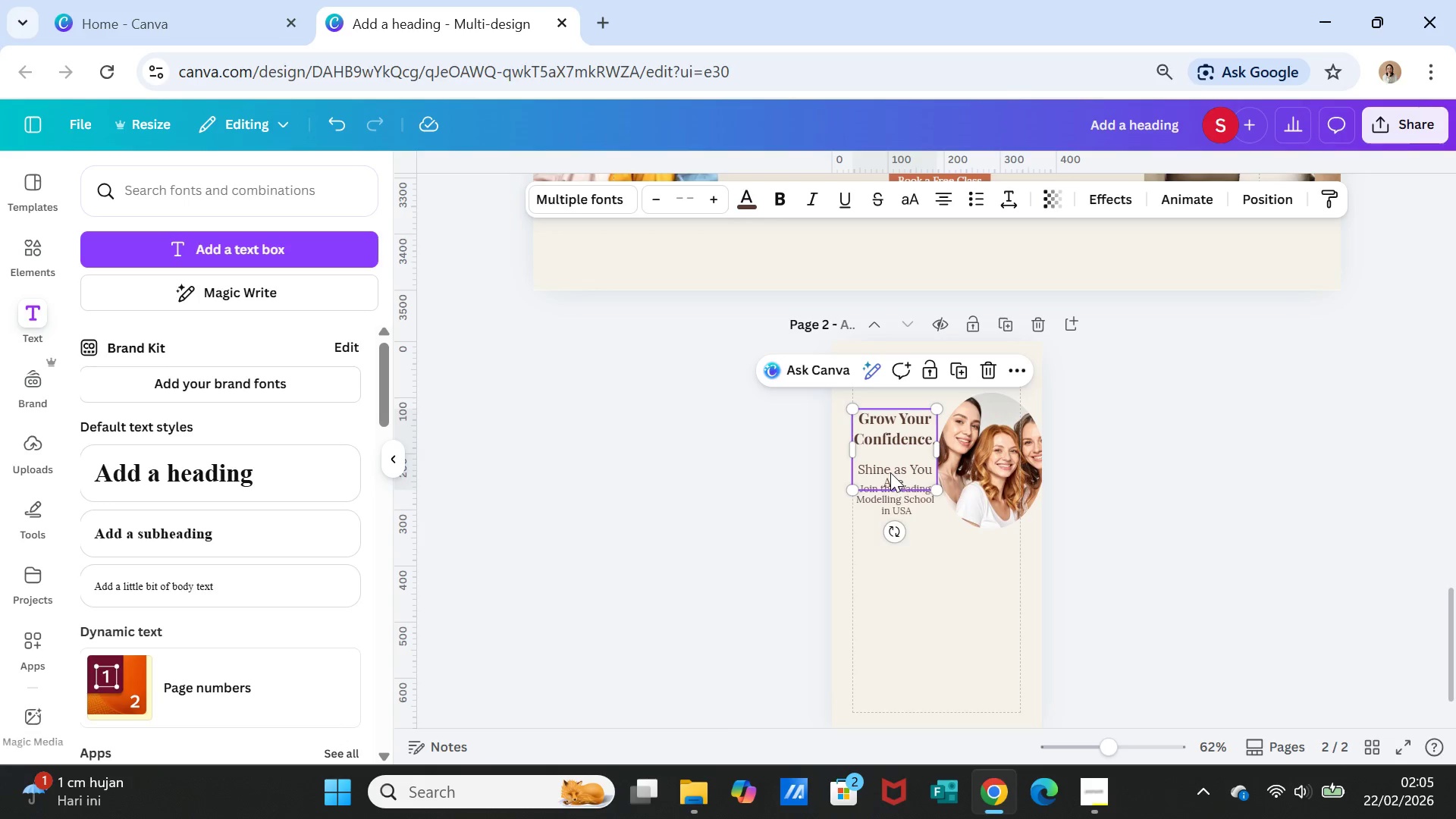 
double_click([890, 472])
 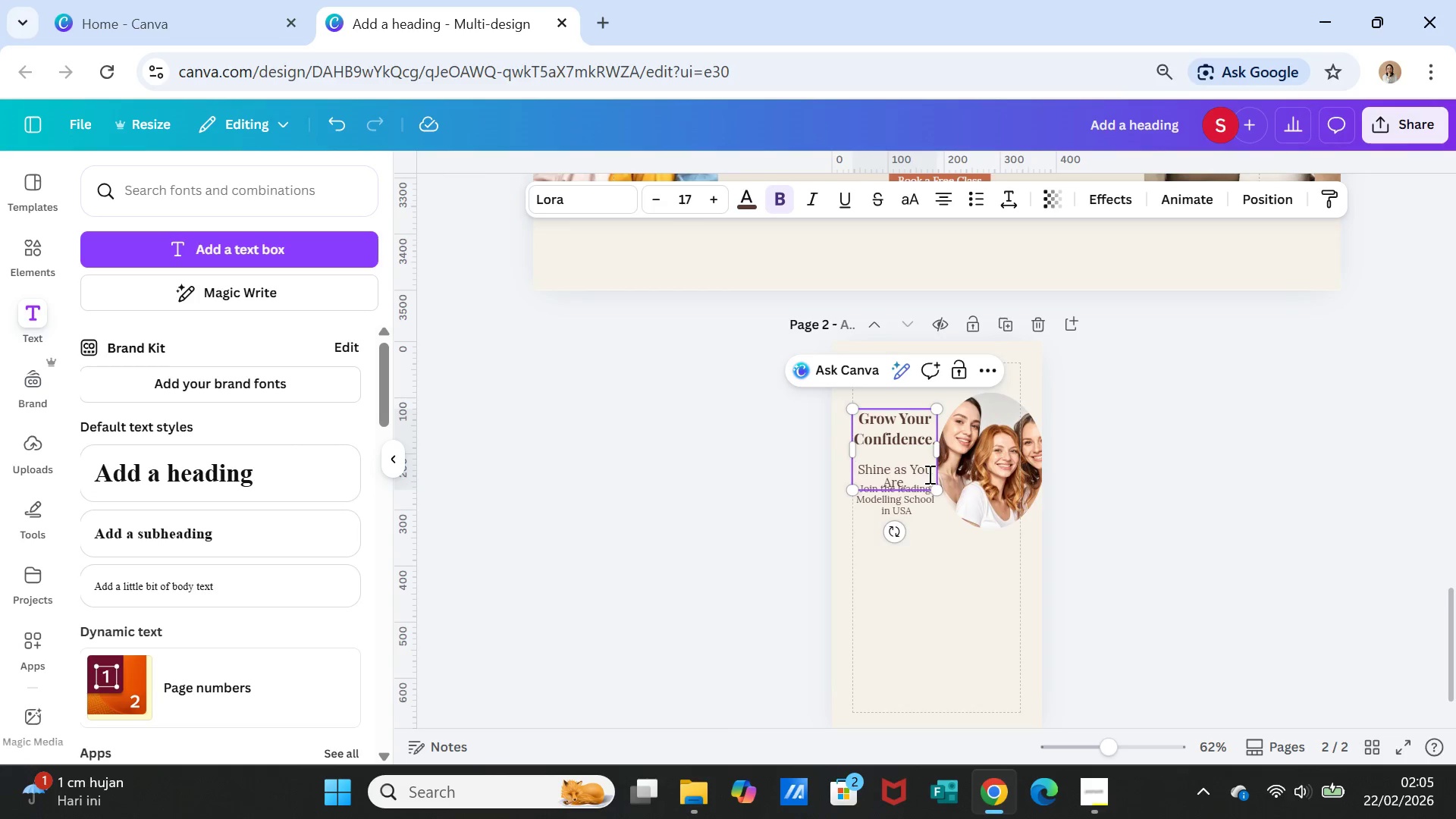 
key(Backspace)
 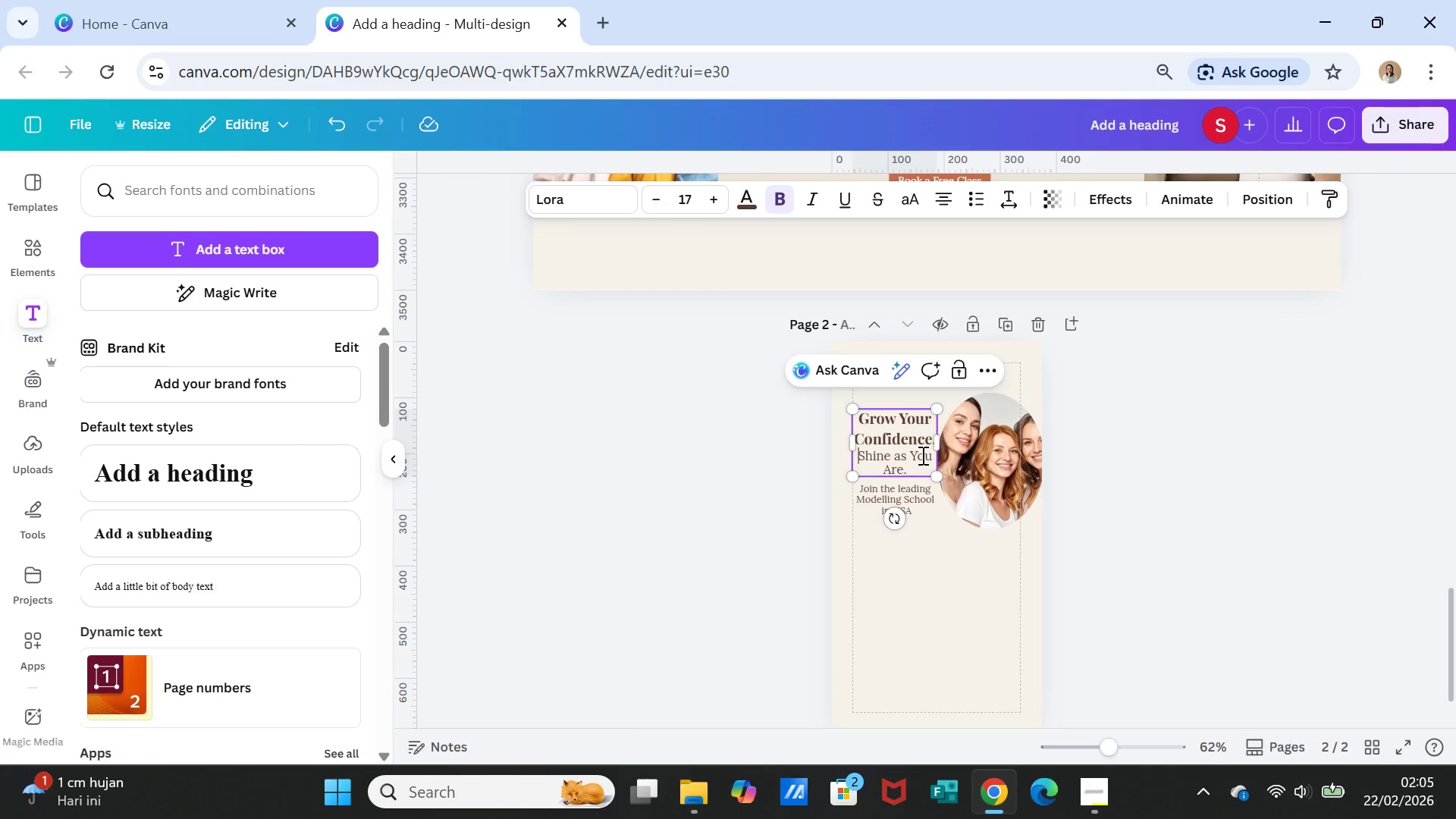 
key(Enter)
 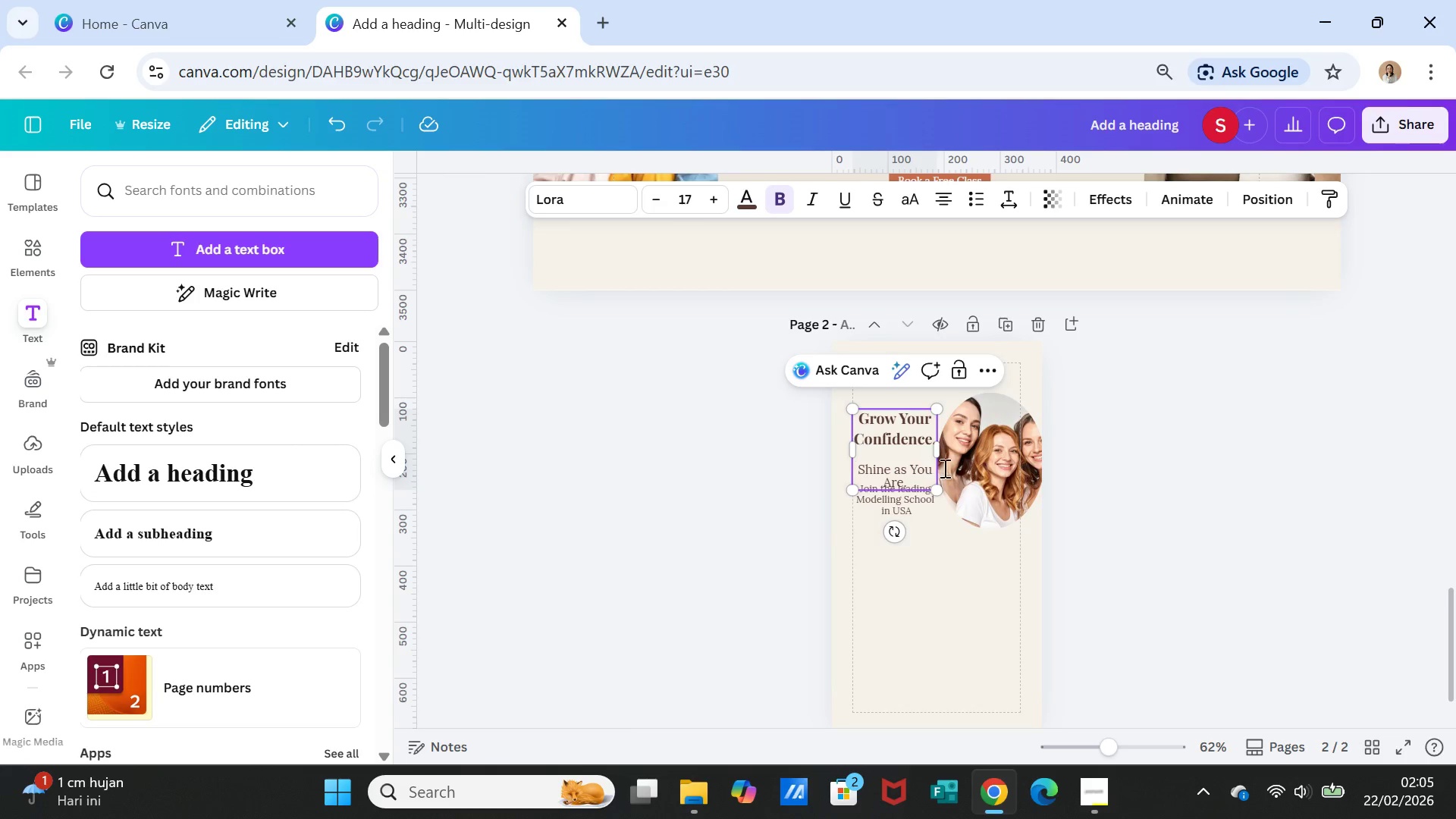 
left_click([1077, 507])
 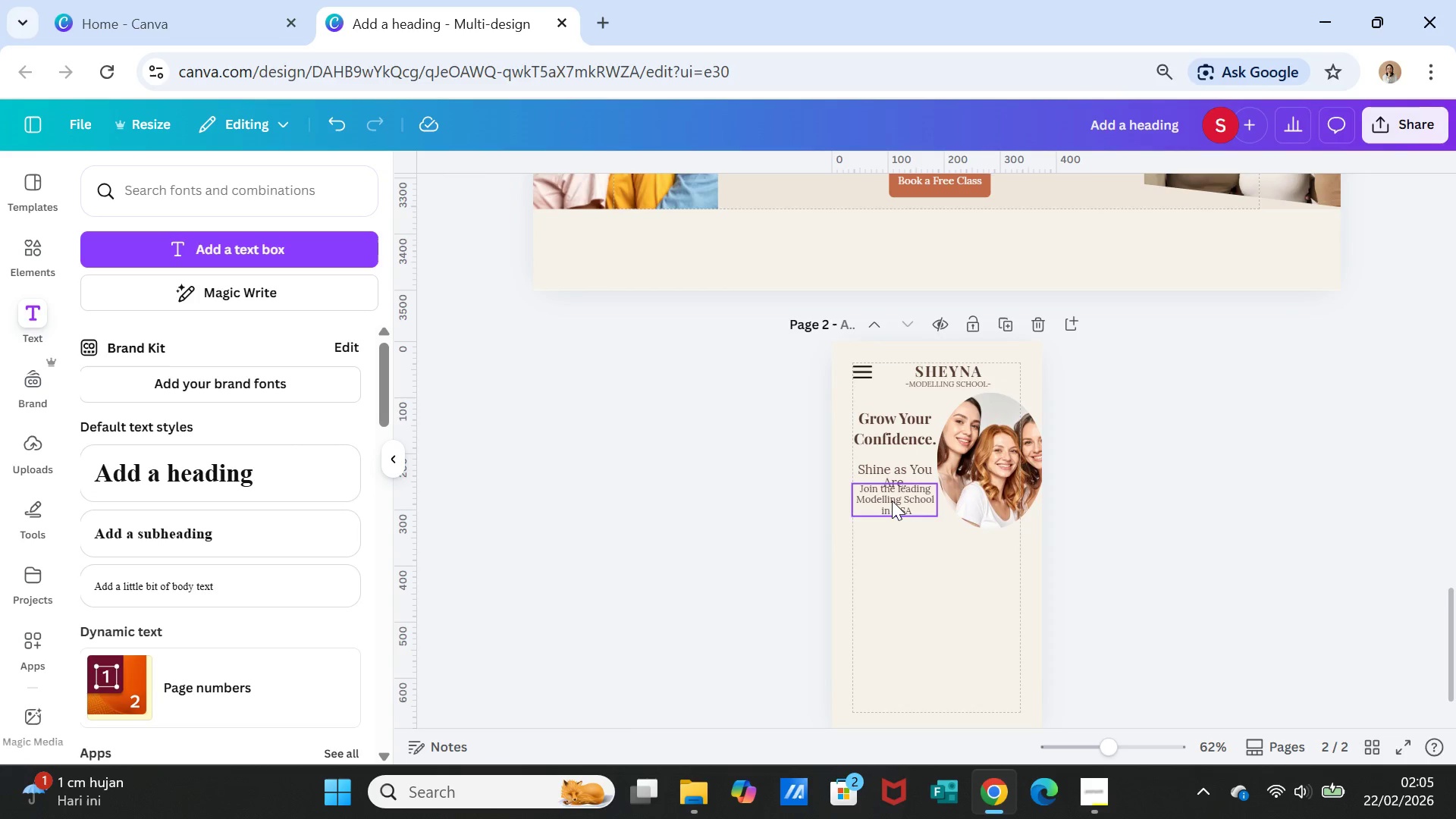 
left_click([892, 500])
 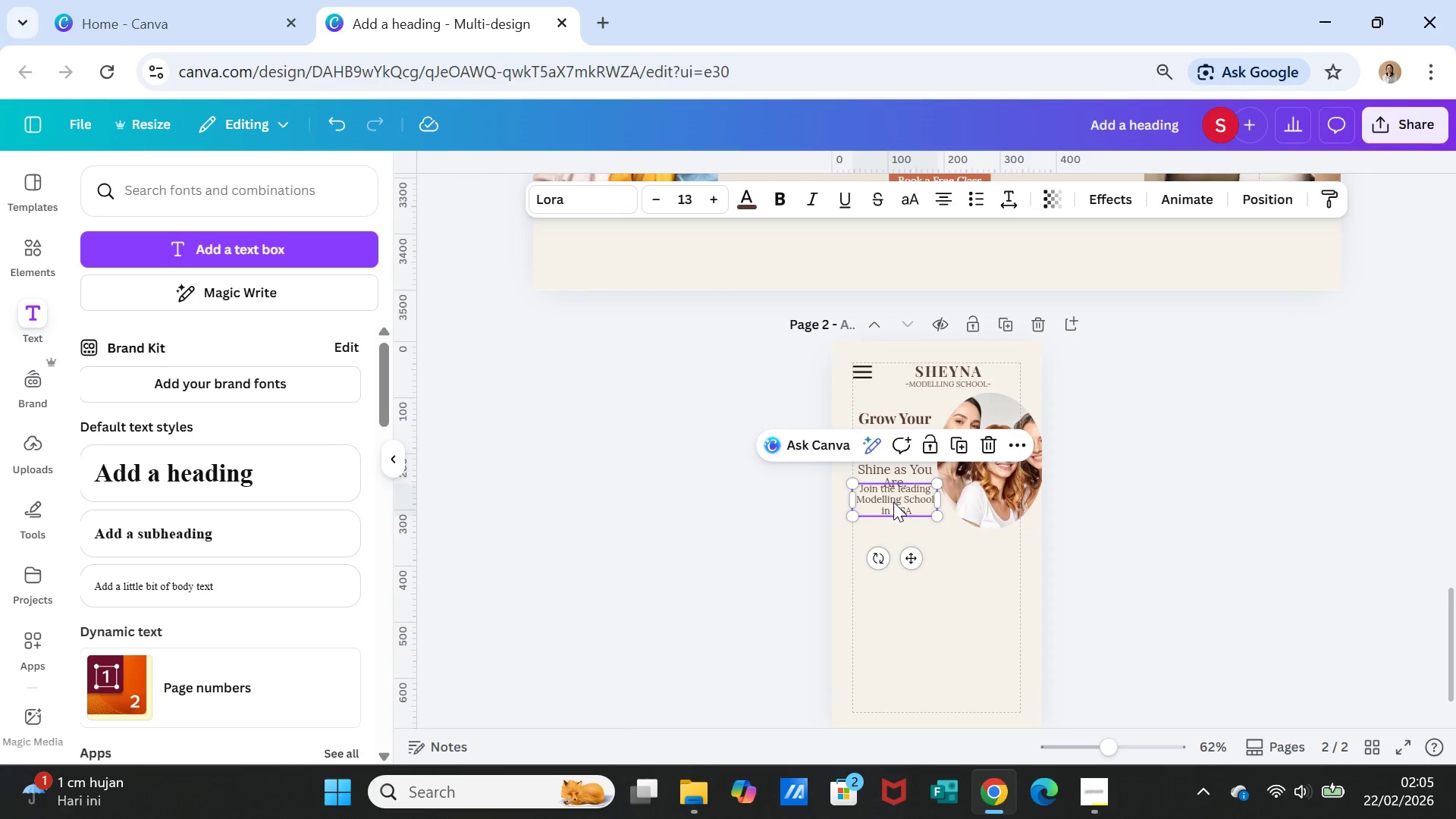 
left_click_drag(start_coordinate=[893, 500], to_coordinate=[896, 509])
 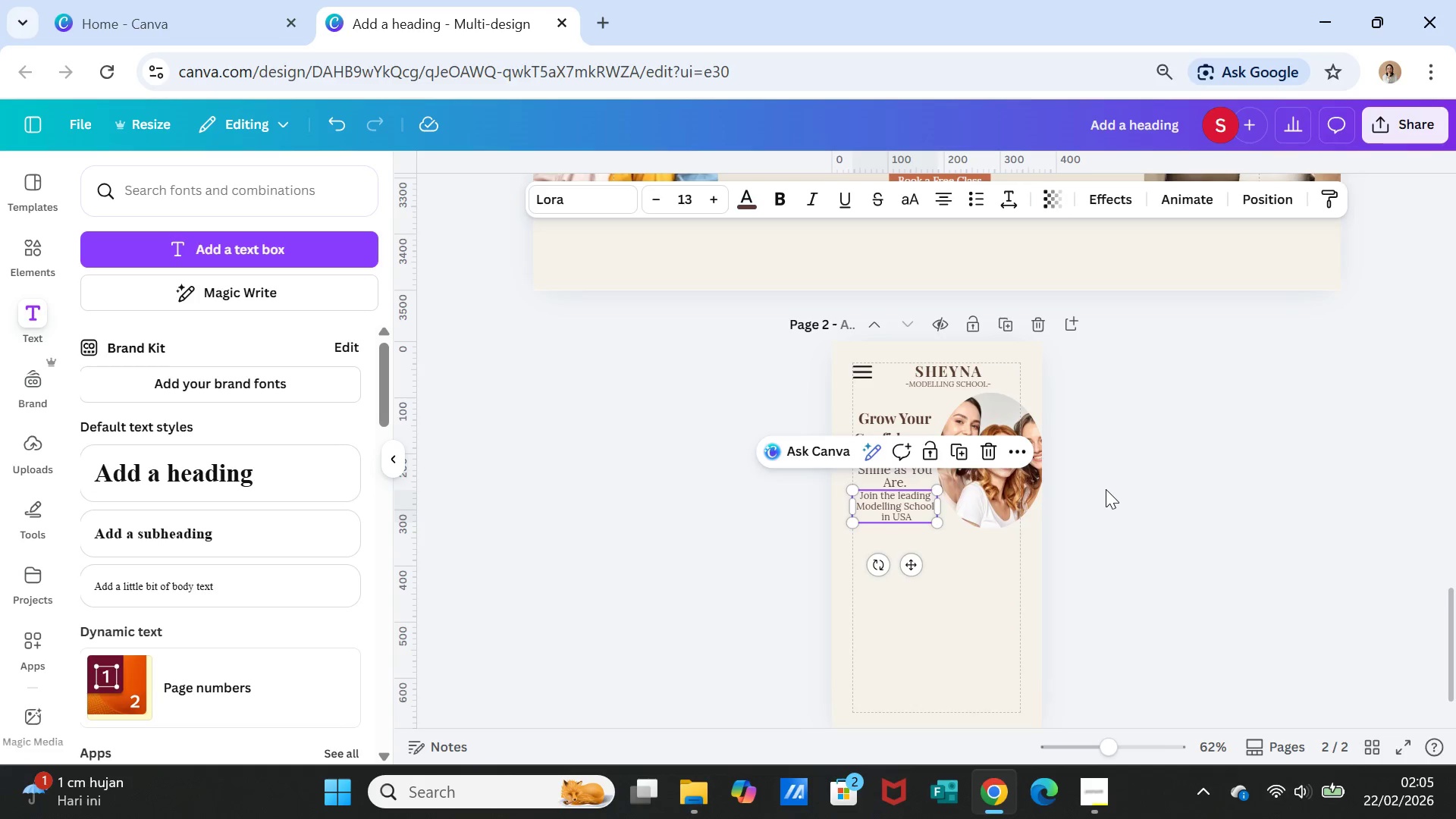 
left_click([1106, 489])
 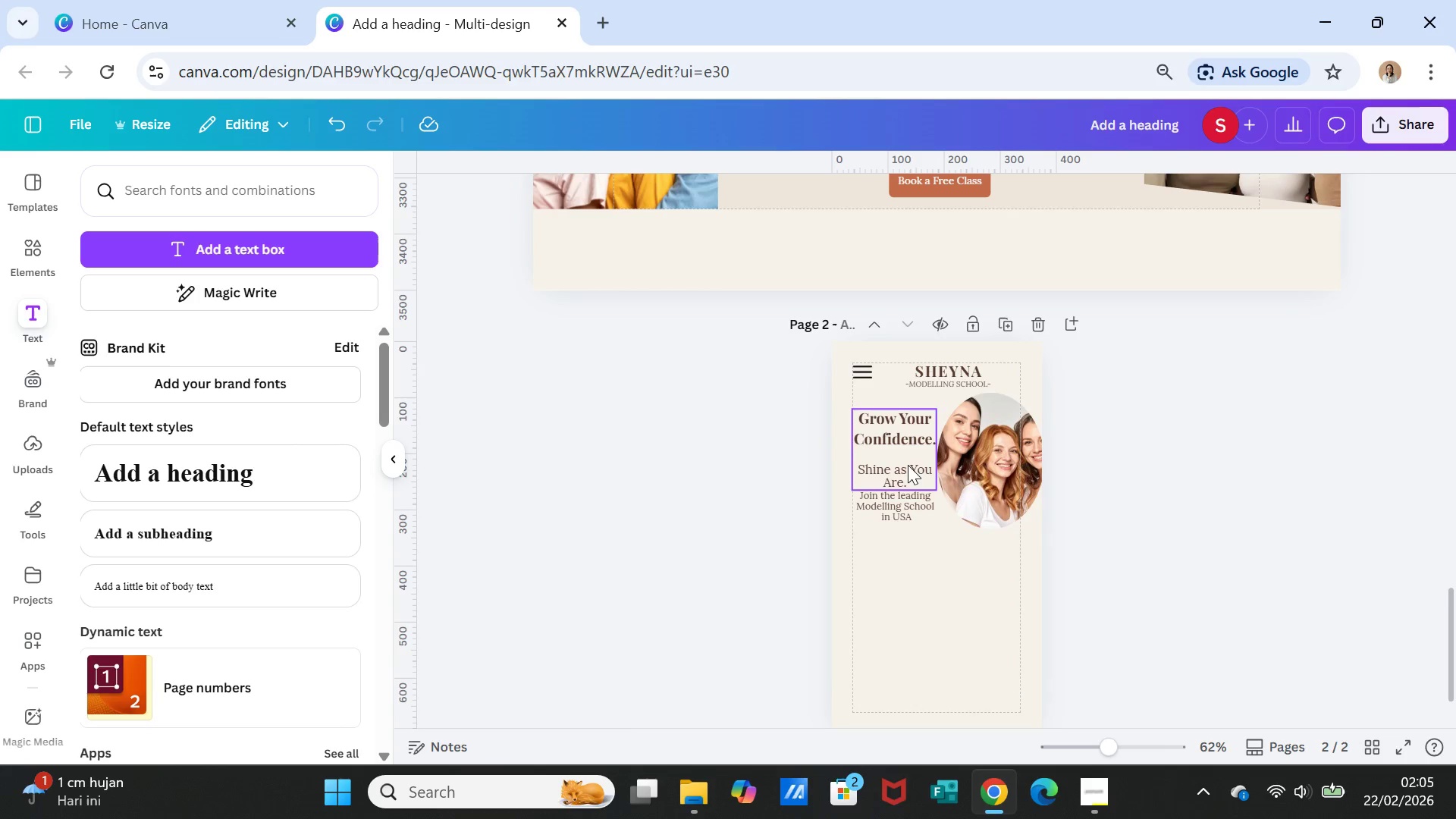 
left_click([906, 466])
 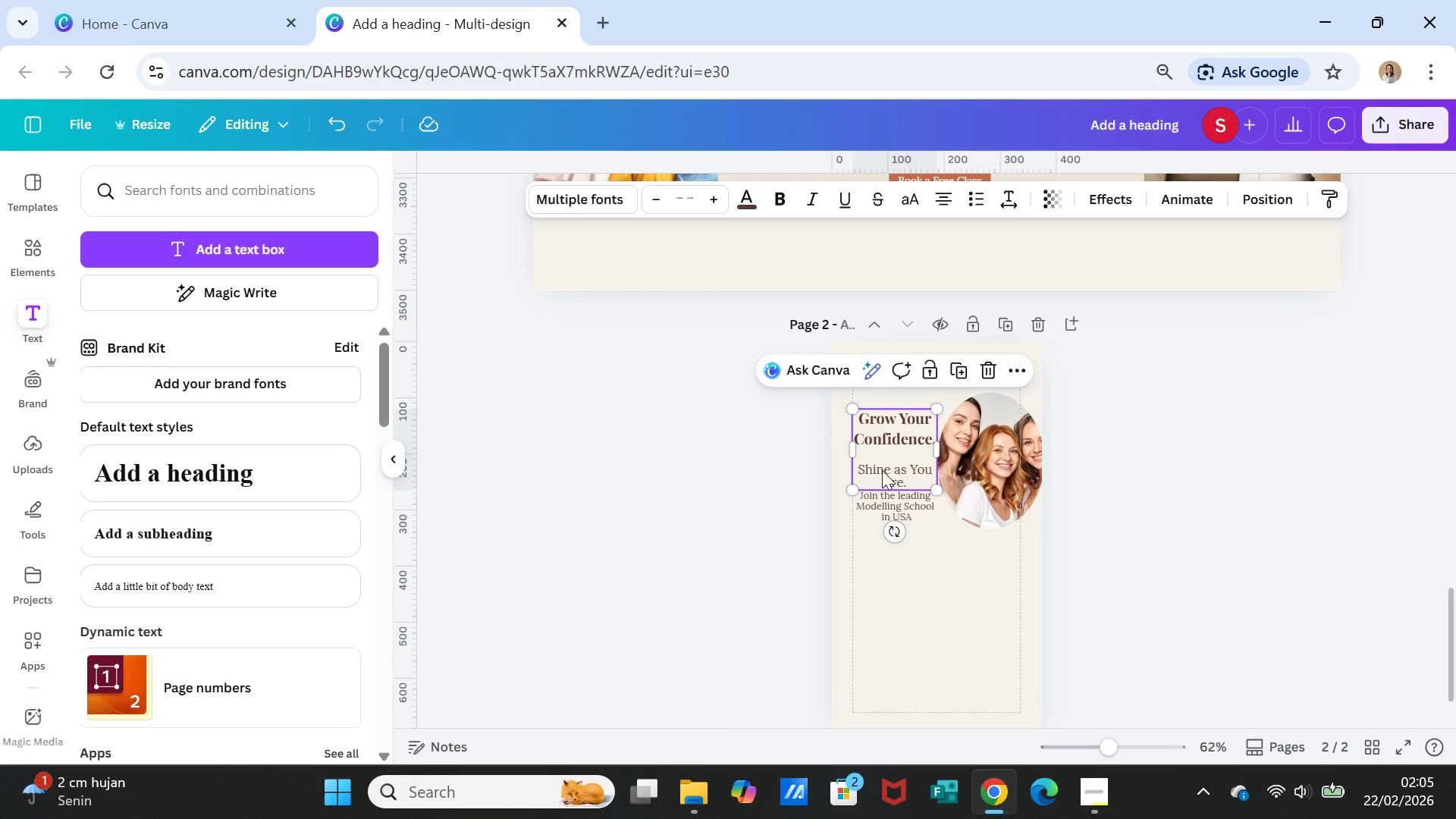 
left_click([867, 469])
 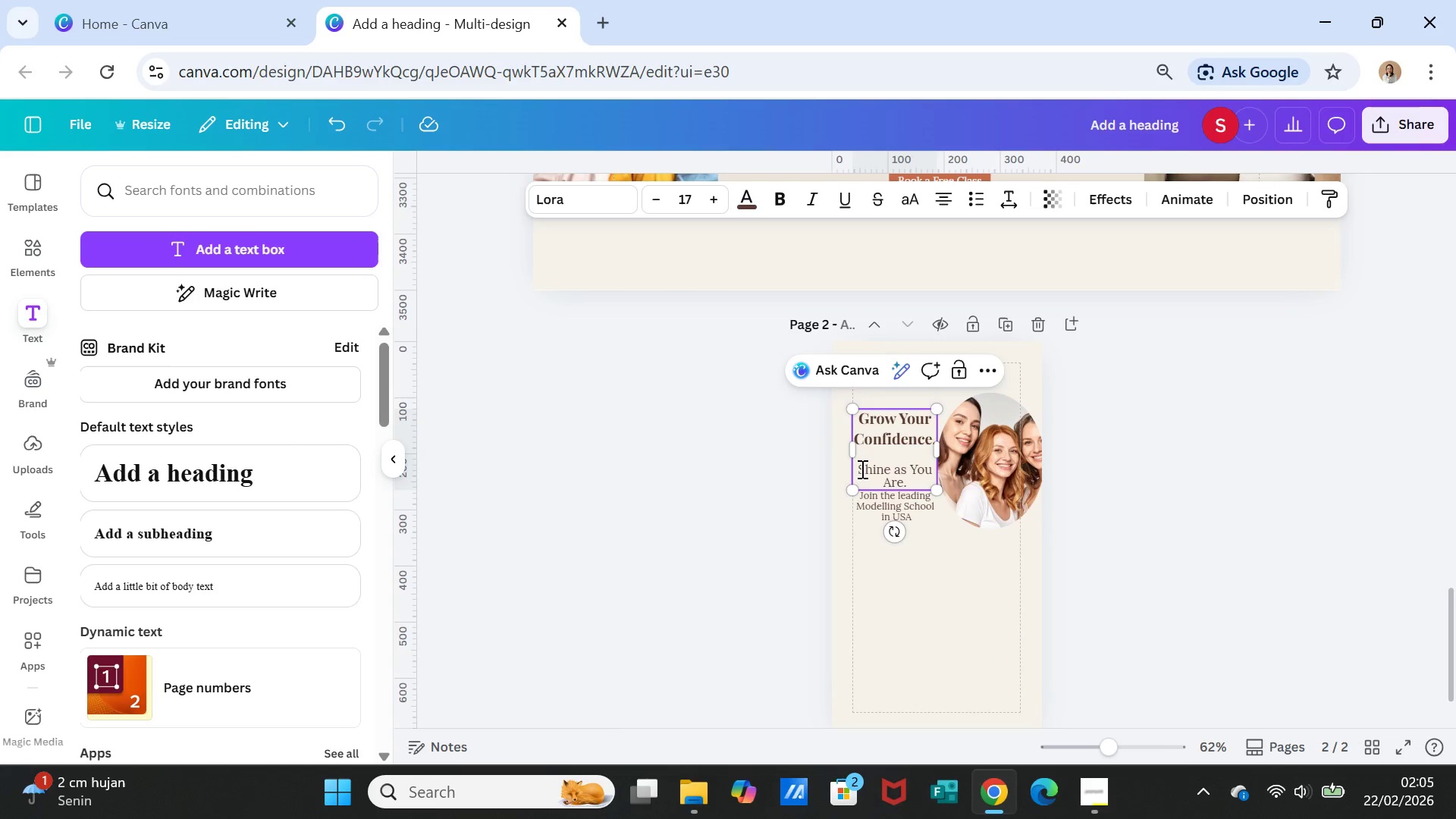 
left_click_drag(start_coordinate=[861, 469], to_coordinate=[860, 472])
 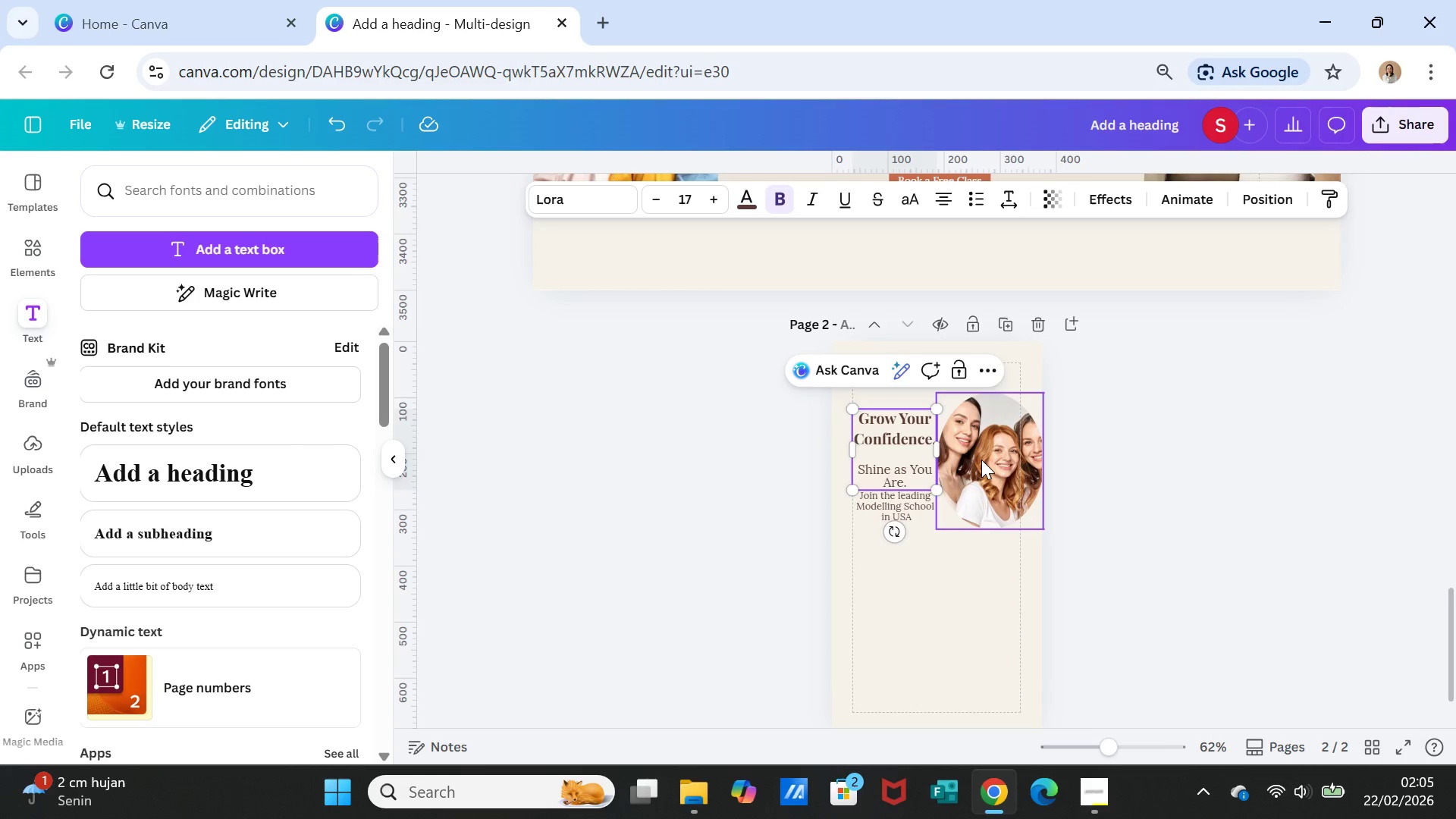 
key(Backspace)
 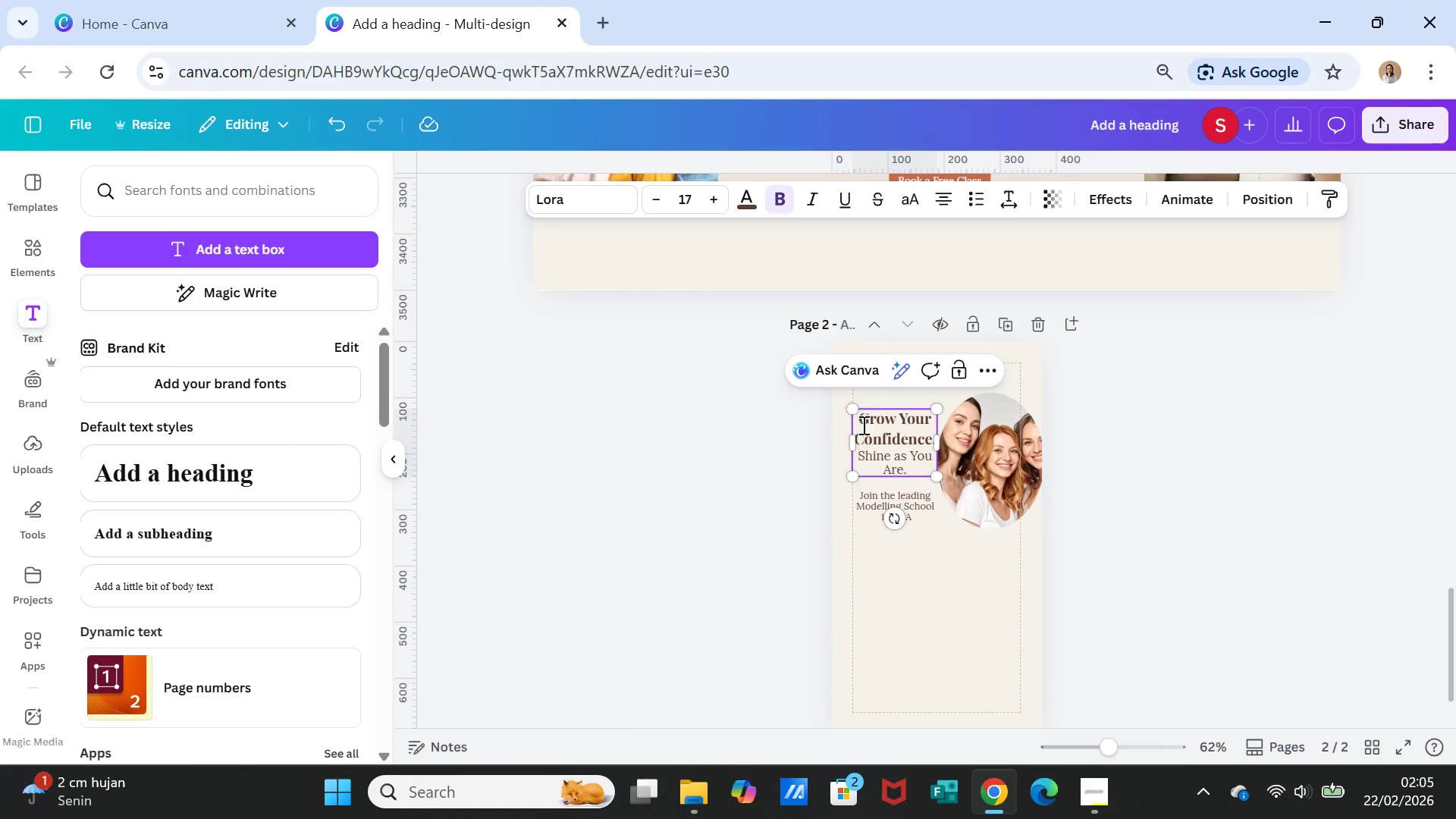 
left_click([874, 443])
 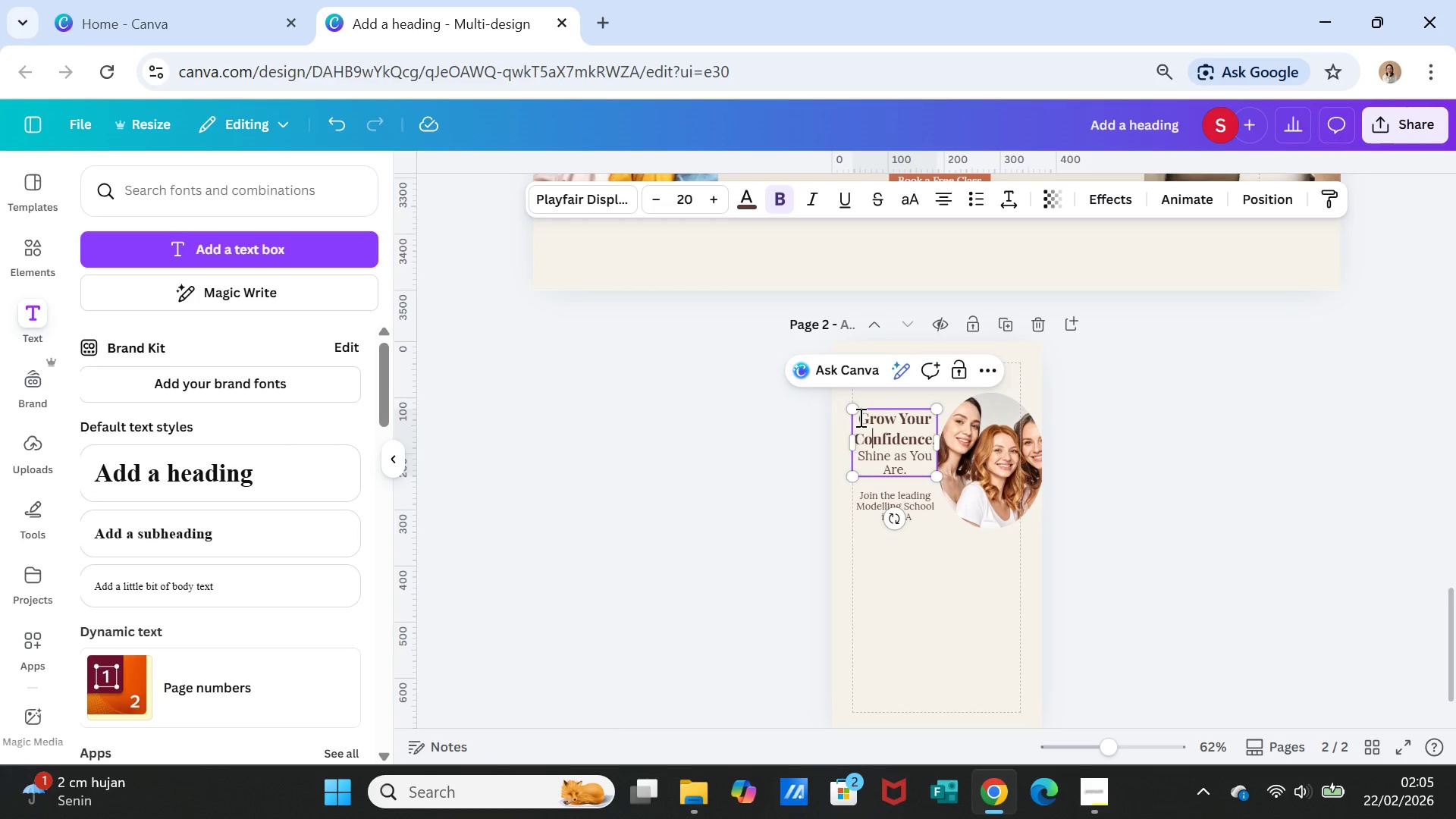 
left_click_drag(start_coordinate=[859, 417], to_coordinate=[928, 466])
 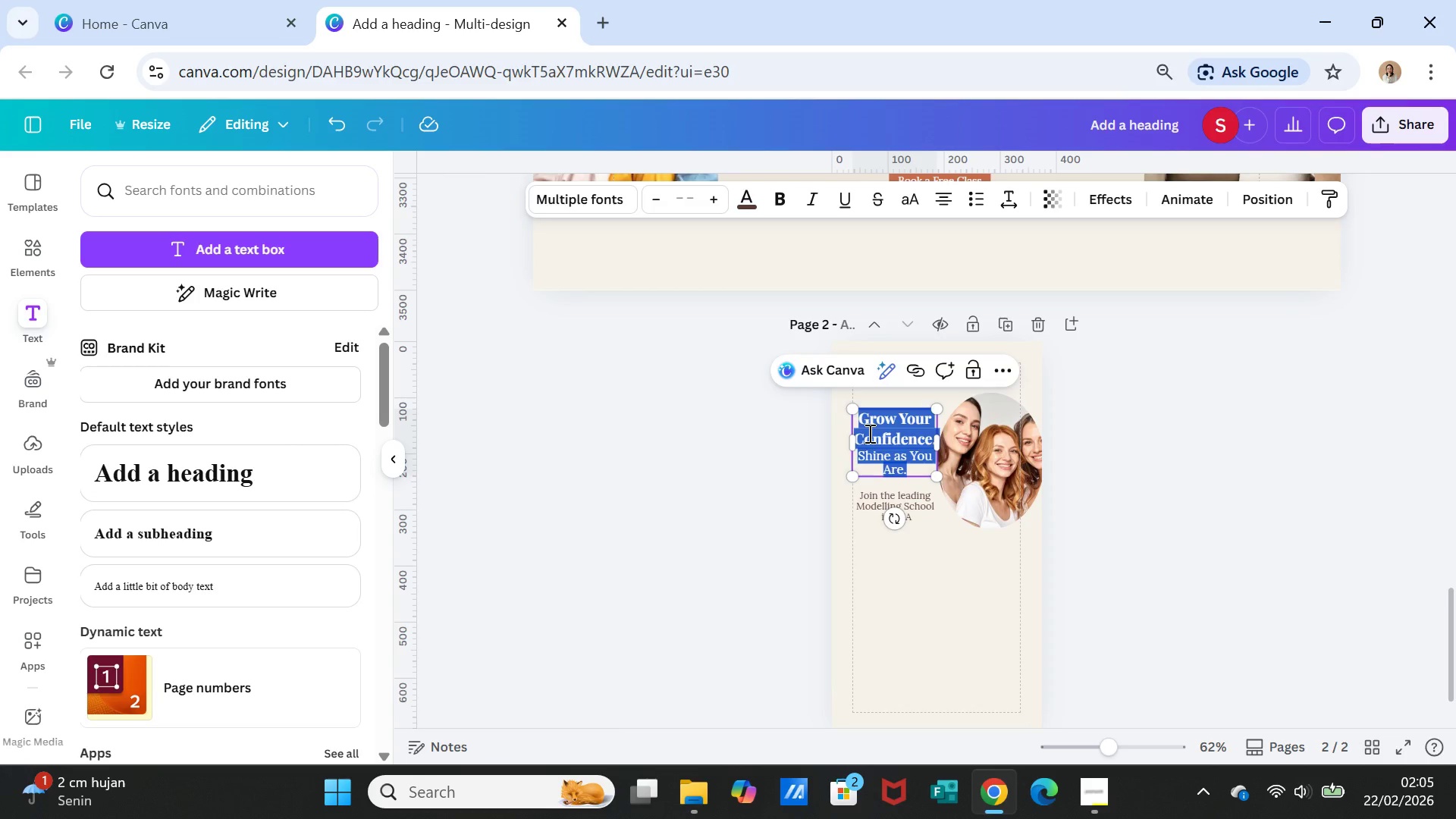 
left_click([868, 433])
 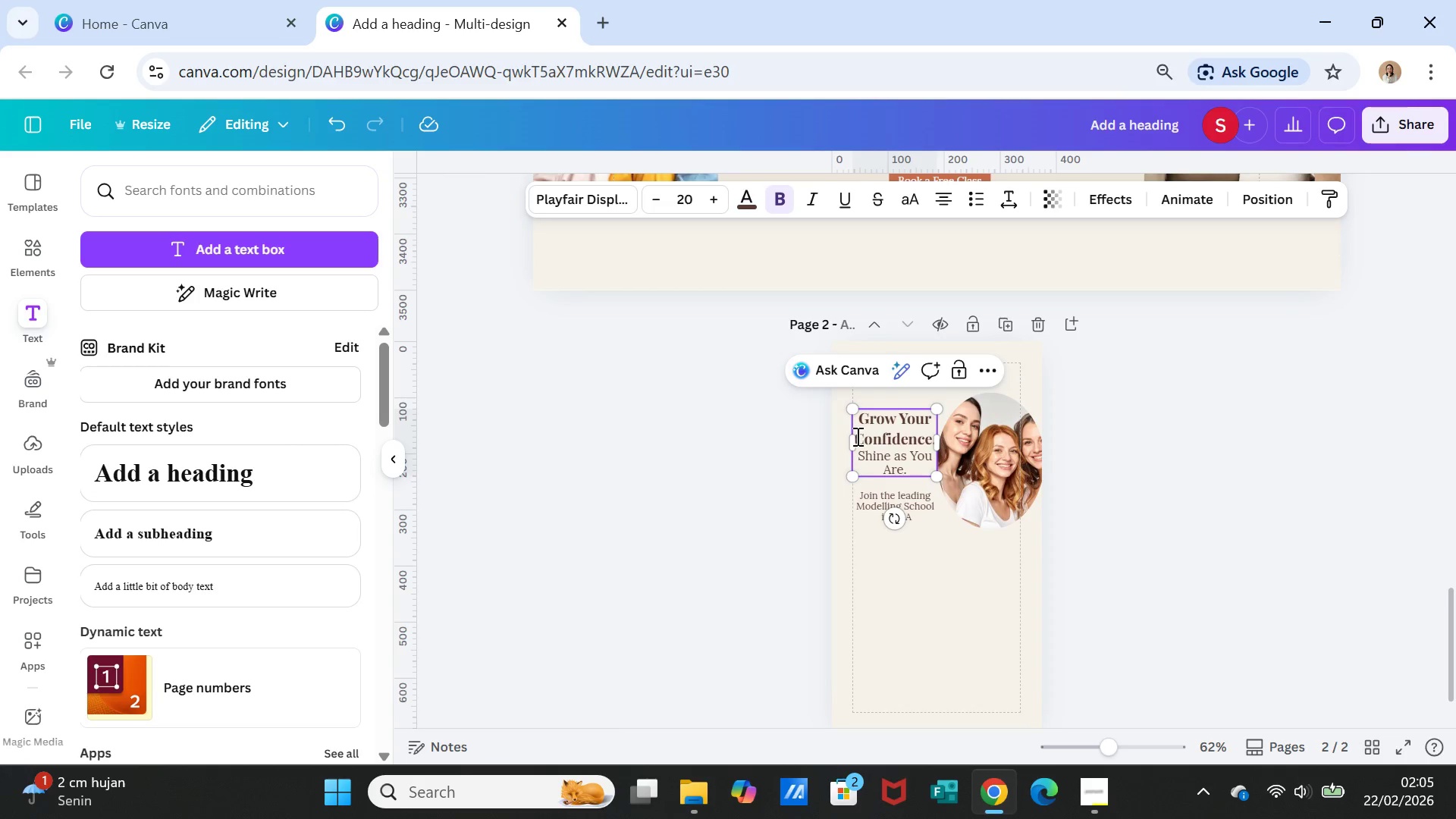 
left_click_drag(start_coordinate=[856, 436], to_coordinate=[931, 466])
 